 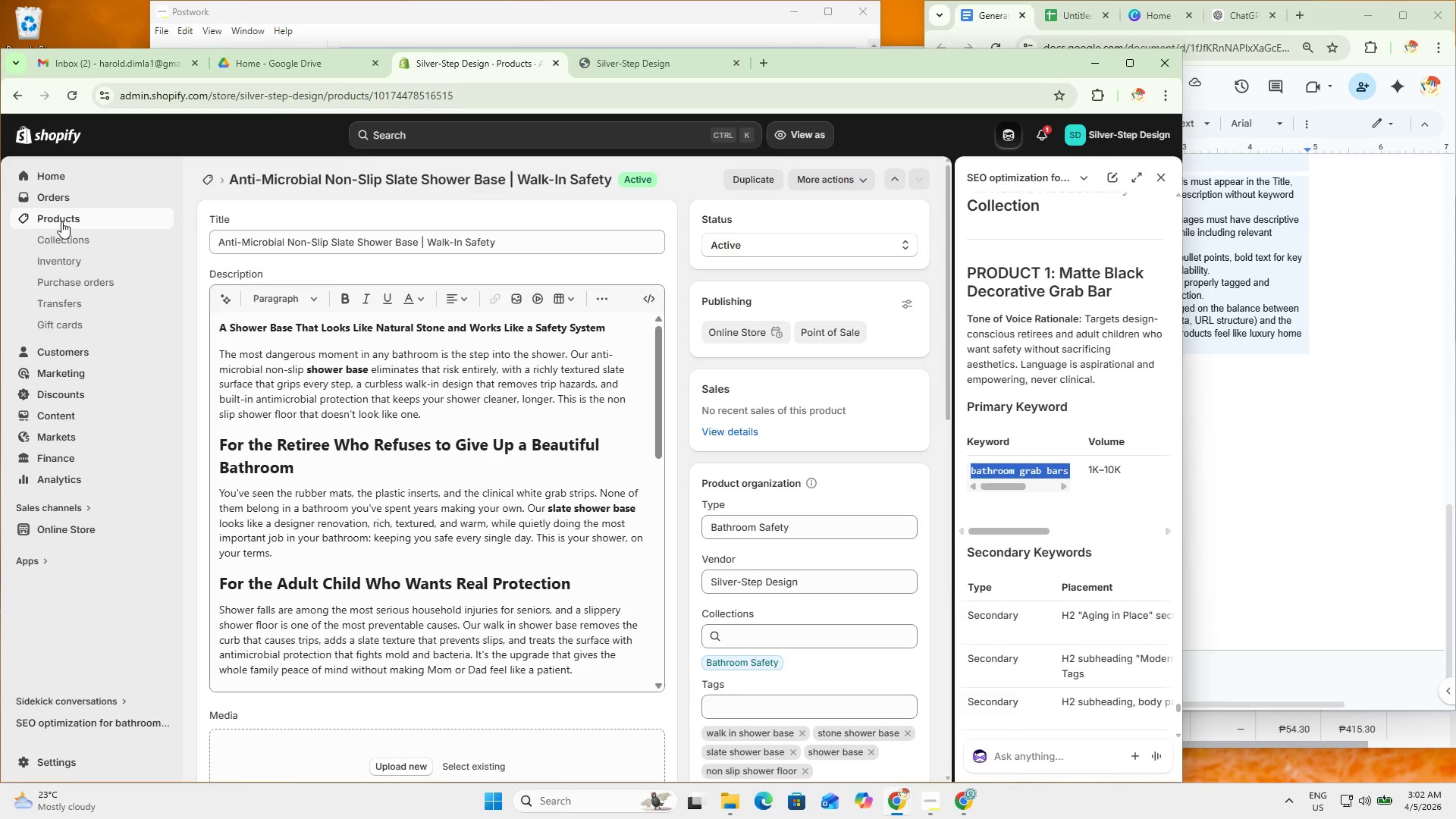 
left_click([61, 221])
 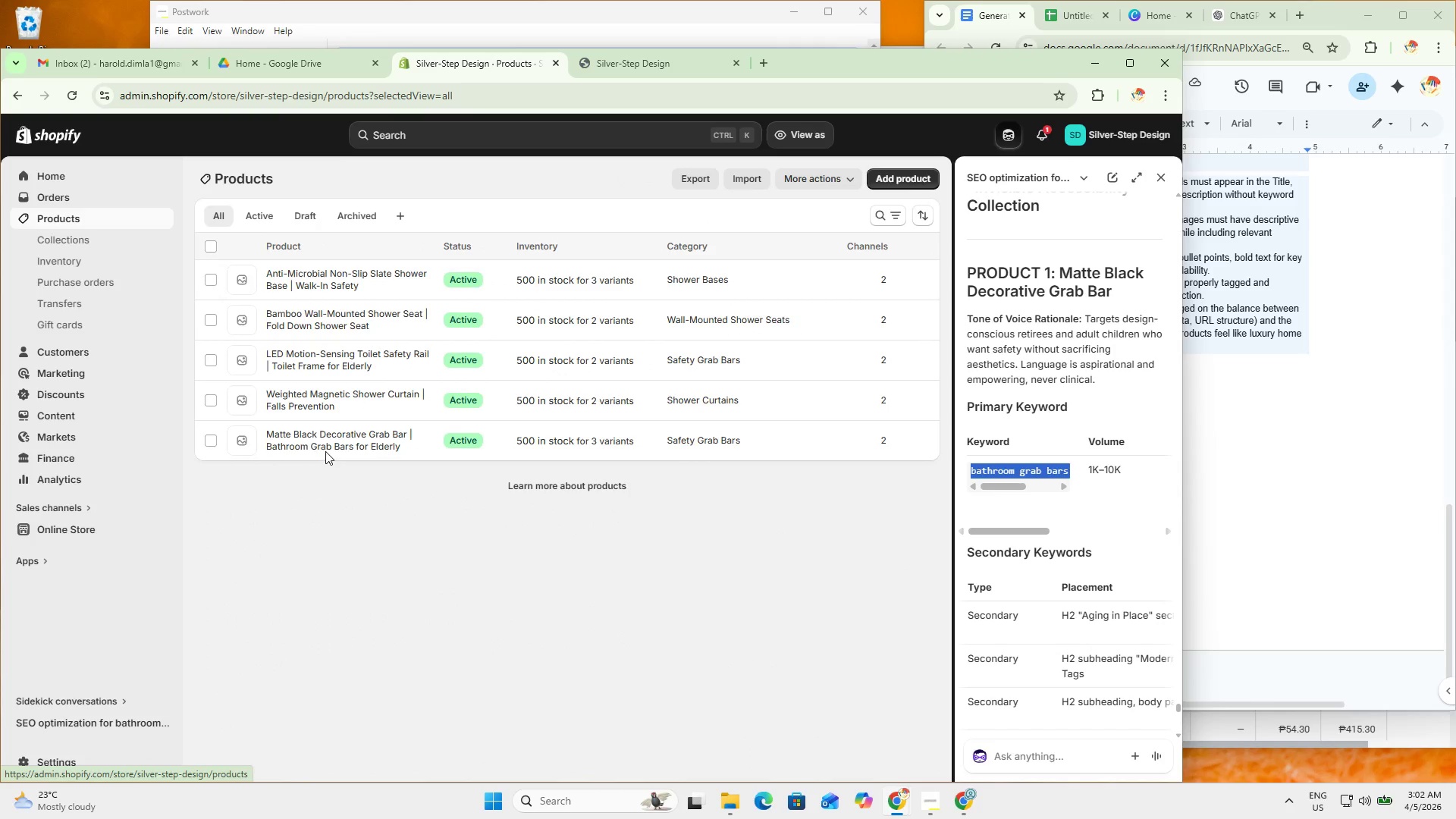 
left_click([338, 442])
 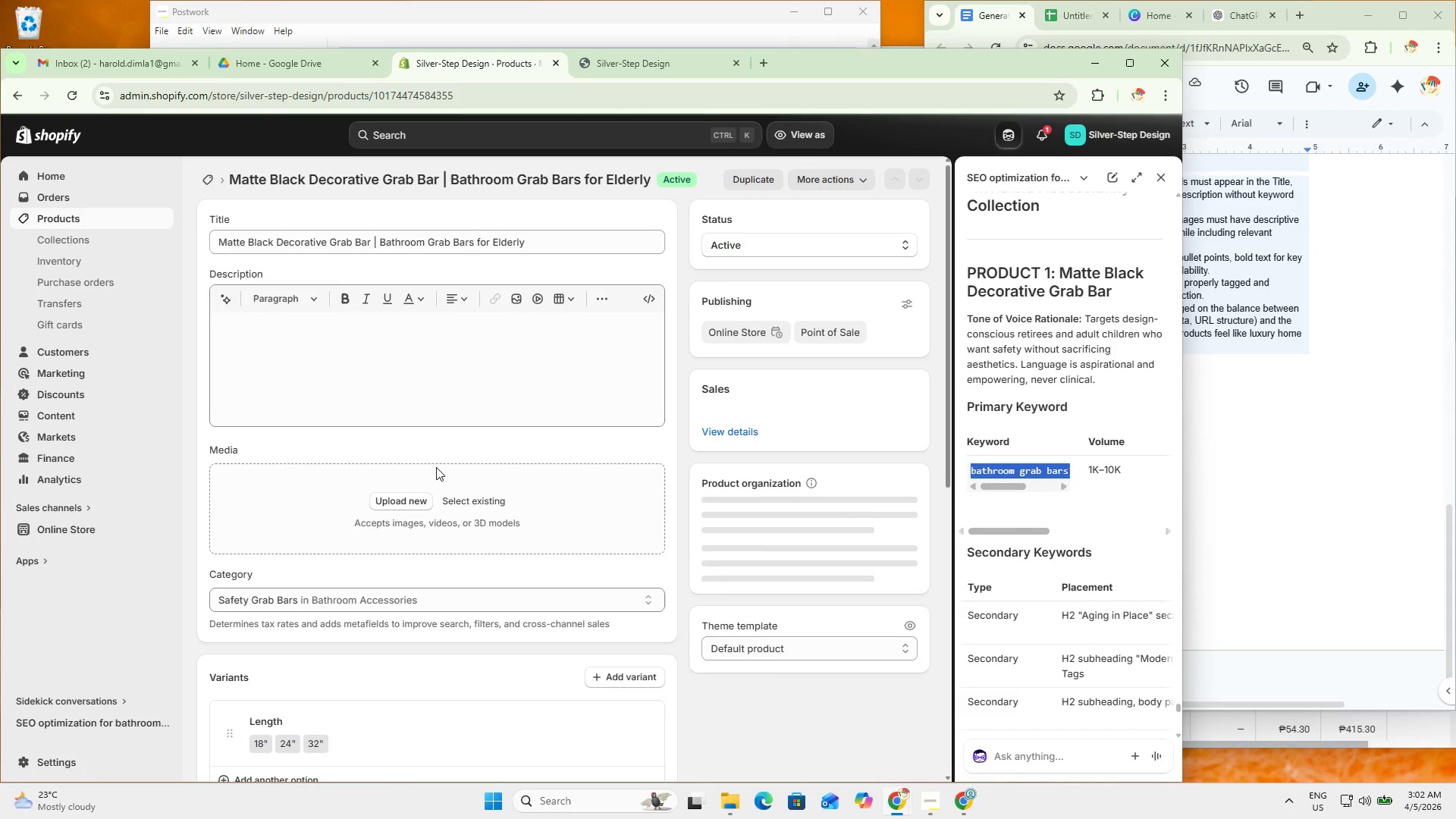 
wait(5.33)
 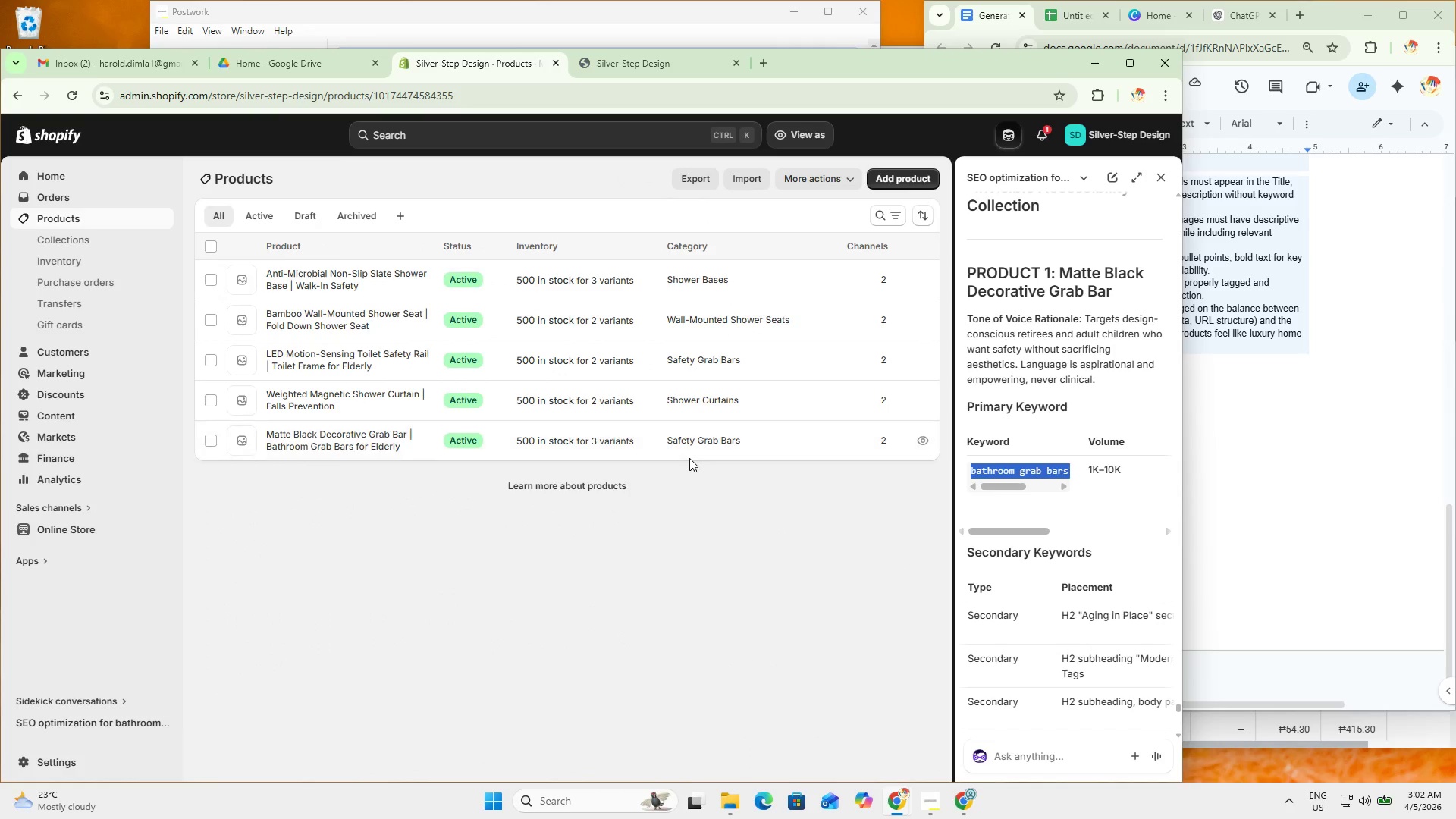 
key(Control+F)
 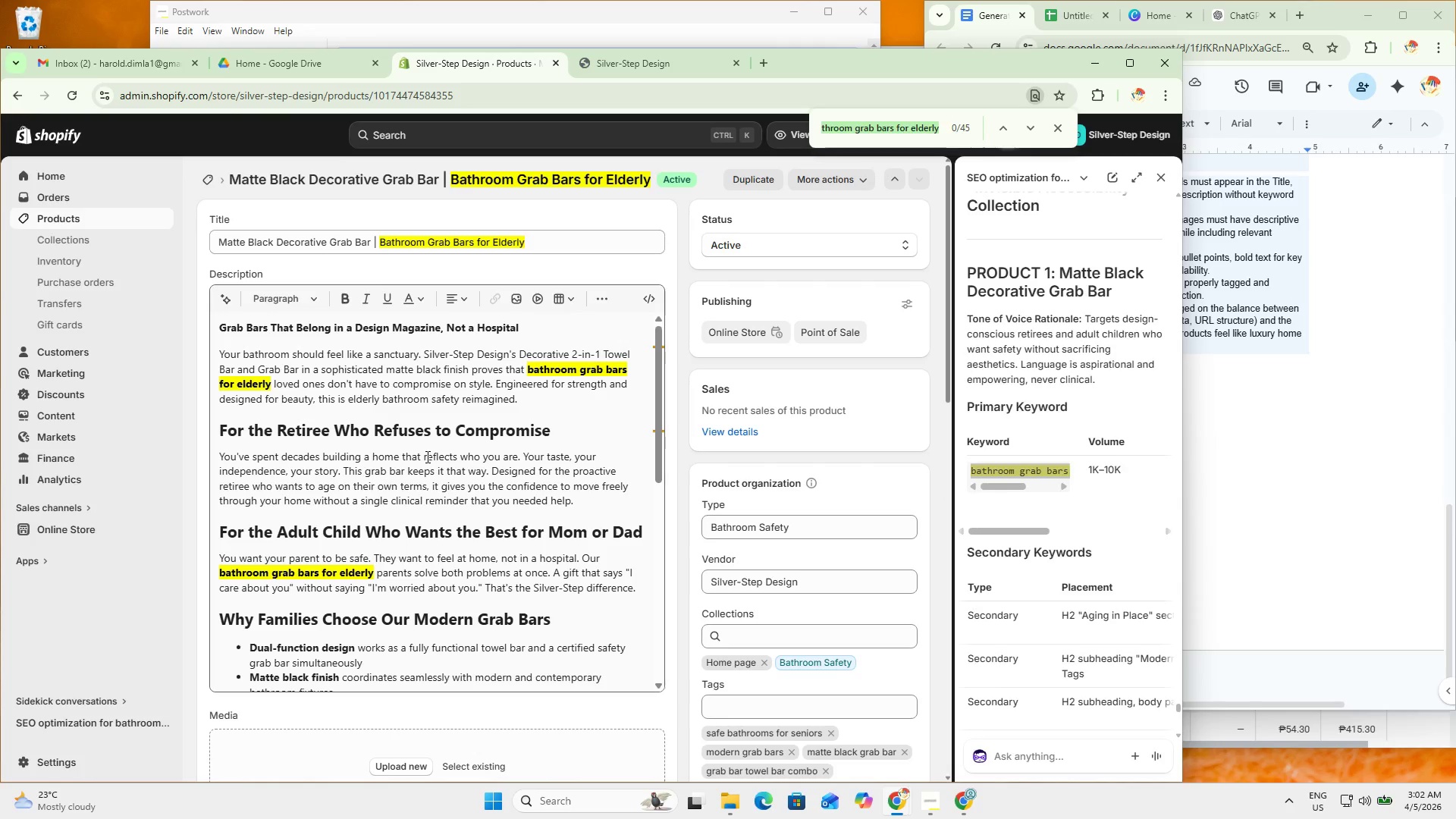 
key(Control+V)
 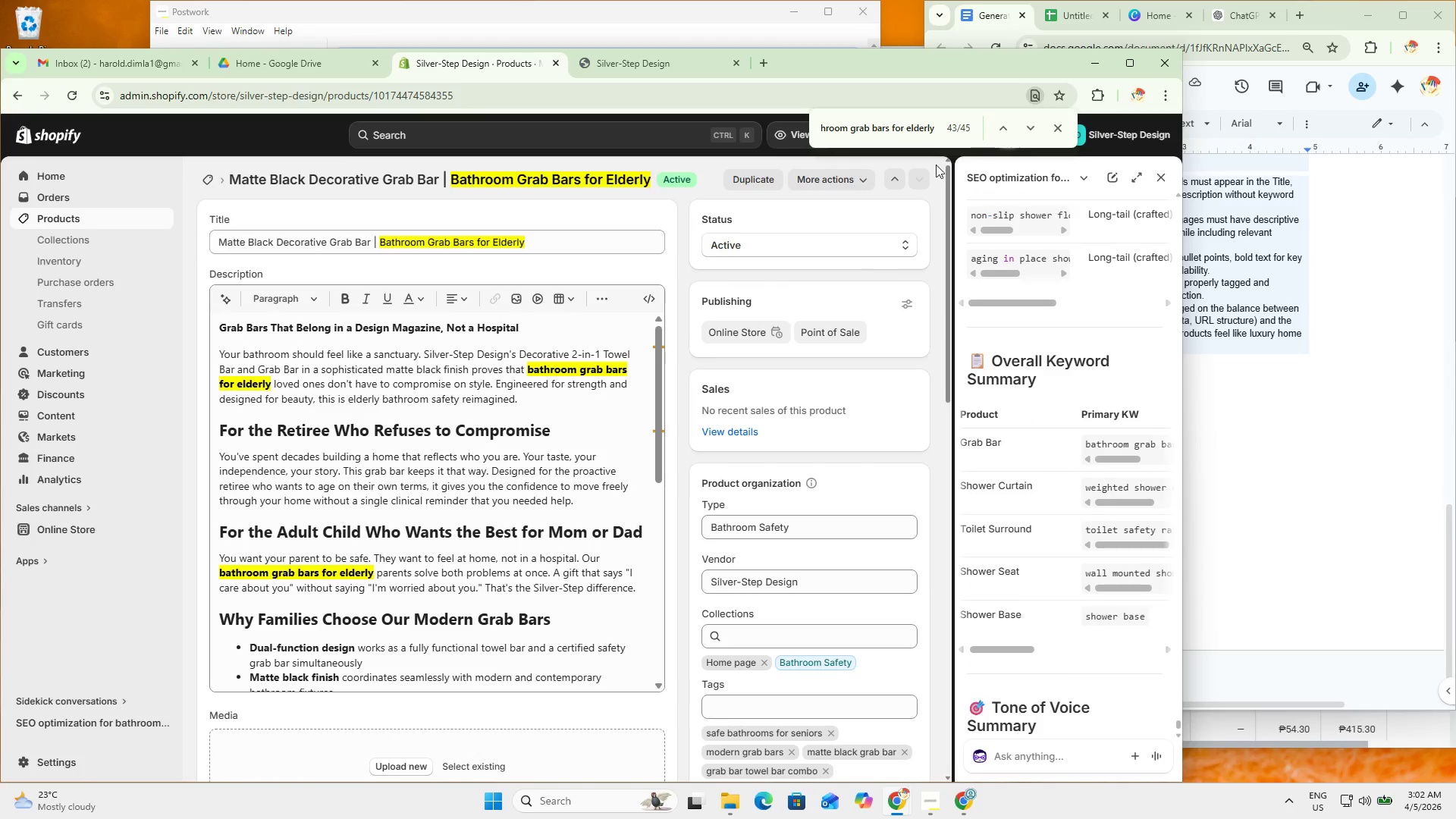 
key(Control+ControlLeft)
 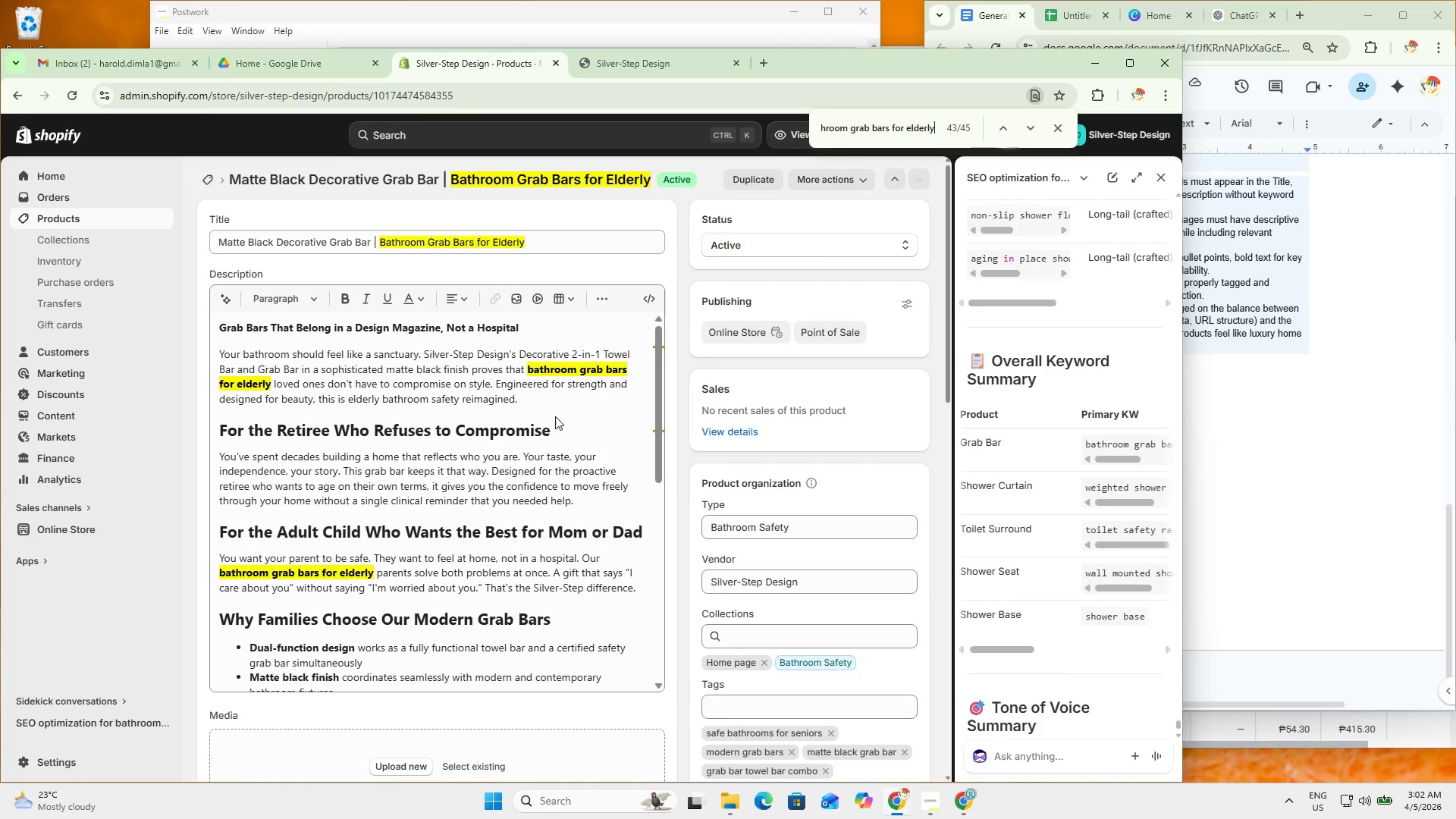 
key(Control+Z)
 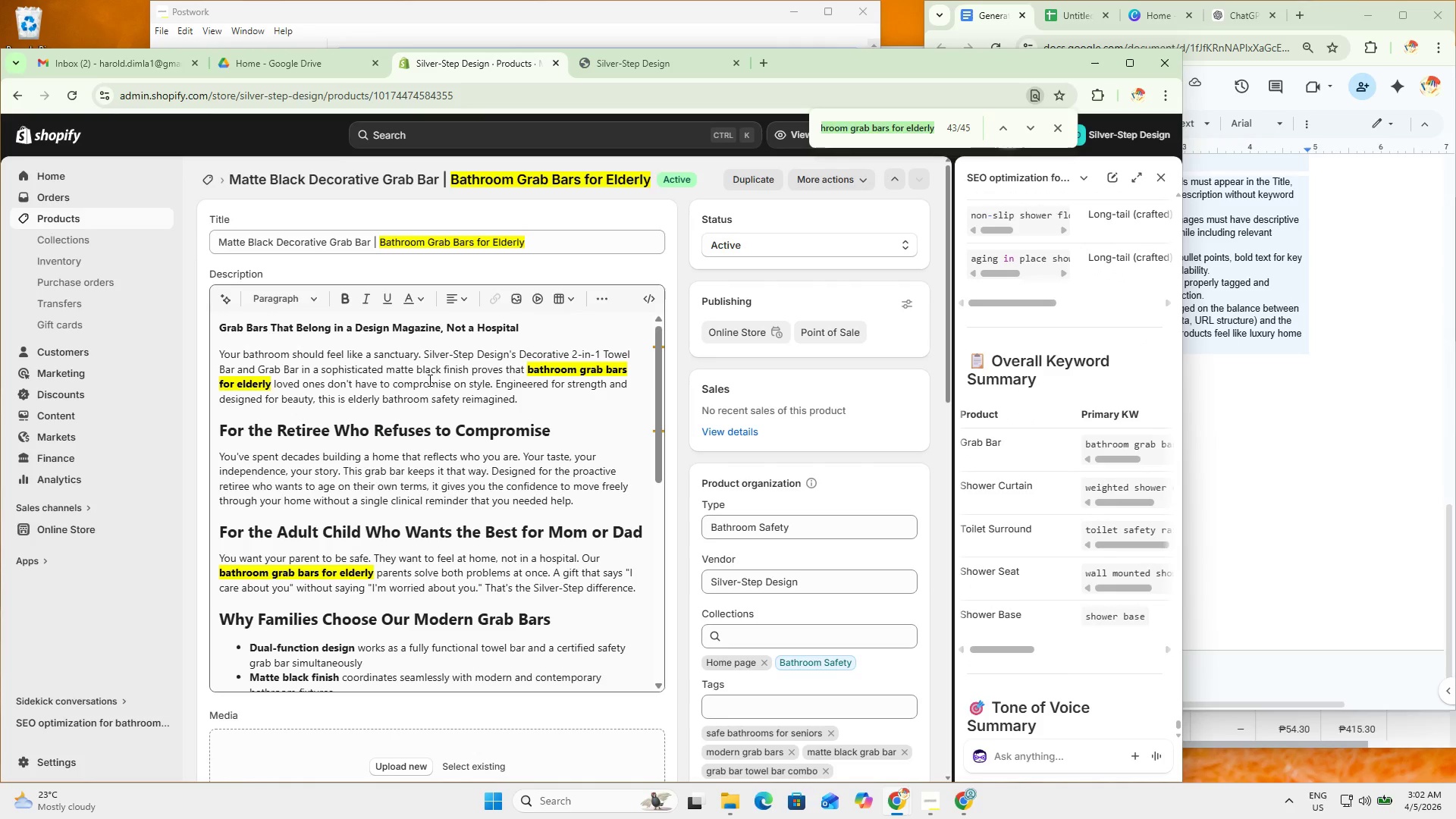 
left_click([428, 380])
 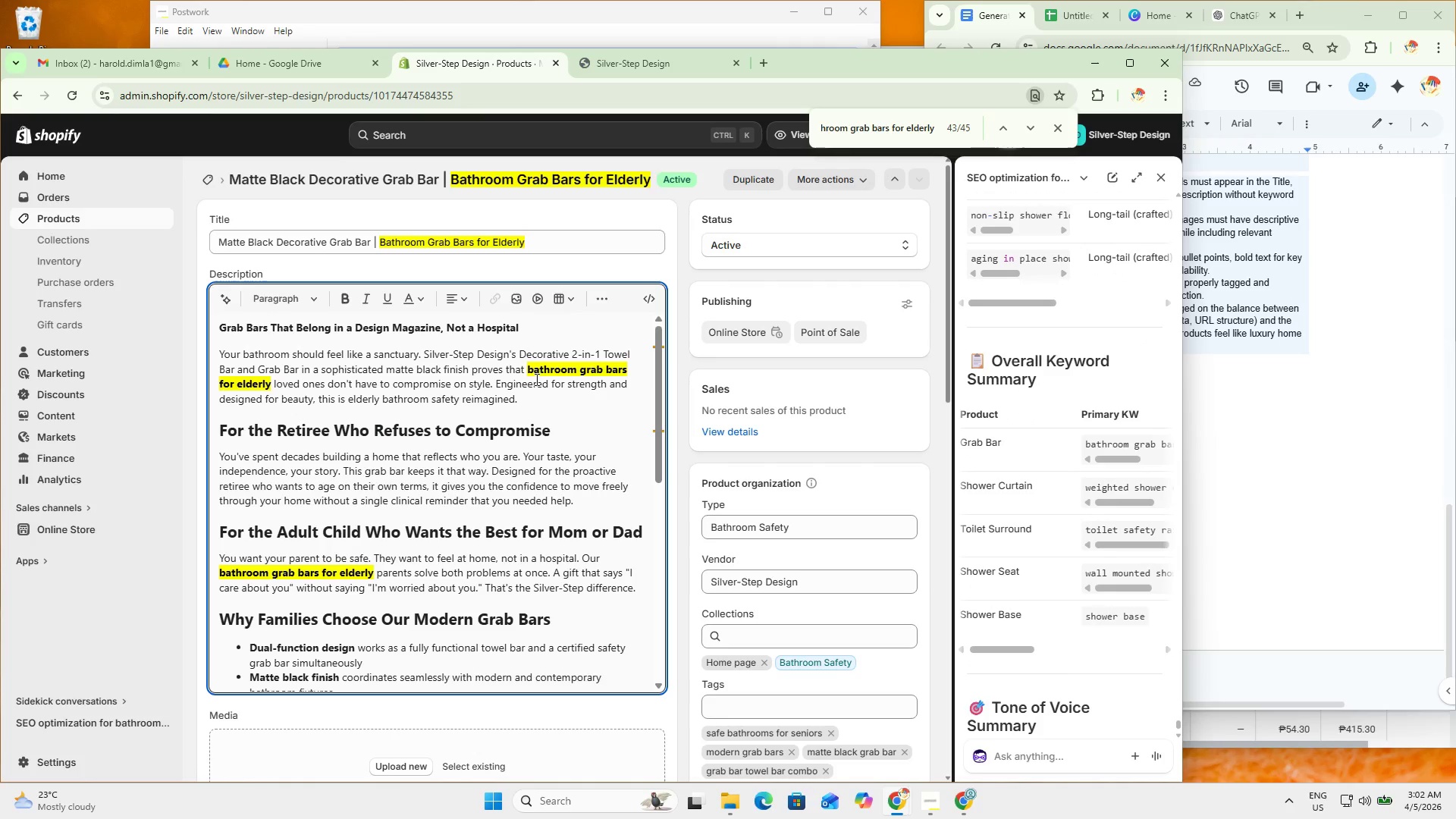 
scroll: coordinate [381, 545], scroll_direction: down, amount: 1.0
 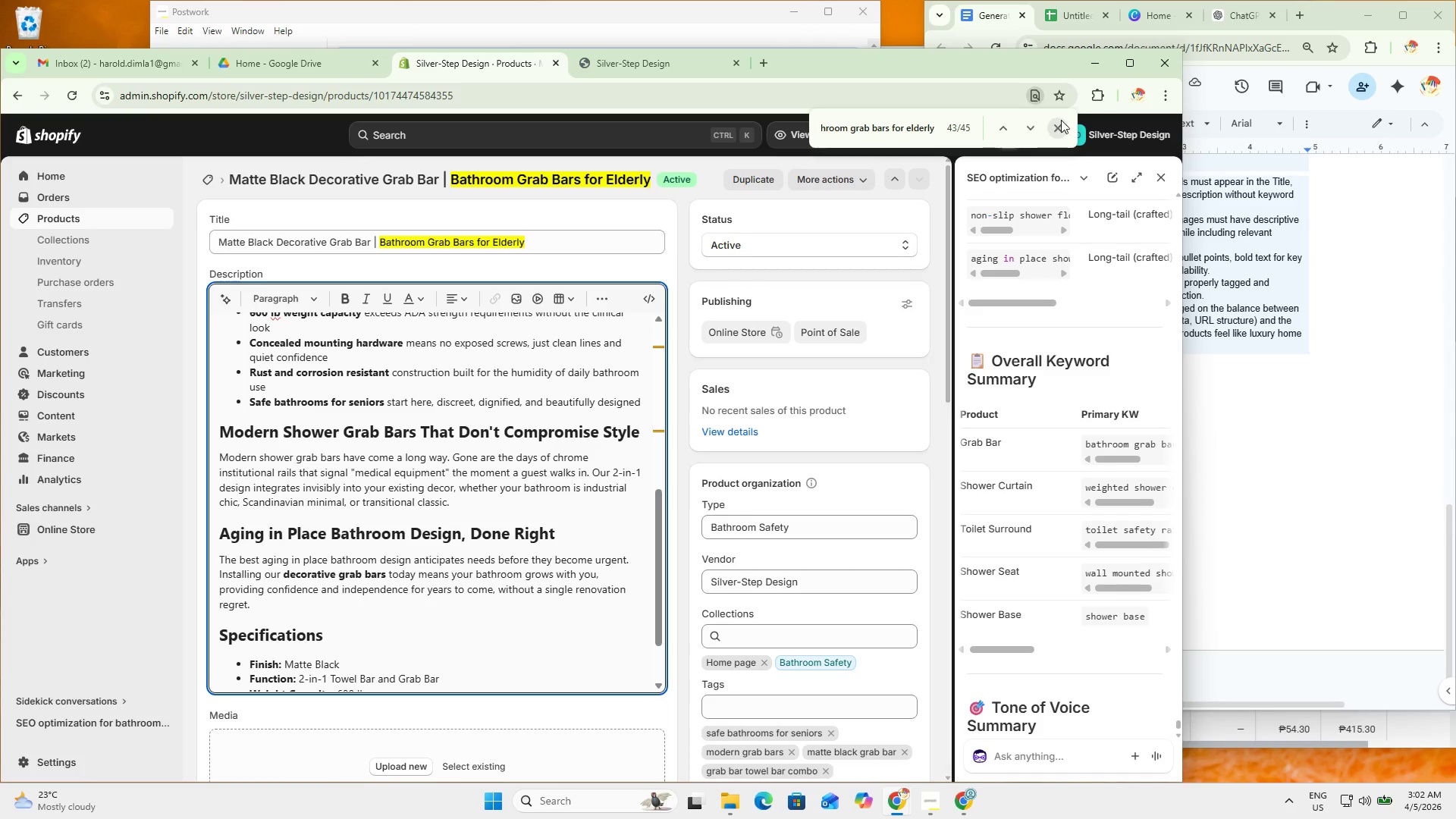 
left_click([1054, 128])
 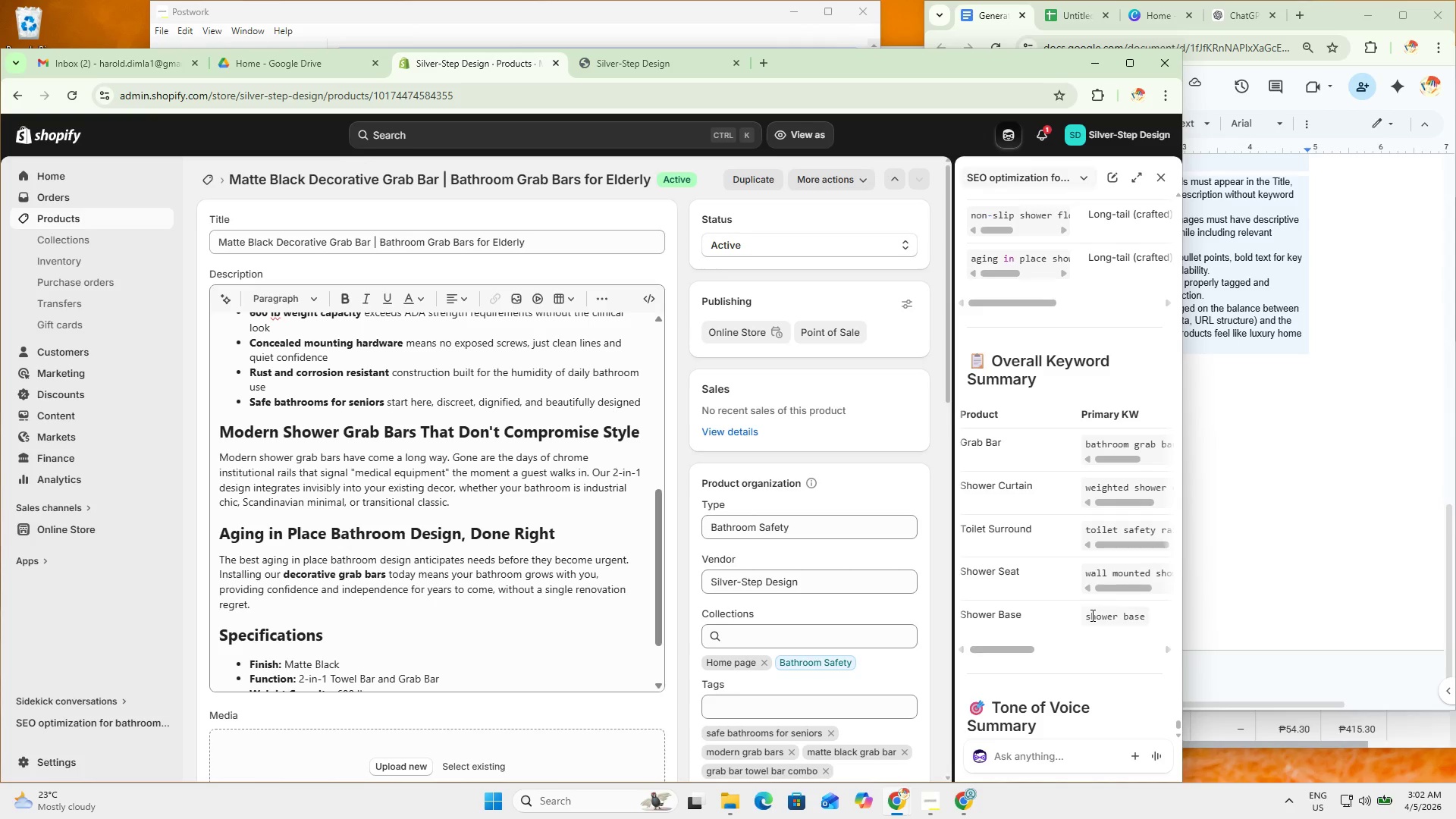 
scroll: coordinate [1089, 659], scroll_direction: down, amount: 18.0
 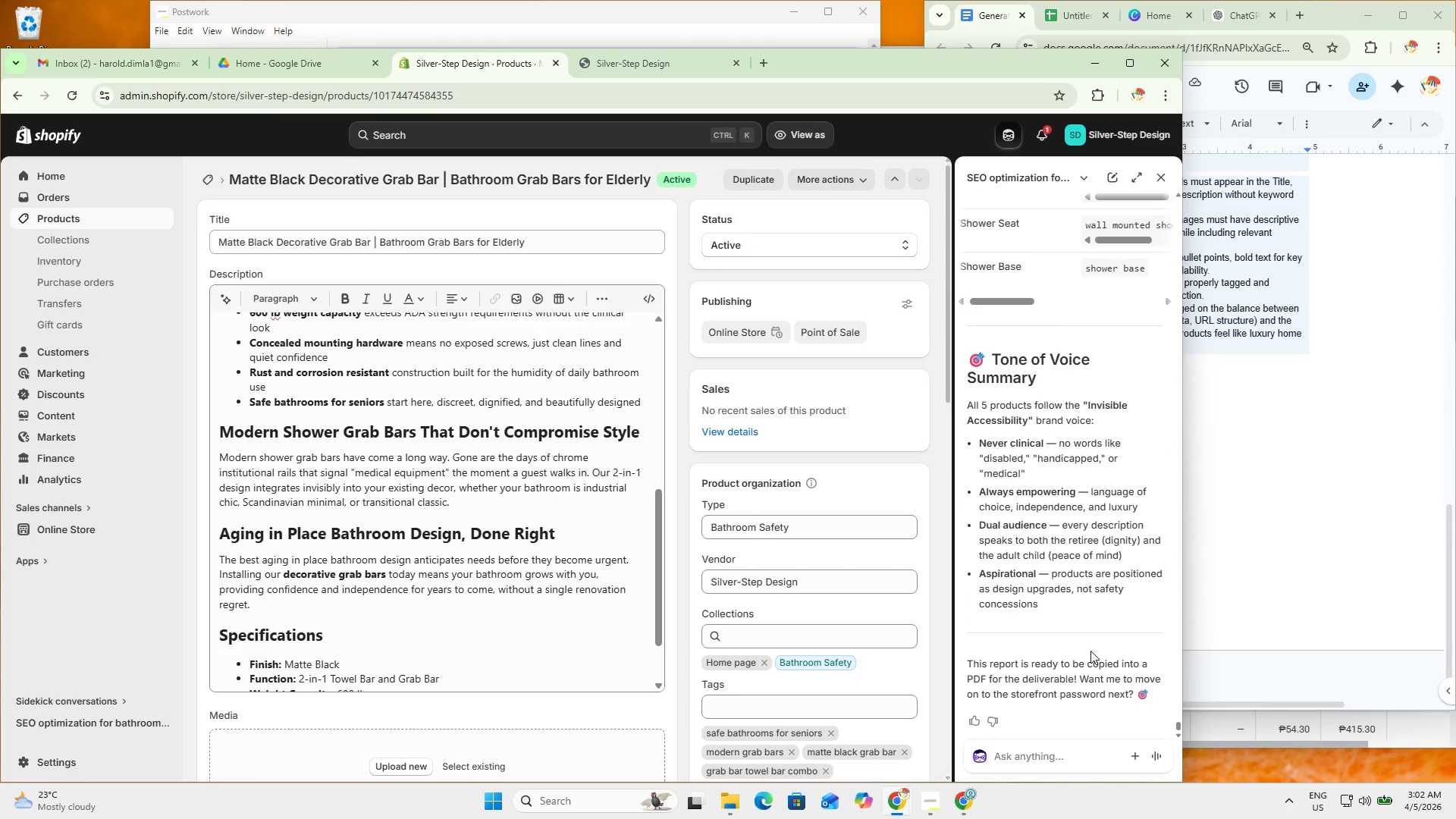 
scroll: coordinate [1090, 649], scroll_direction: up, amount: 4.0
 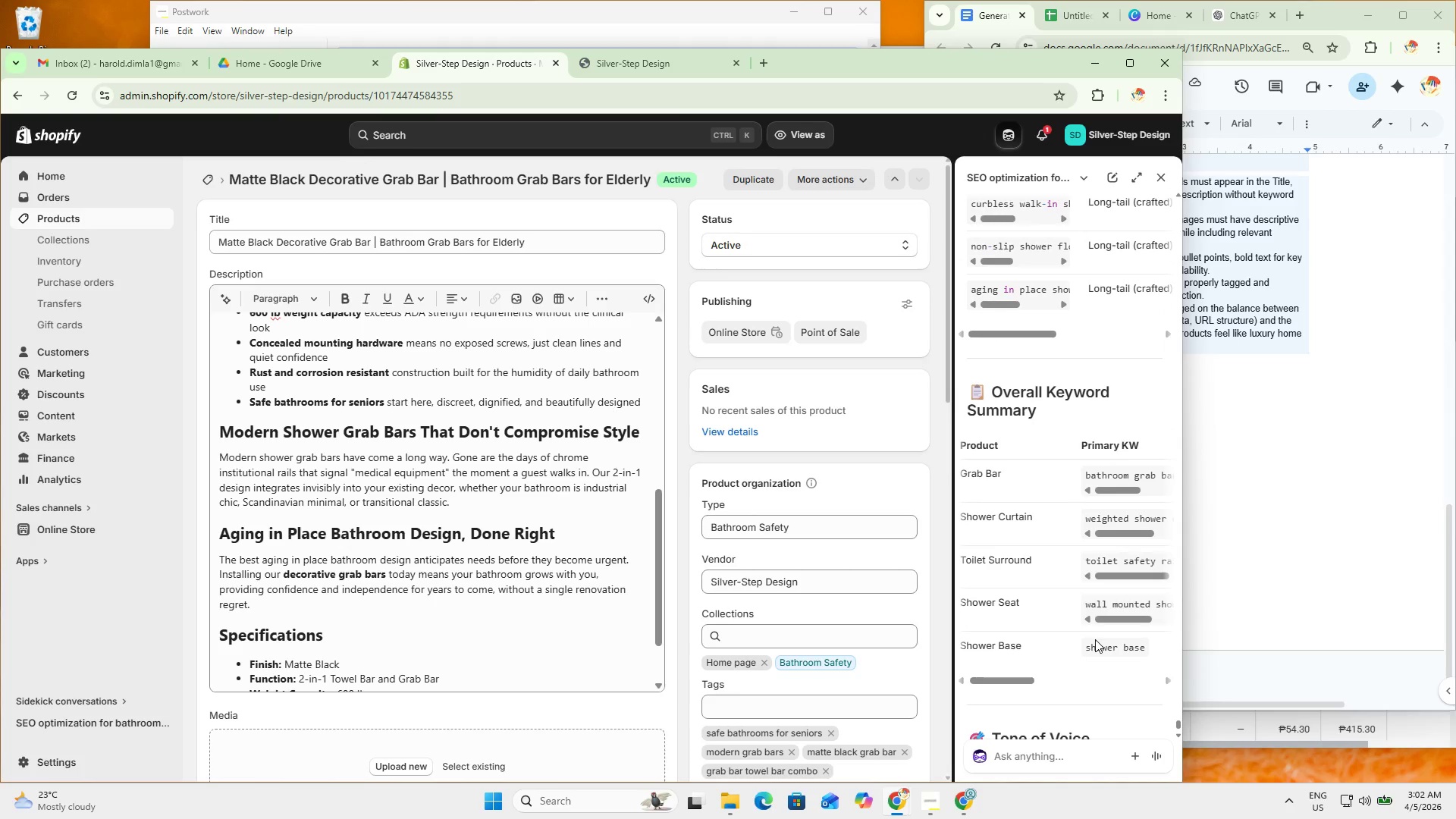 
scroll: coordinate [1107, 633], scroll_direction: down, amount: 6.0
 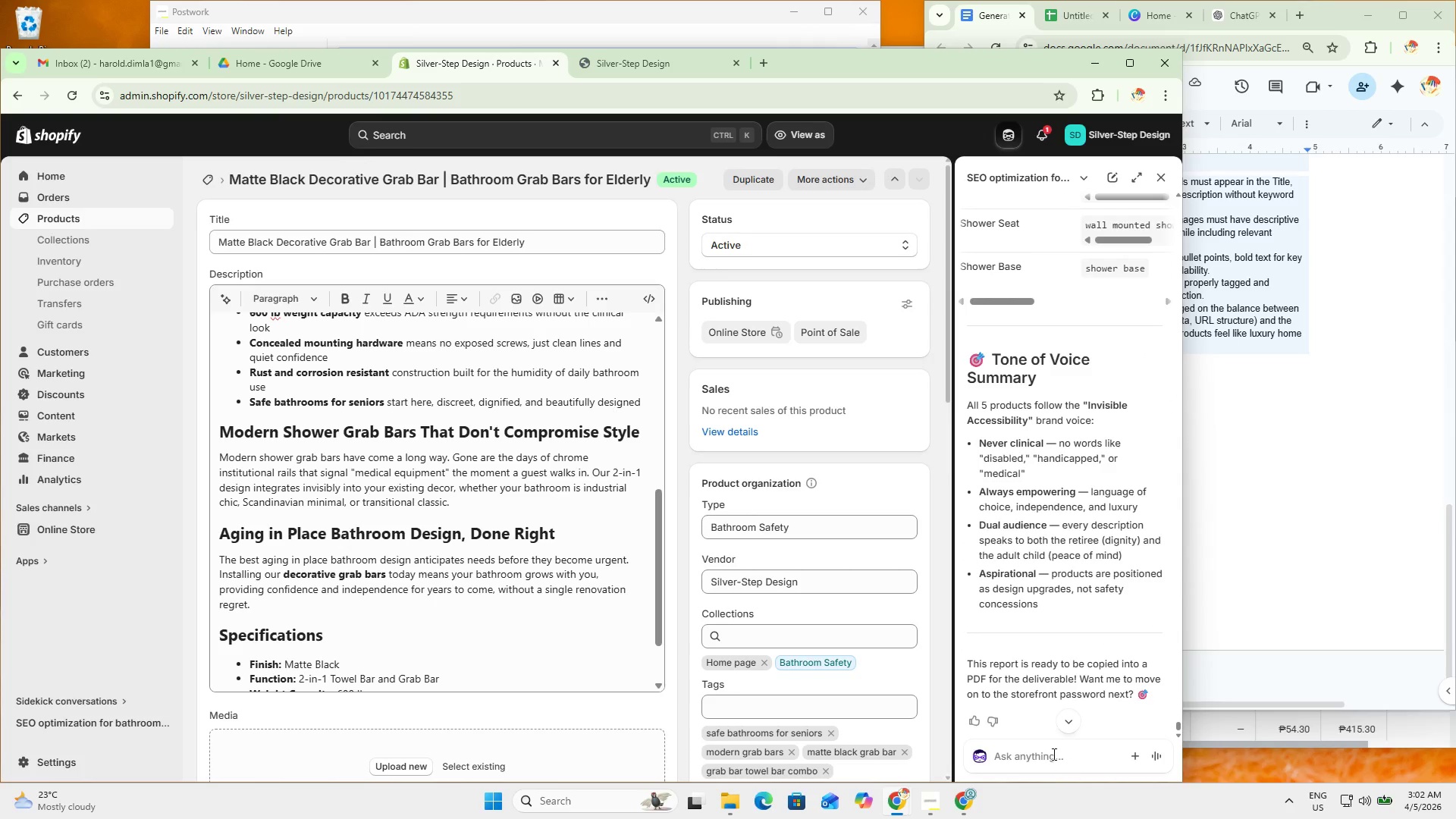 
left_click([1053, 754])
 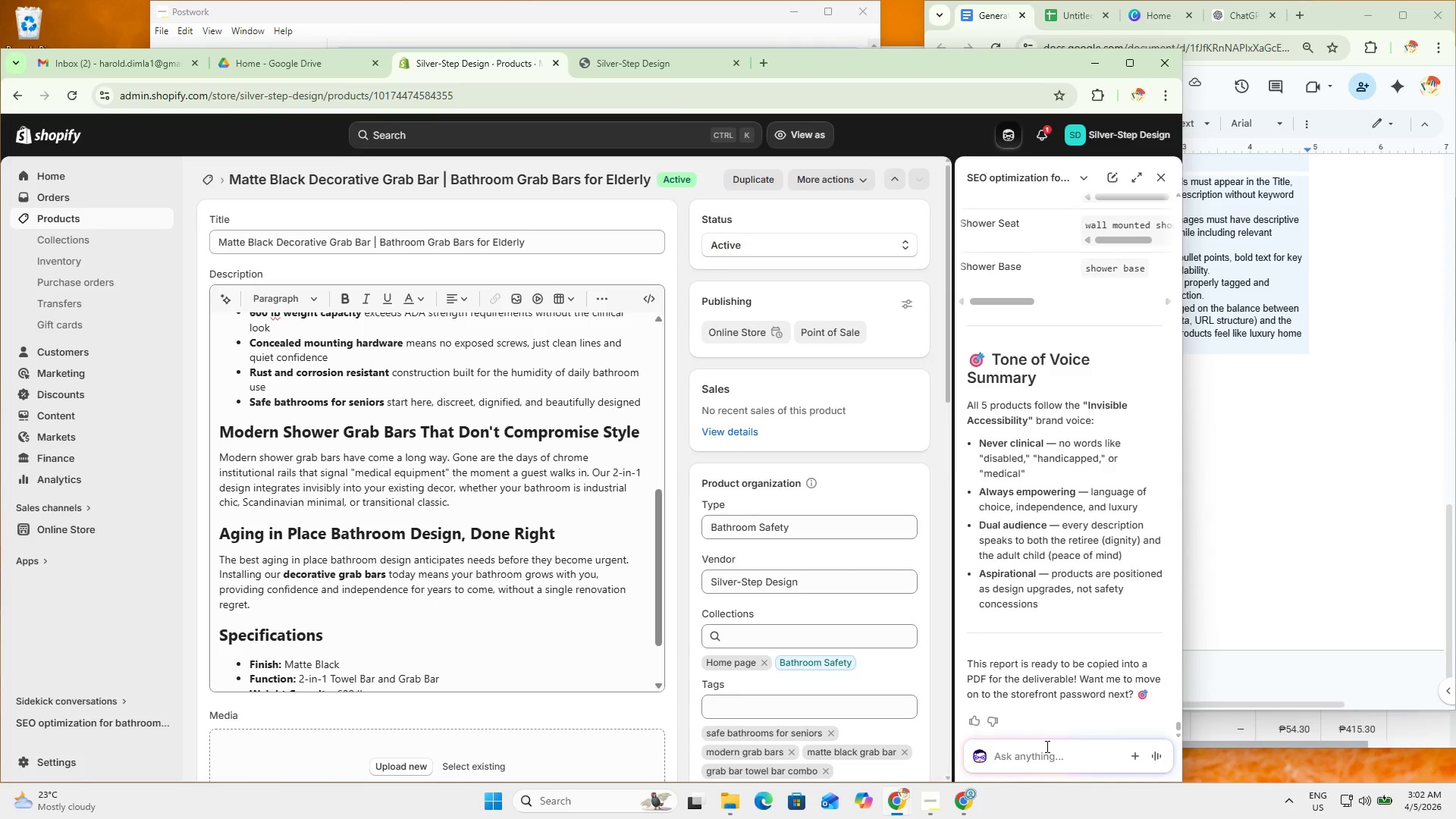 
type(so based on those reports we followed the guidelines?)
 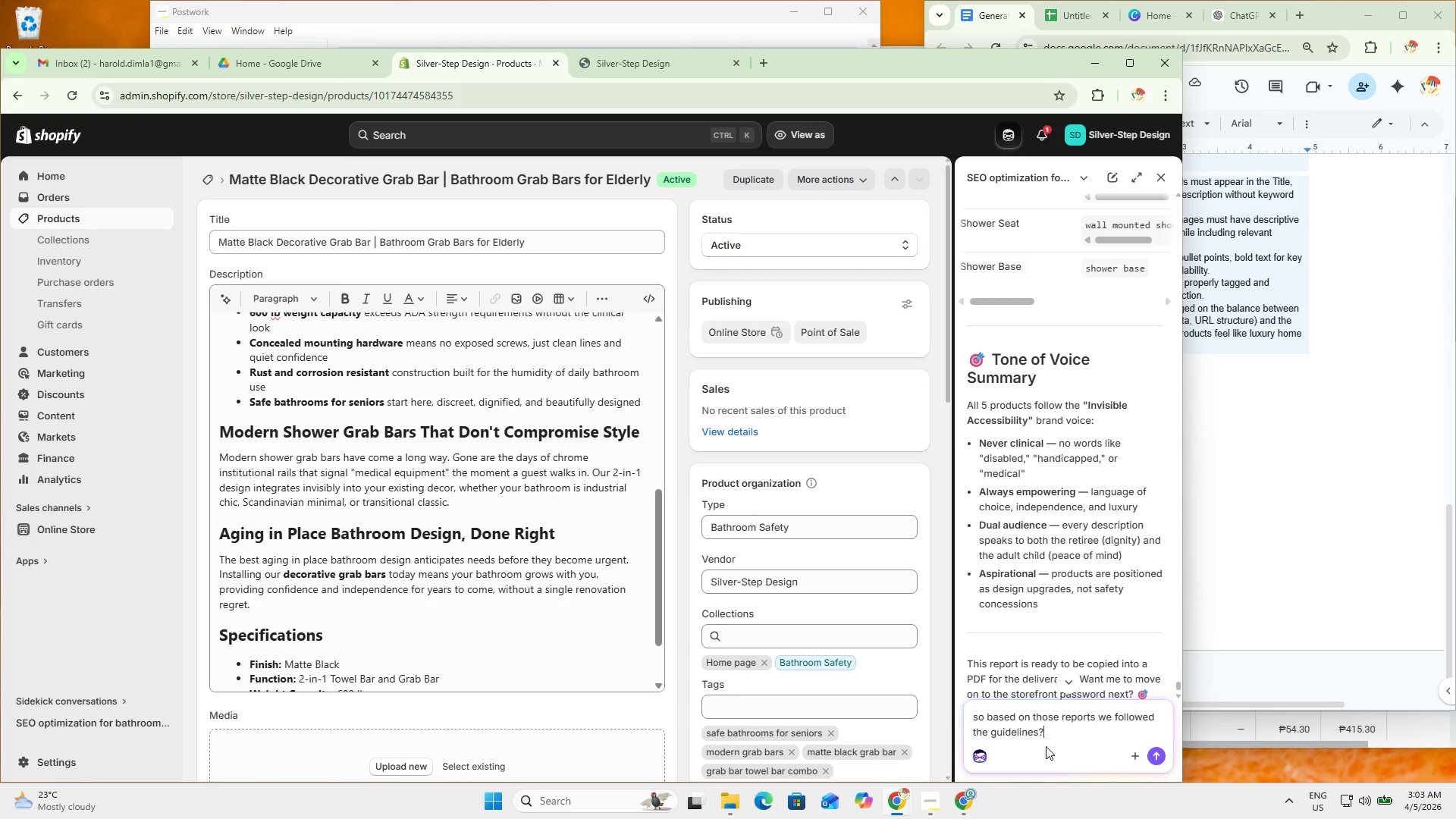 
key(Enter)
 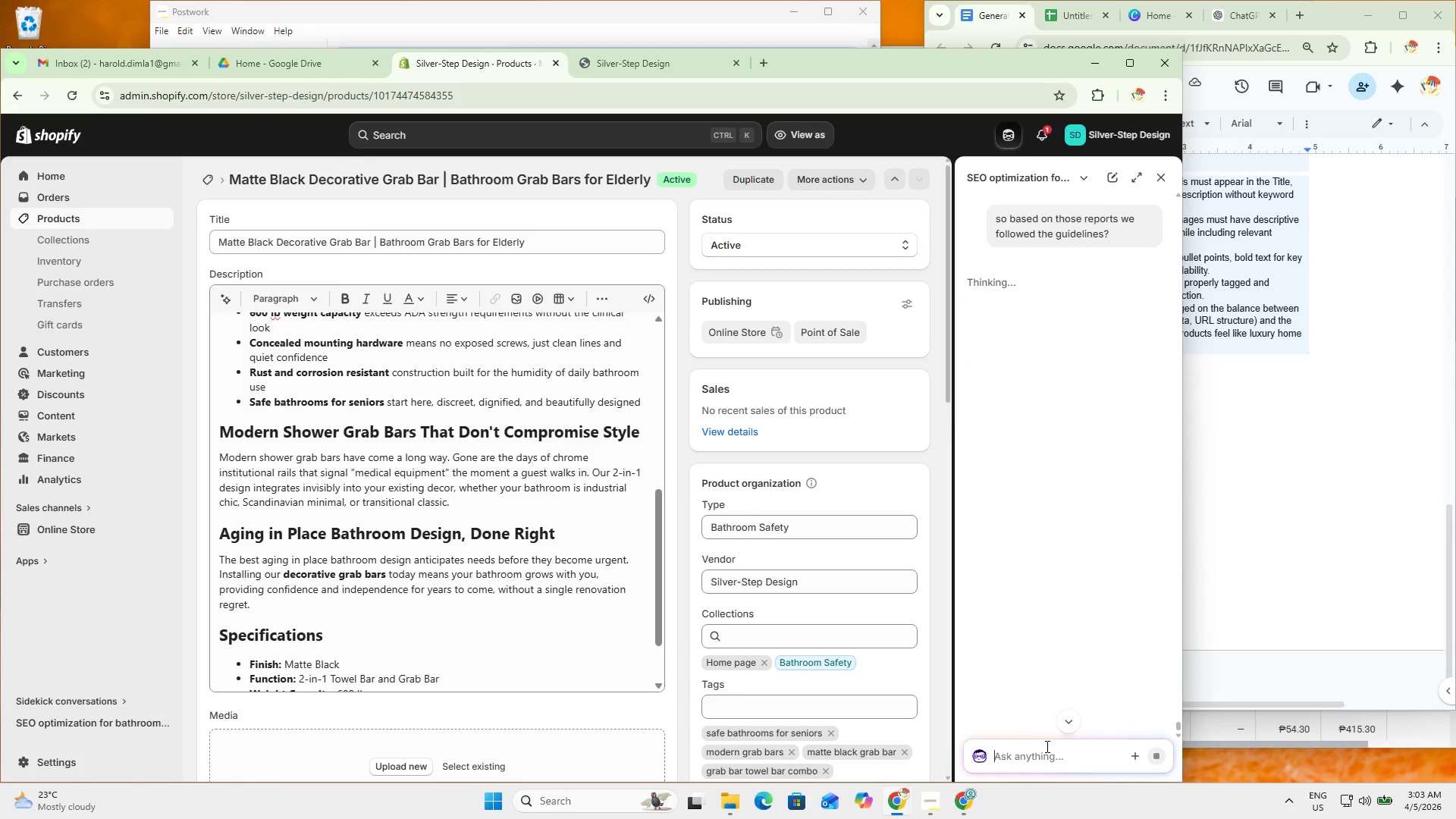 
scroll: coordinate [1080, 513], scroll_direction: up, amount: 7.0
 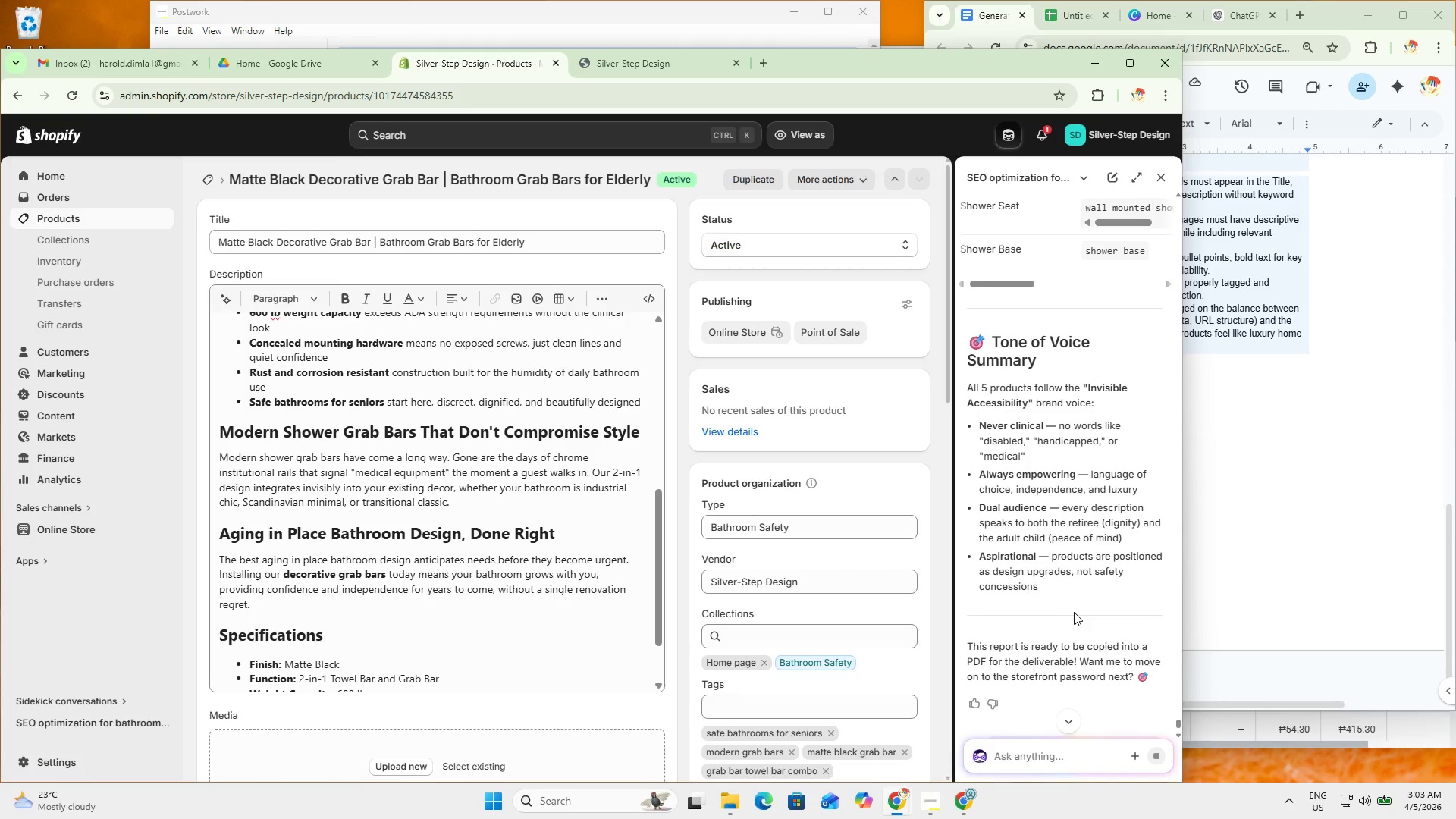 
left_click_drag(start_coordinate=[1078, 604], to_coordinate=[970, 561])
 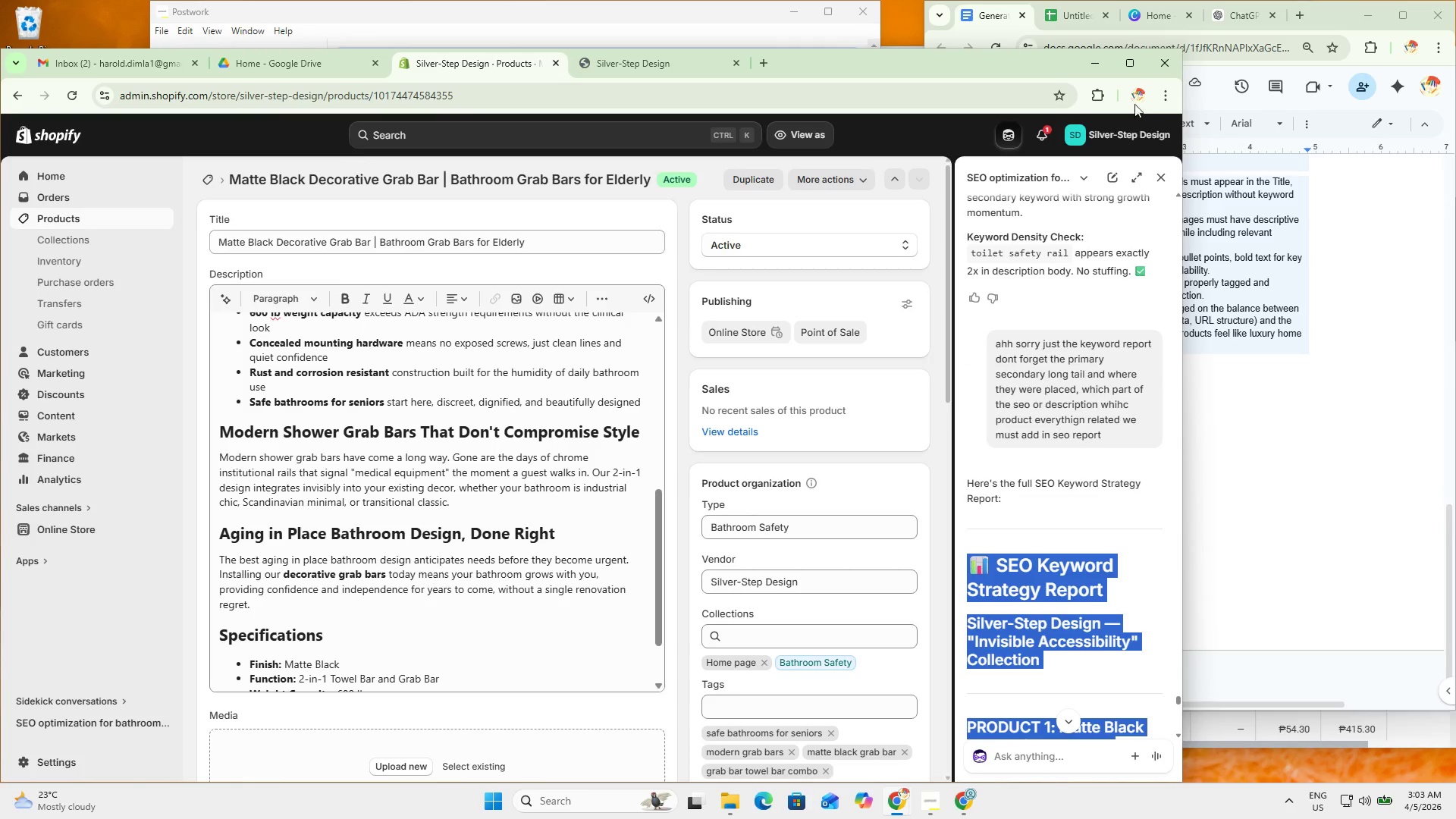 
scroll: coordinate [1019, 387], scroll_direction: up, amount: 71.0
 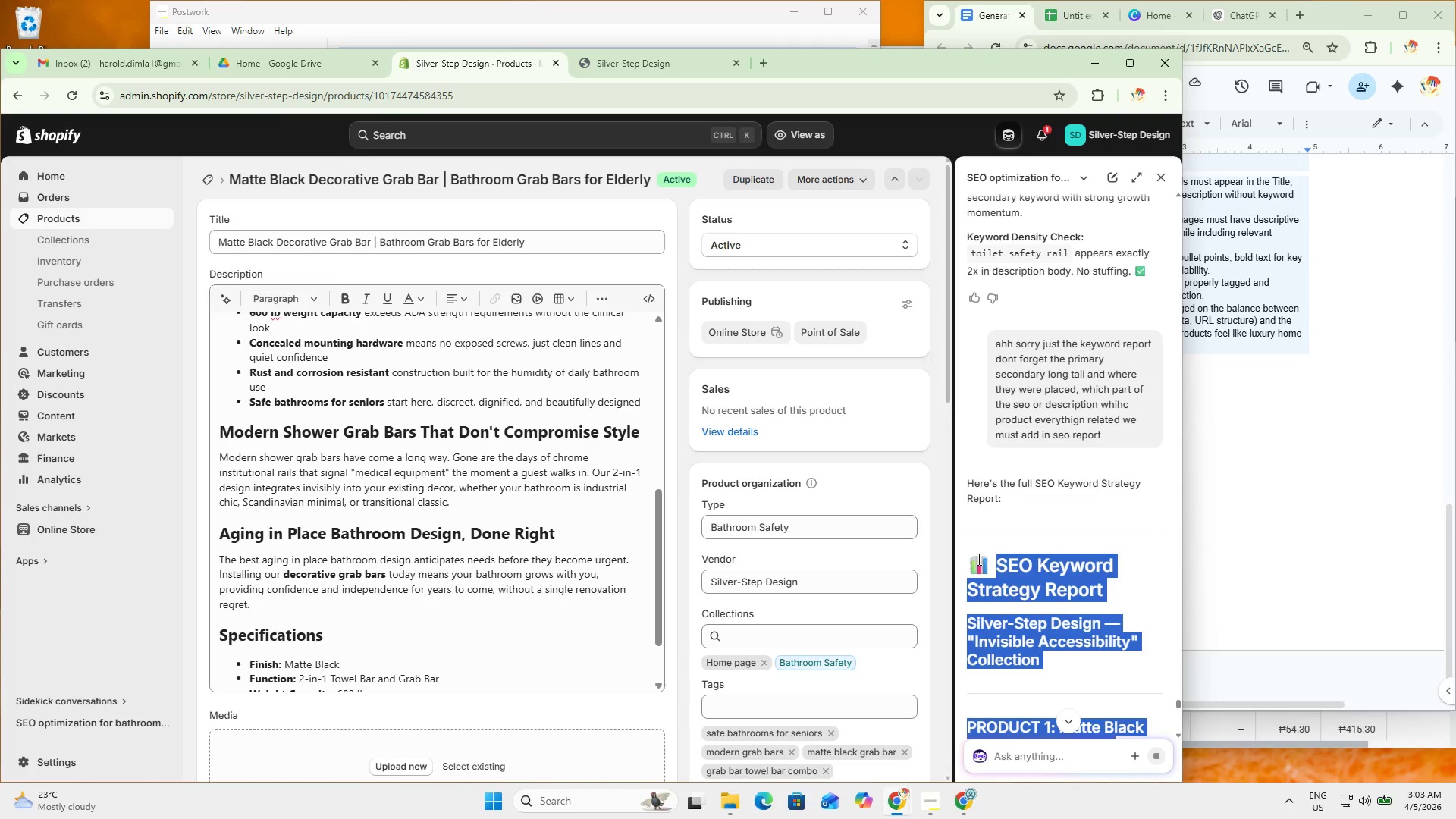 
key(Control+C)
 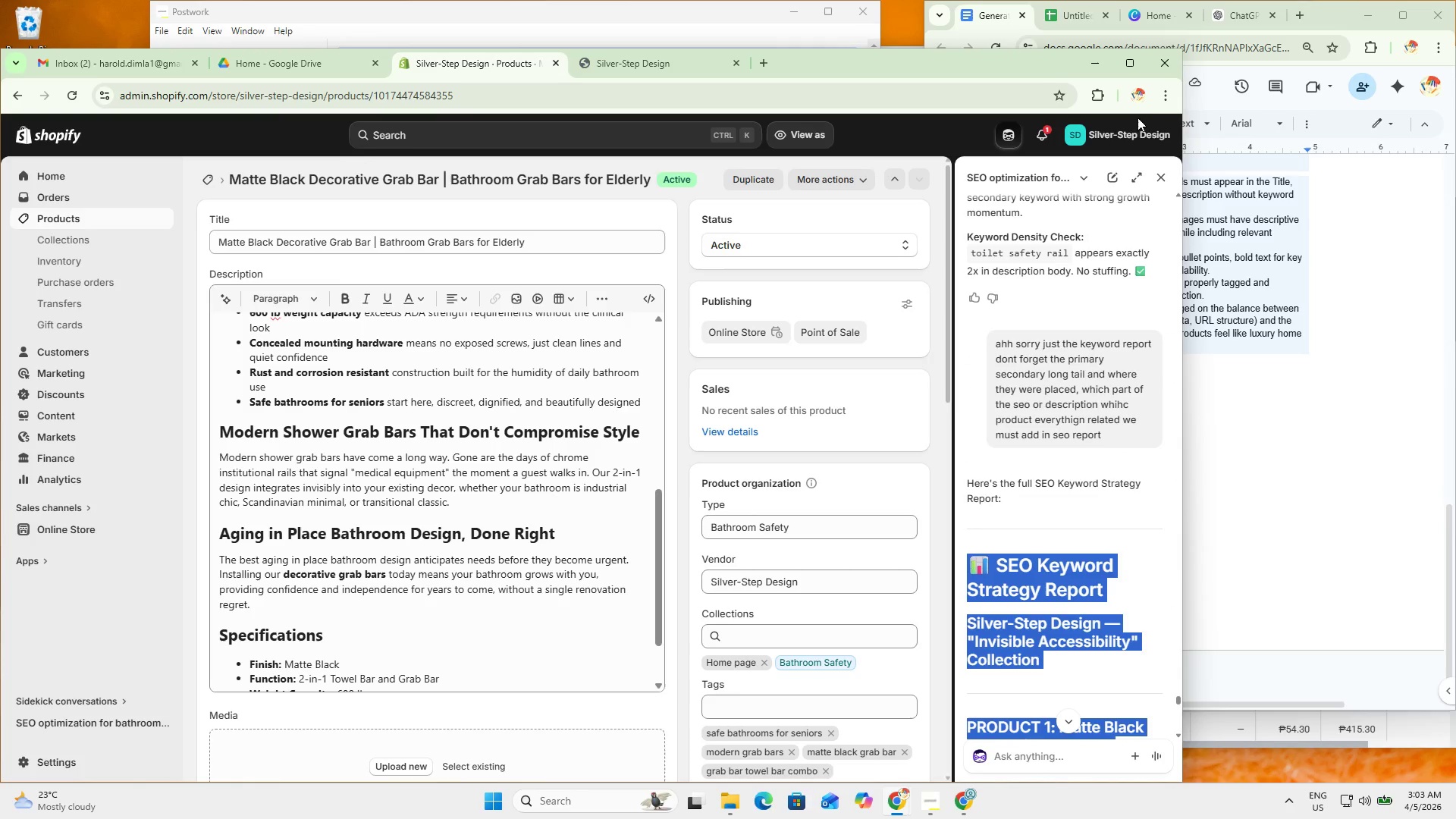 
key(Control+C)
 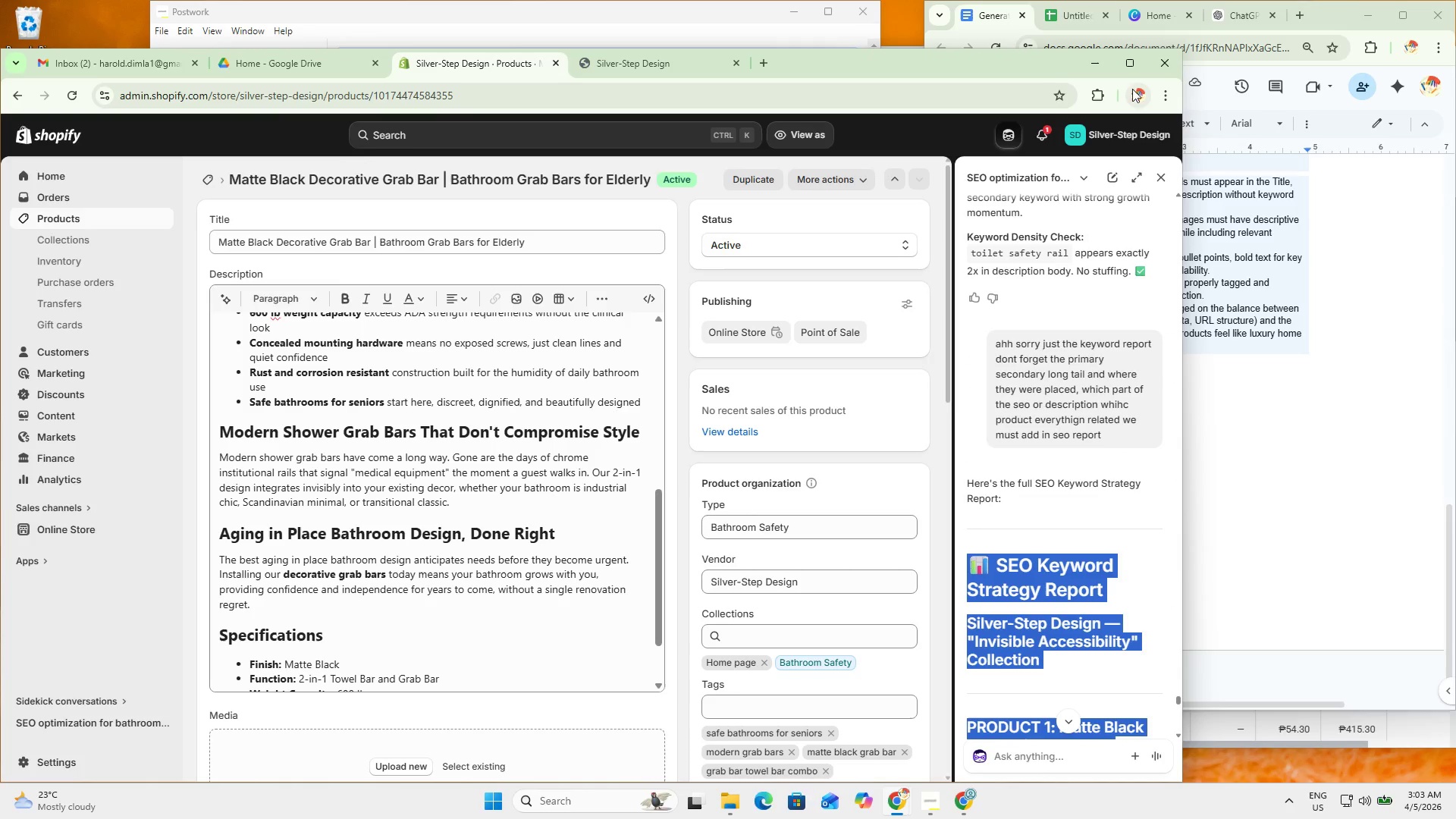 
key(Control+C)
 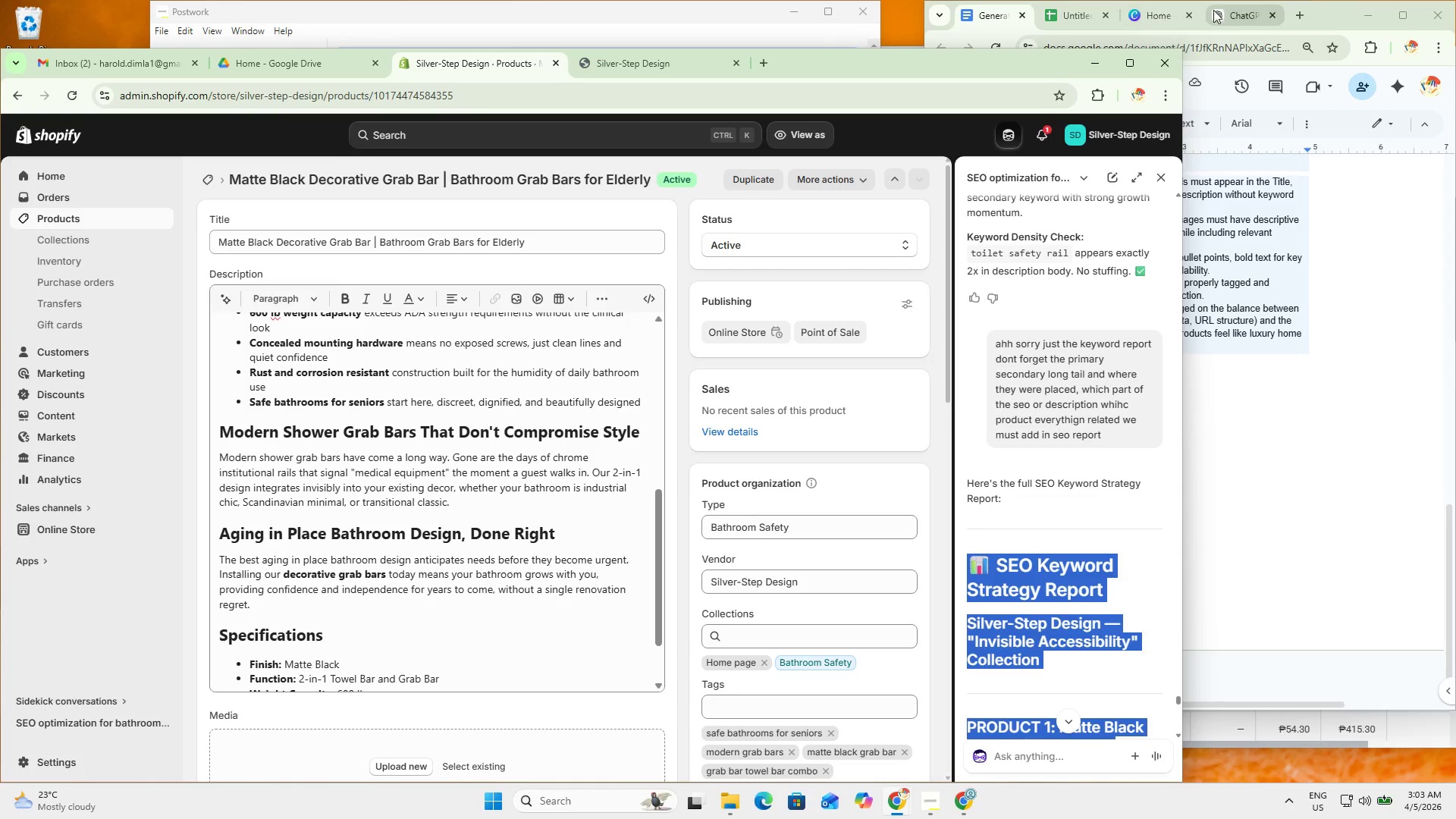 
left_click([1239, 13])
 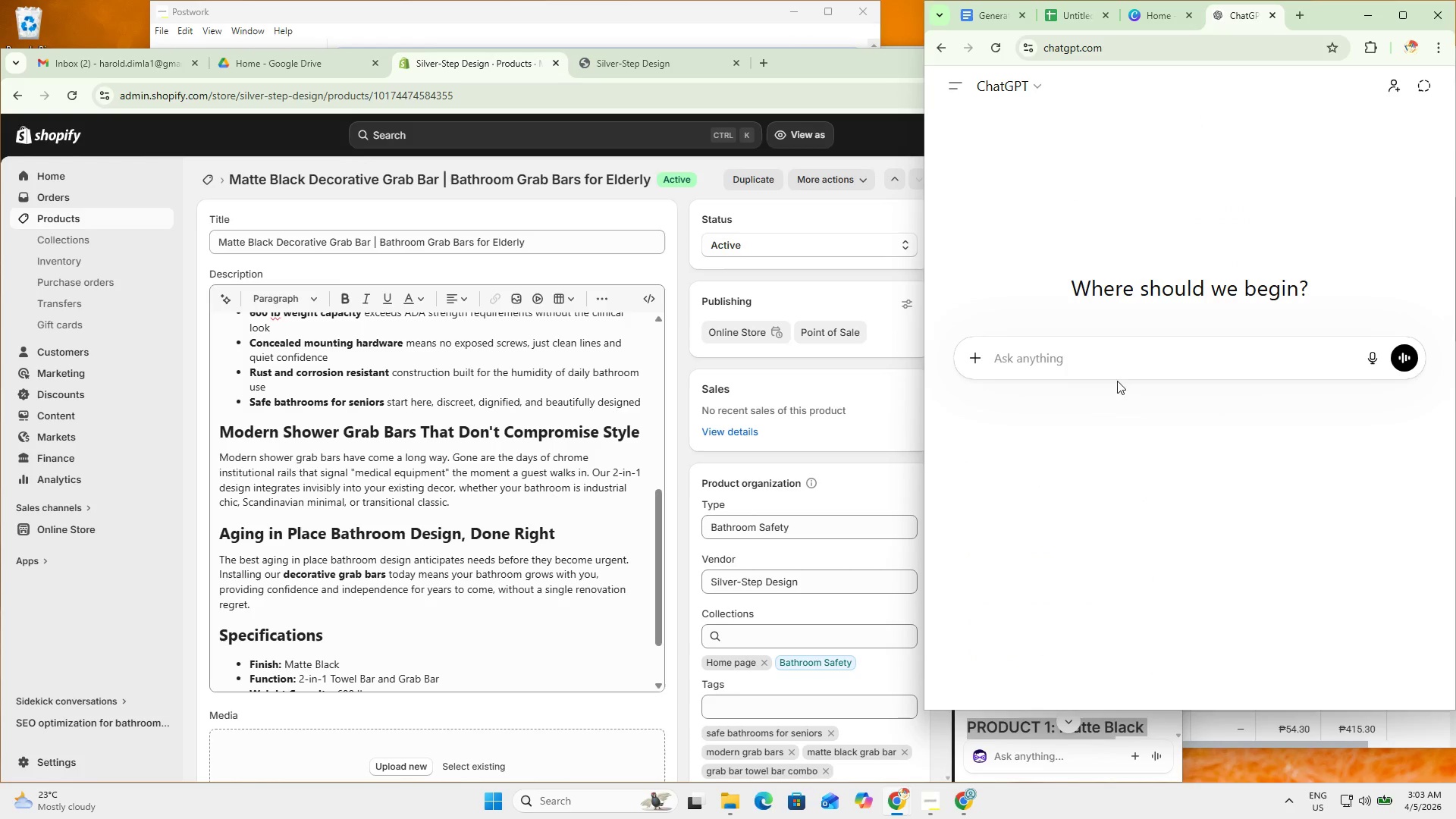 
left_click([1106, 358])
 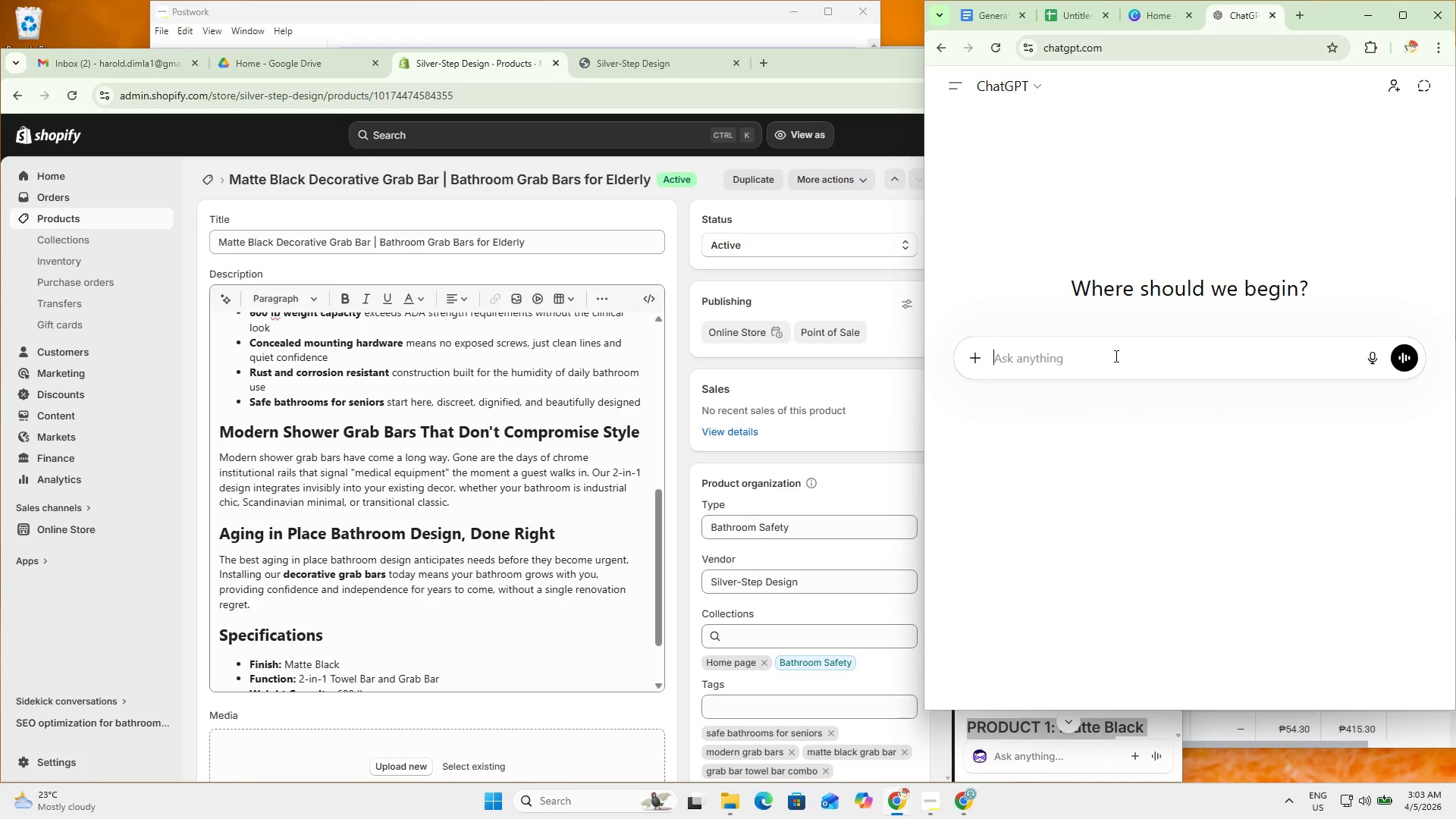 
type(hey there let's create an easy copy paste)
key(Backspace)
key(Backspace)
key(Backspace)
key(Backspace)
key(Backspace)
key(Backspace)
type( ps)
key(Backspace)
type(aste tpo)
key(Backspace)
type( google sheet report to below datra)
key(Backspace)
key(Backspace)
type(a:)
 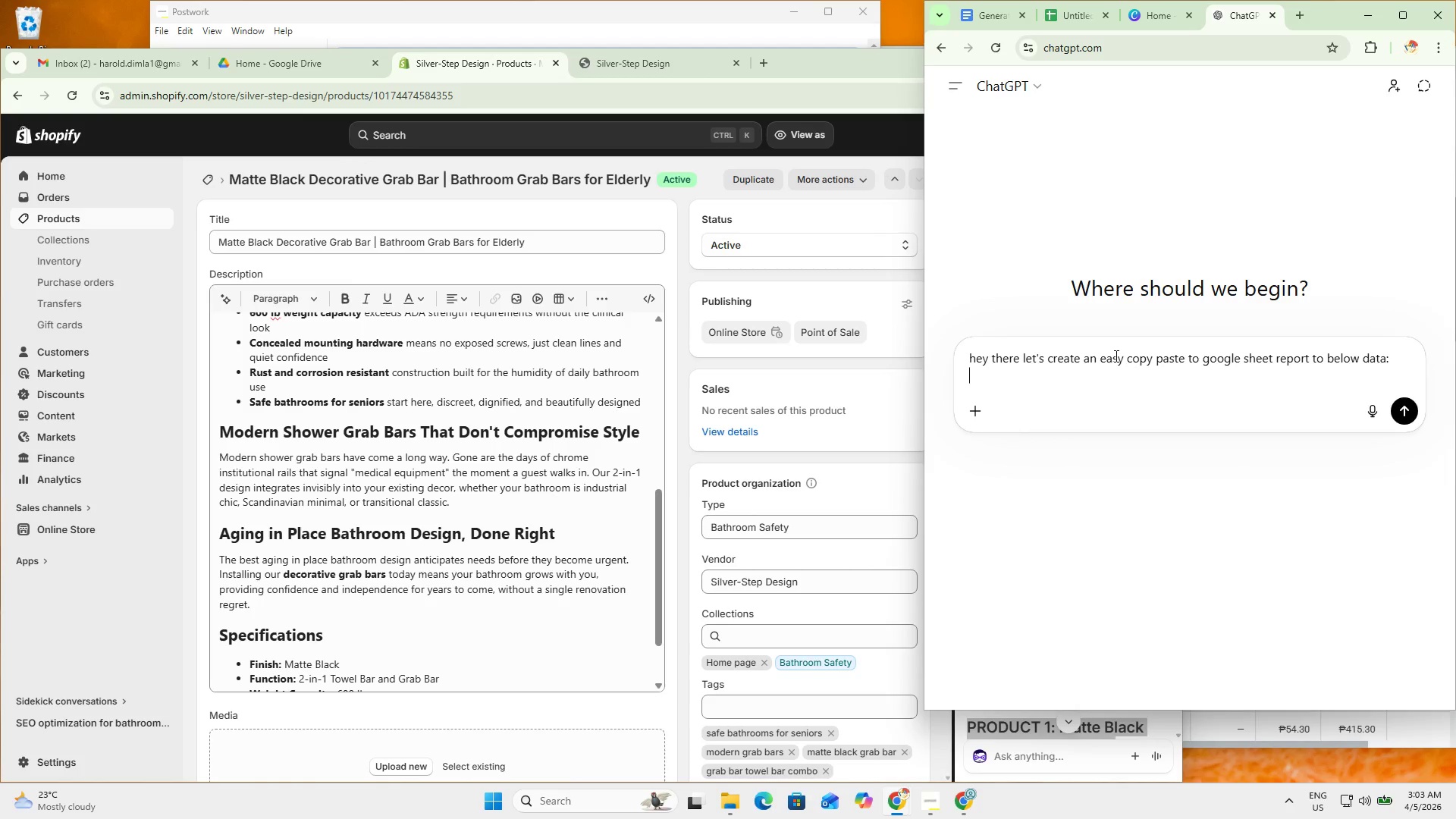 
key(Shift+Enter)
 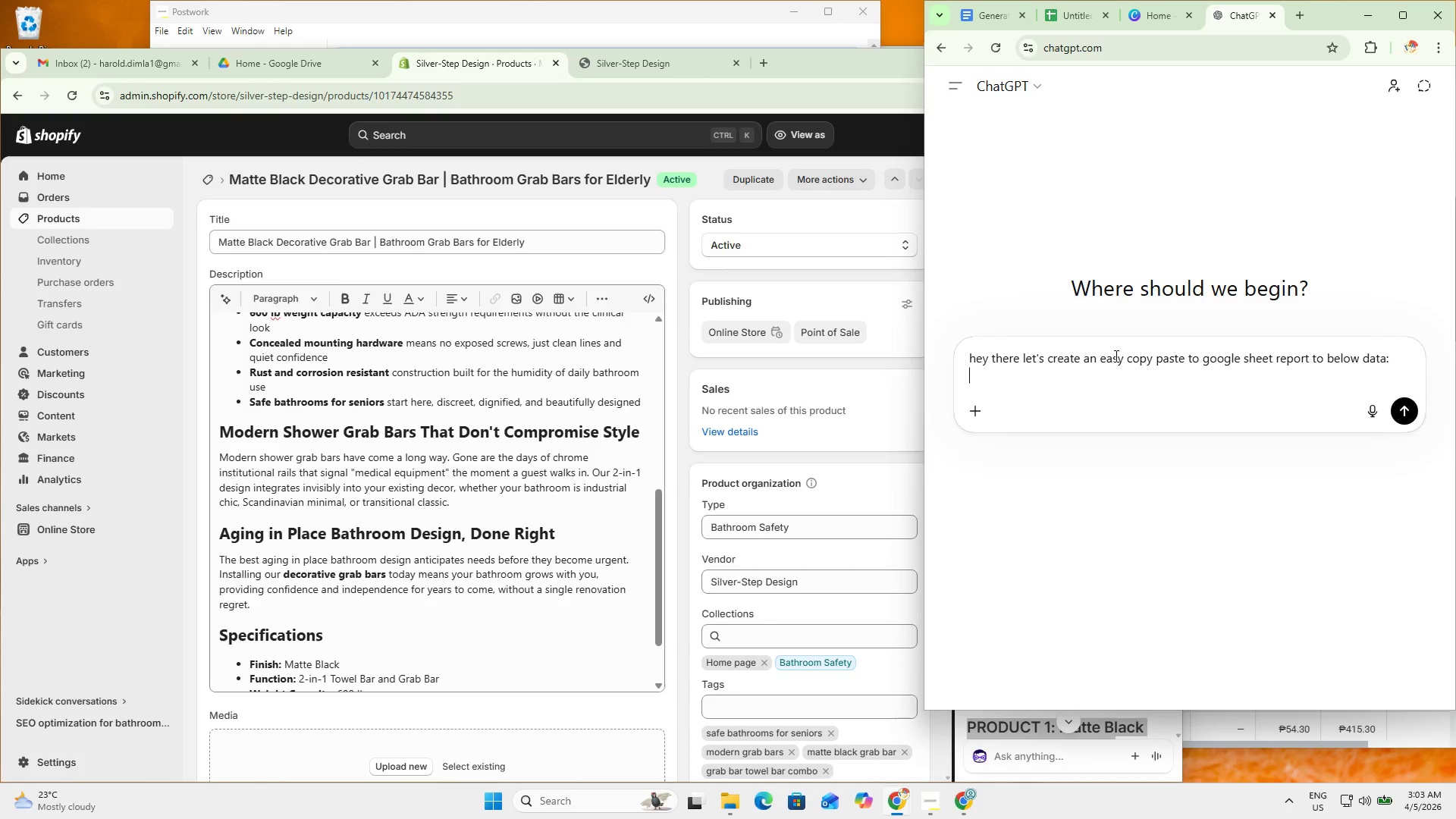 
key(Shift+Enter)
 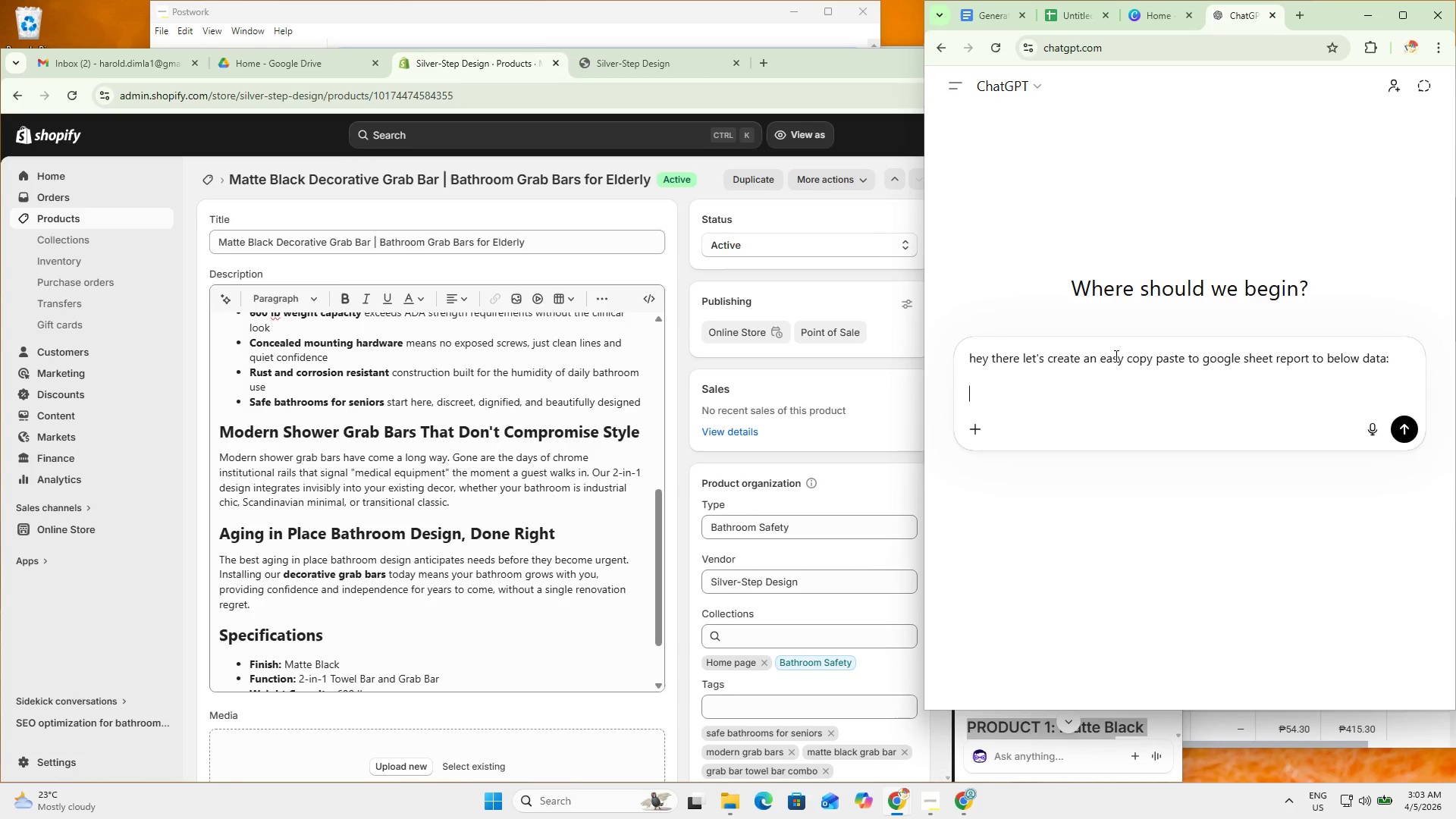 
key(Shift+Enter)
 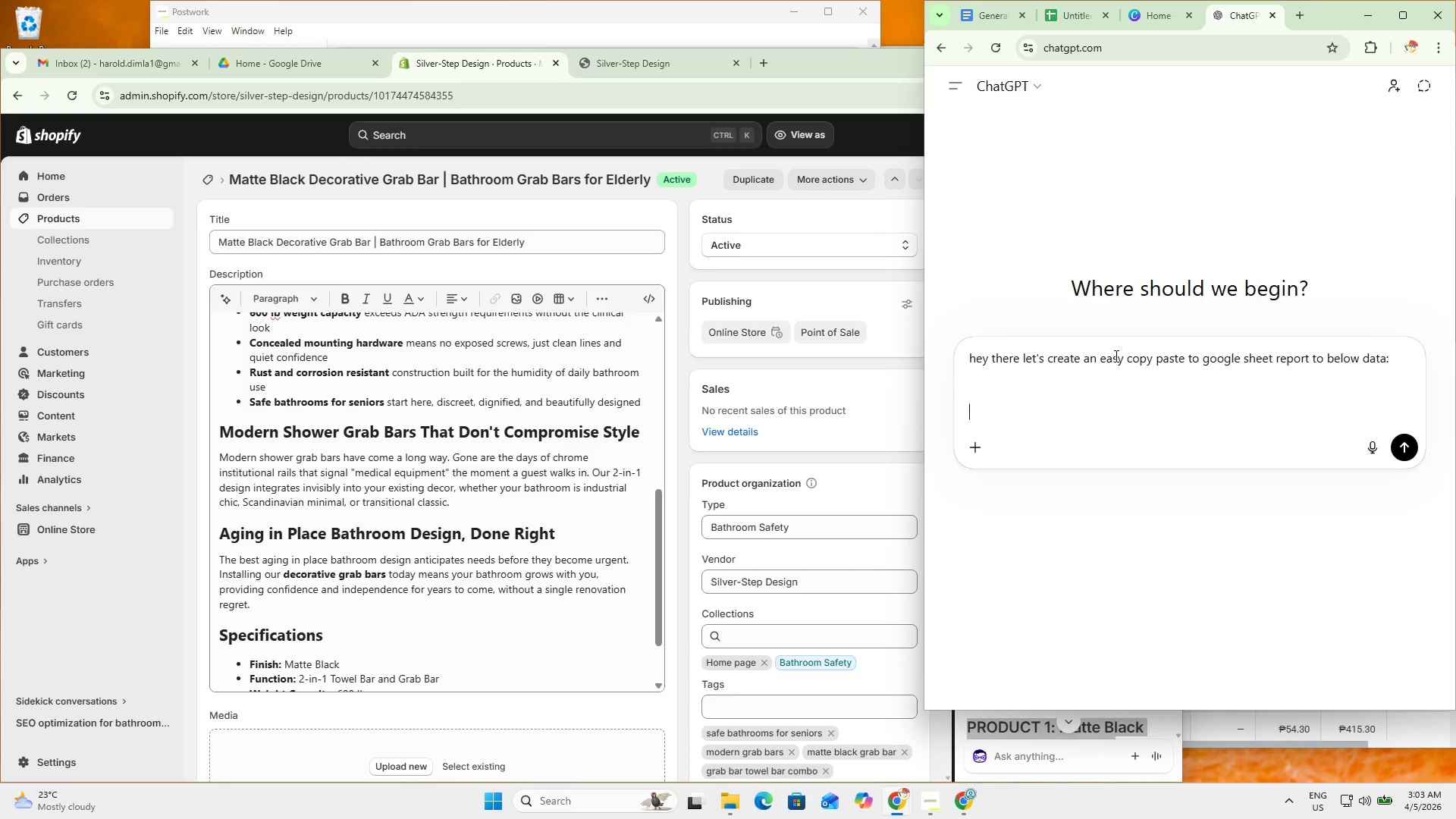 
key(Control+Shift+ControlLeft)
 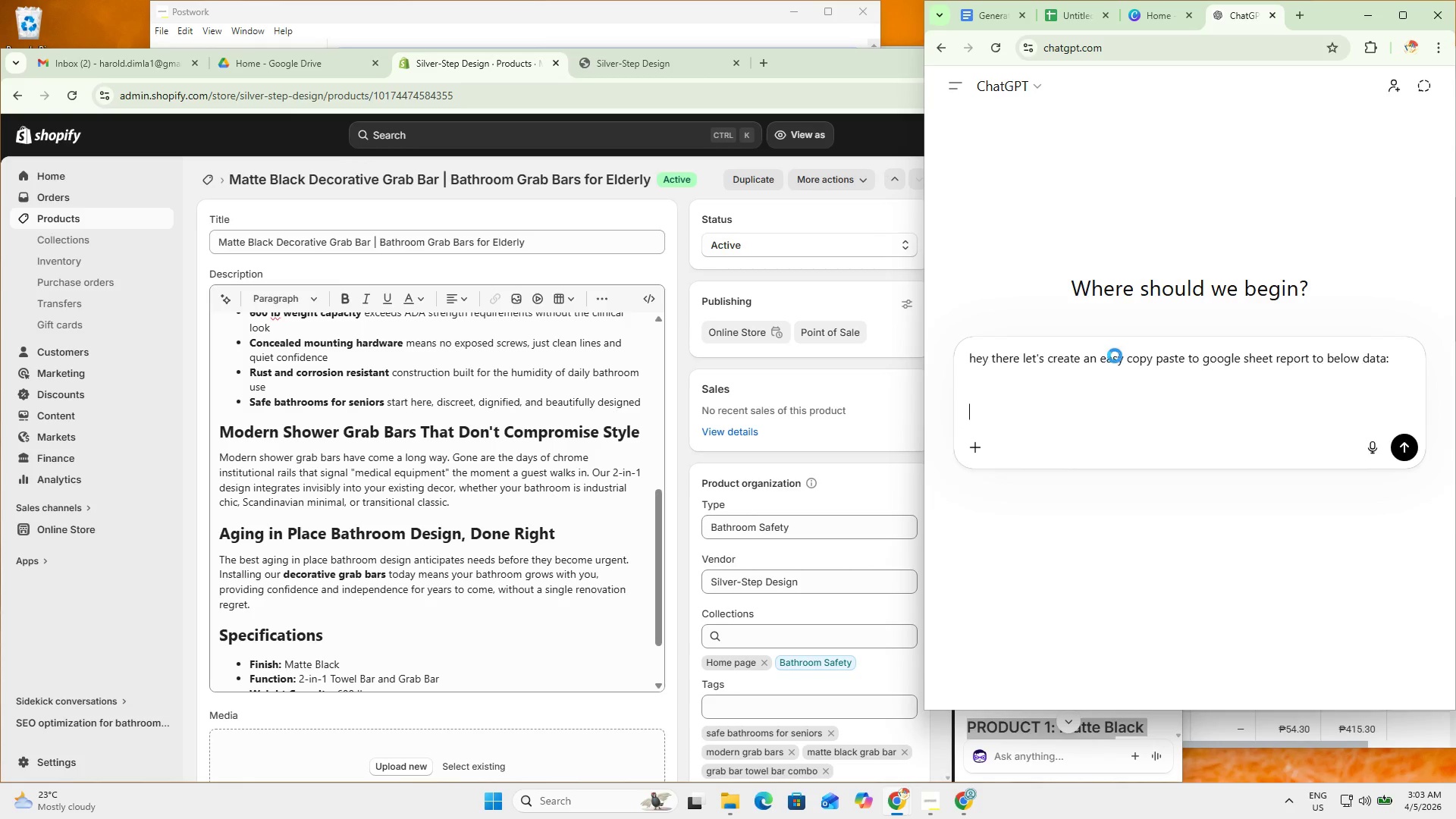 
key(Control+V)
 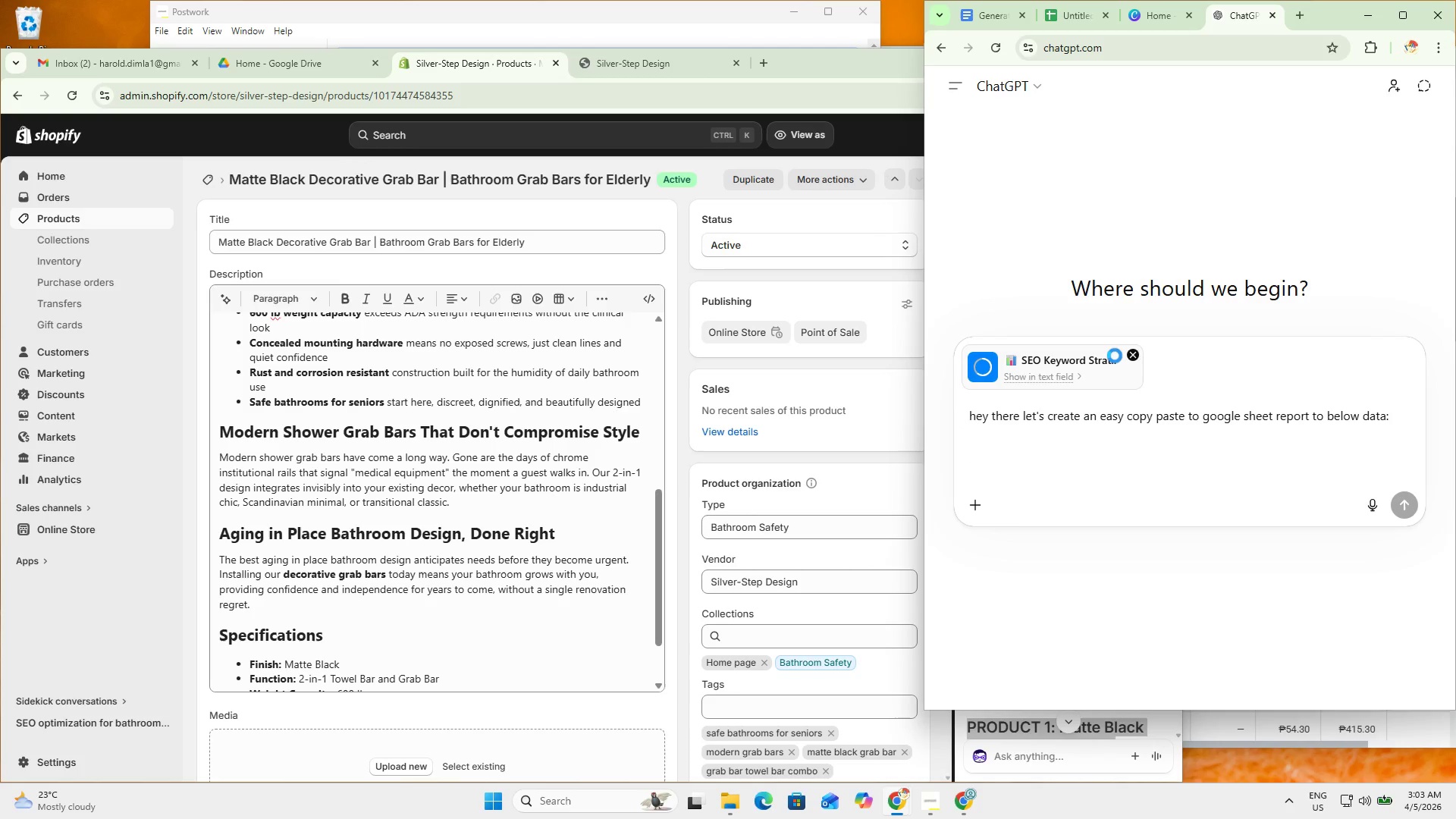 
left_click_drag(start_coordinate=[1337, 435], to_coordinate=[1335, 440])
 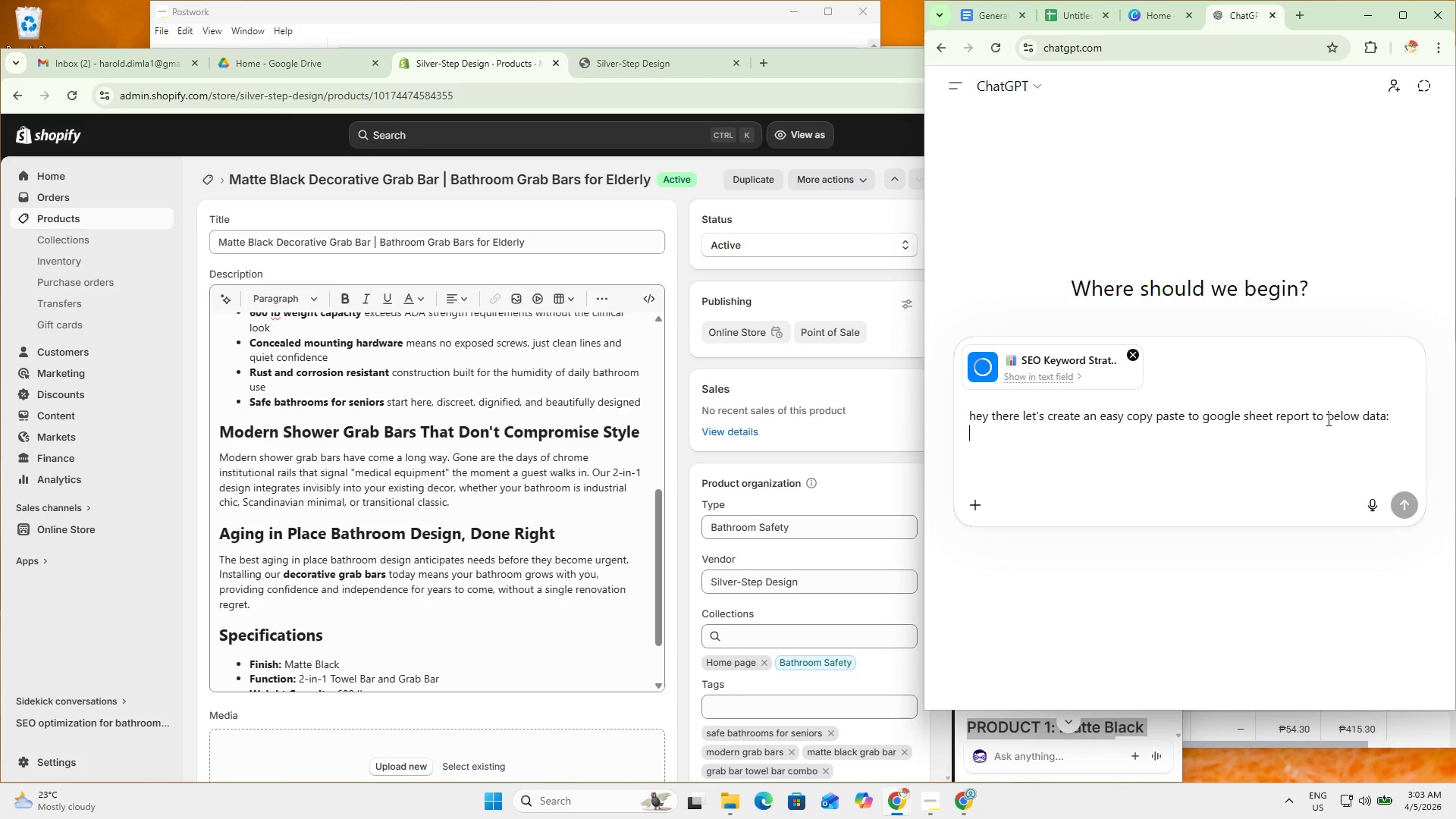 
left_click_drag(start_coordinate=[1331, 416], to_coordinate=[1415, 423])
 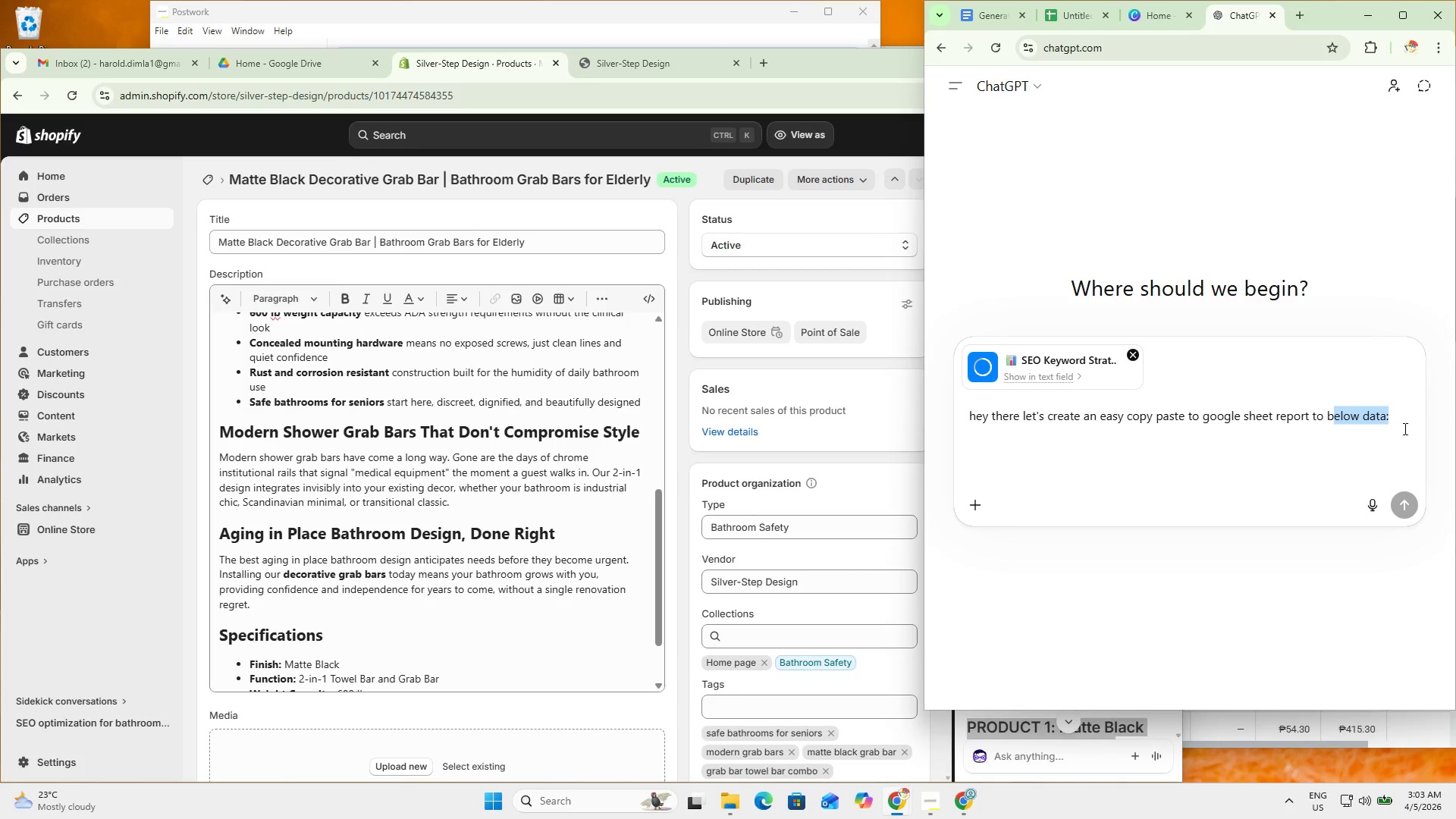 
left_click([1401, 428])
 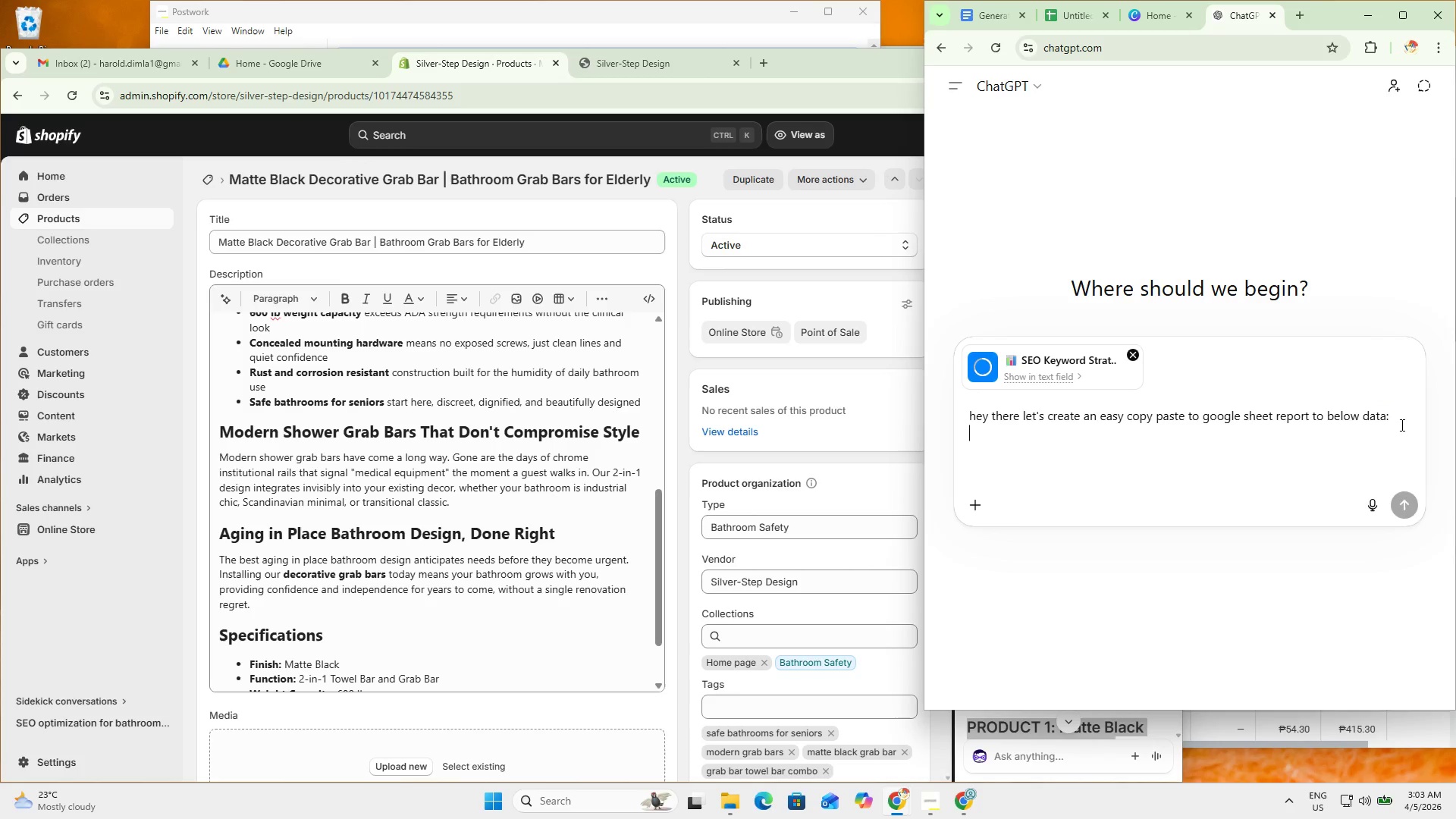 
left_click_drag(start_coordinate=[1401, 416], to_coordinate=[1326, 420])
 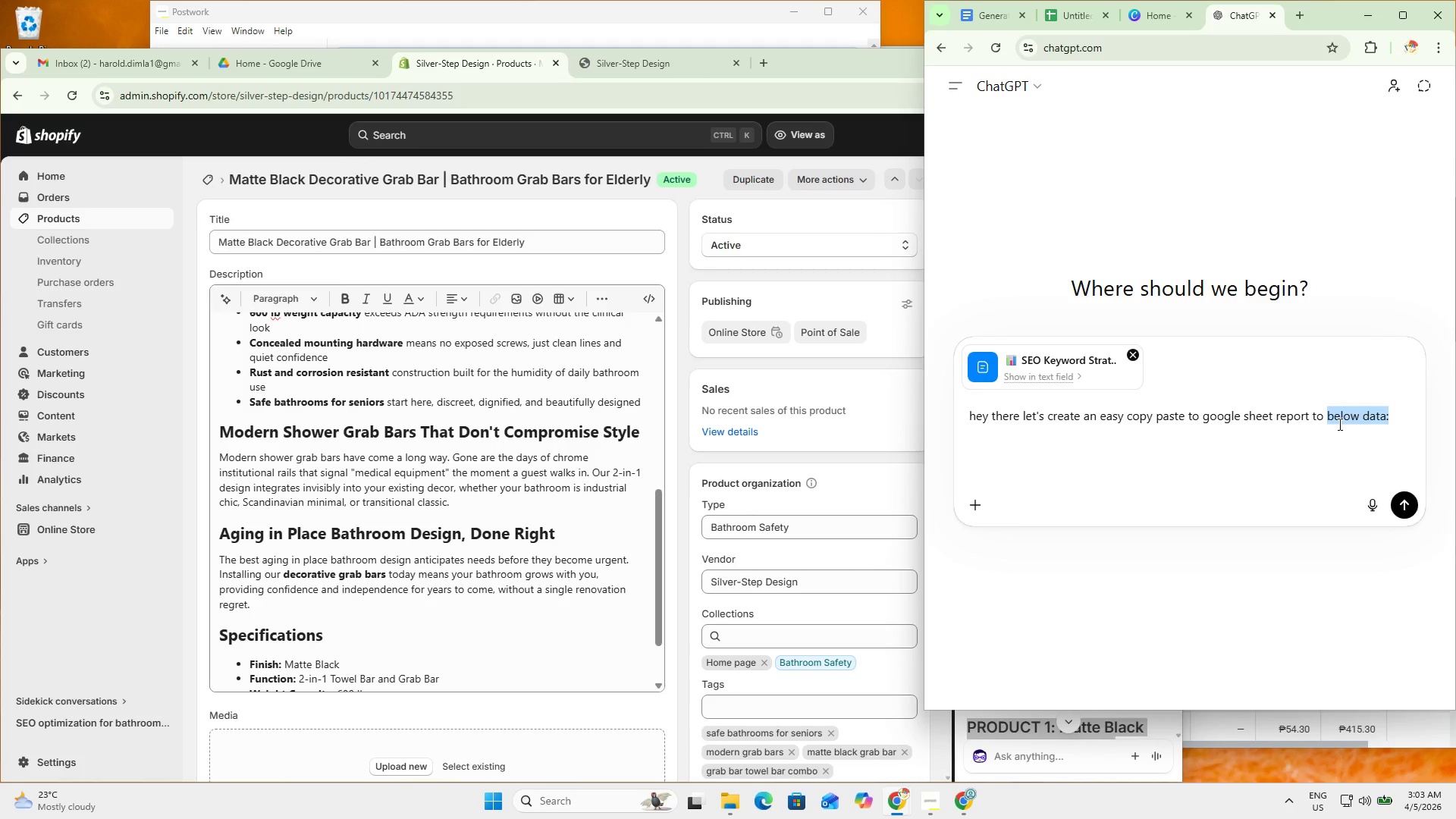 
type(atatched data)
 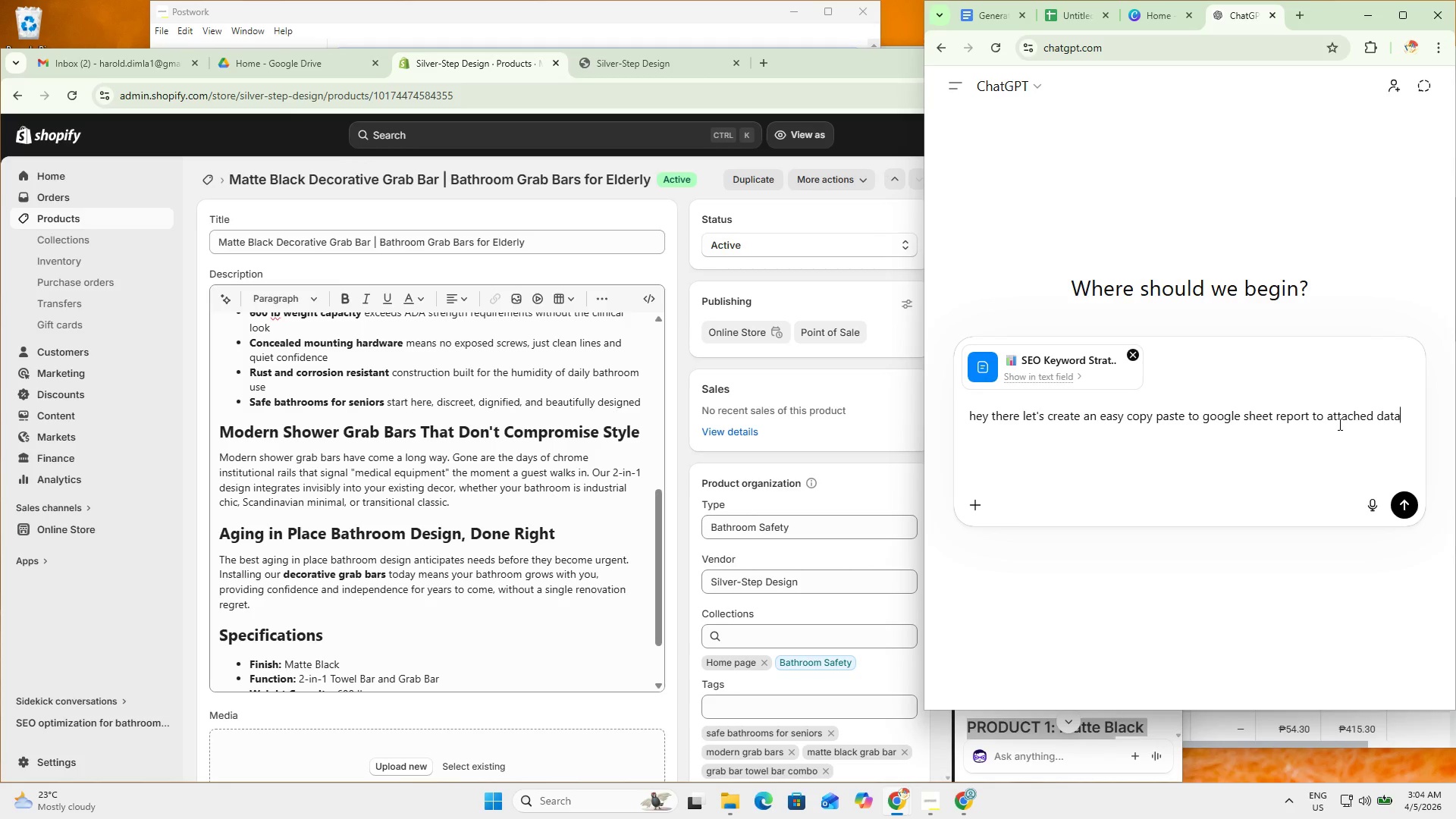 
key(Enter)
 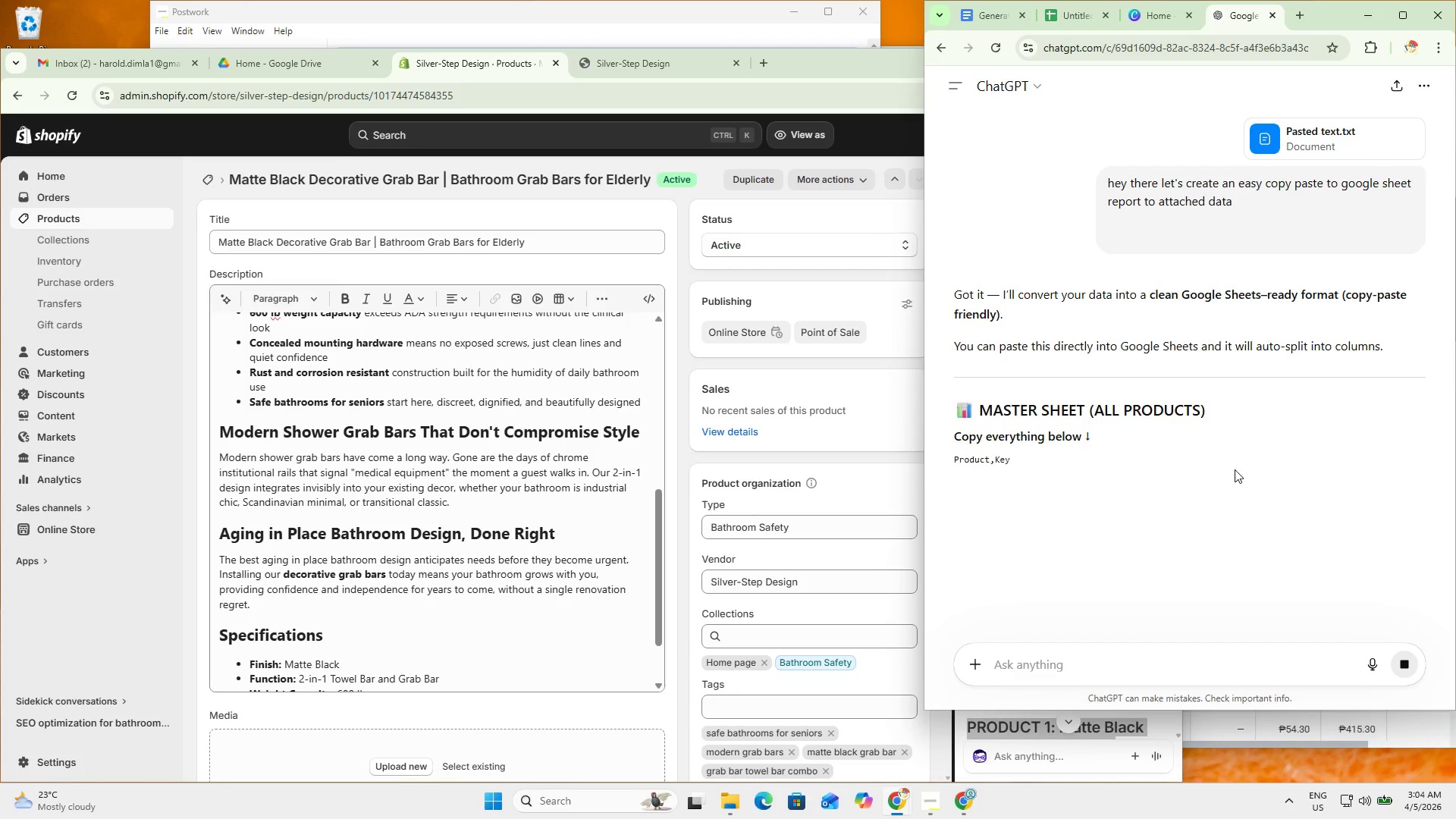 
wait(9.16)
 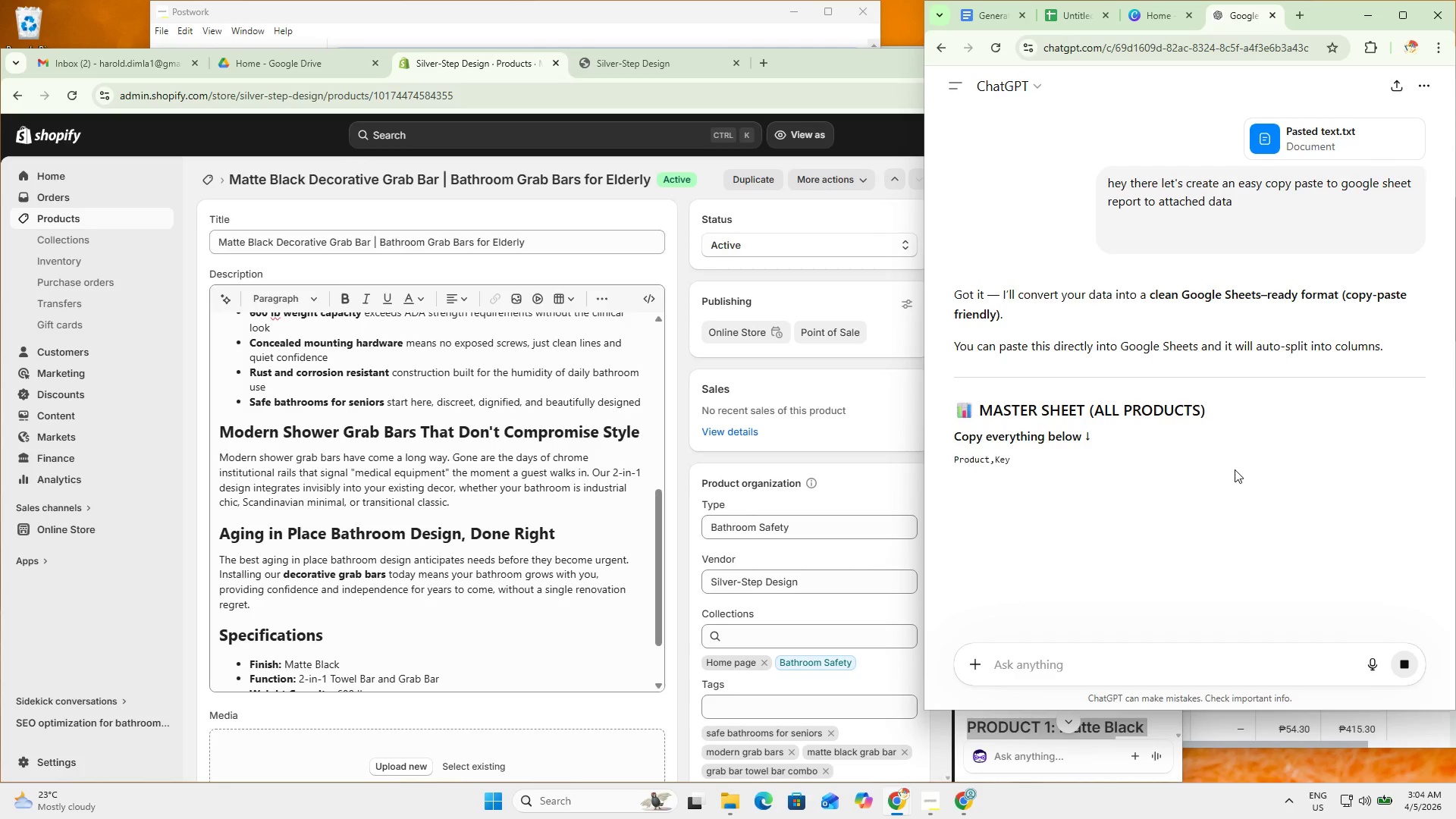 
scroll: coordinate [1313, 595], scroll_direction: down, amount: 29.0
 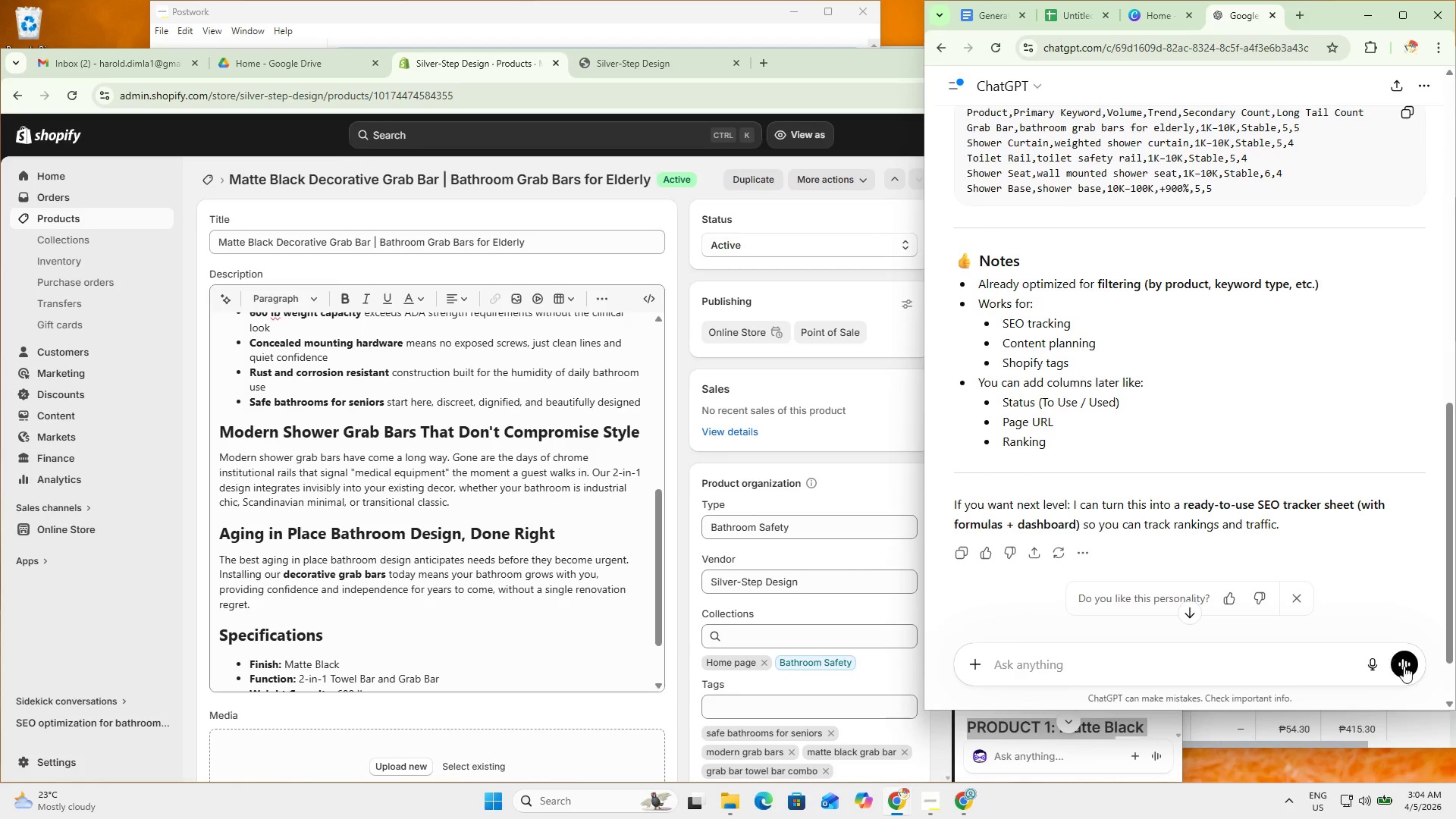 
left_click([1260, 666])
 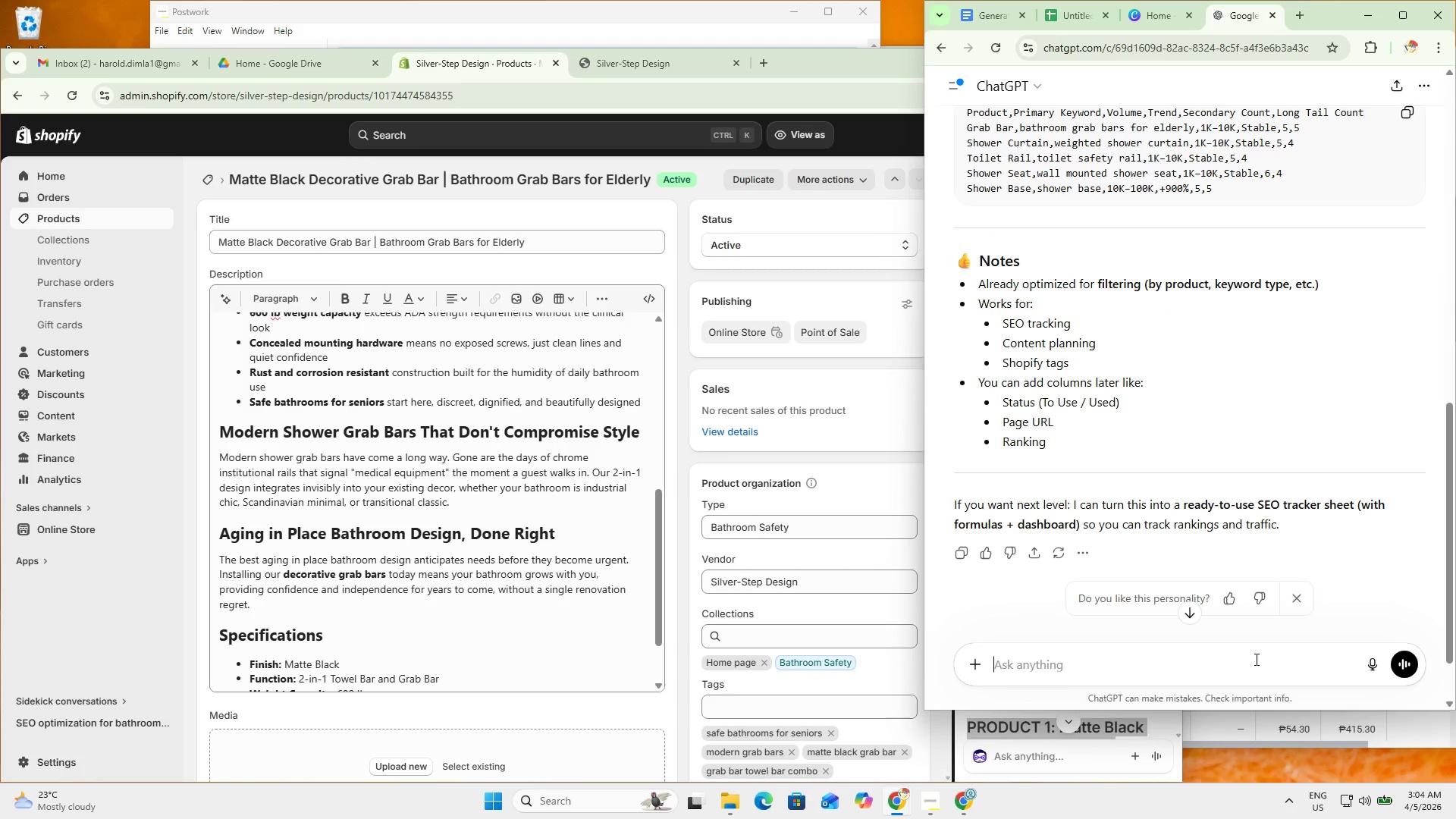 
key(Shift+ShiftRight)
 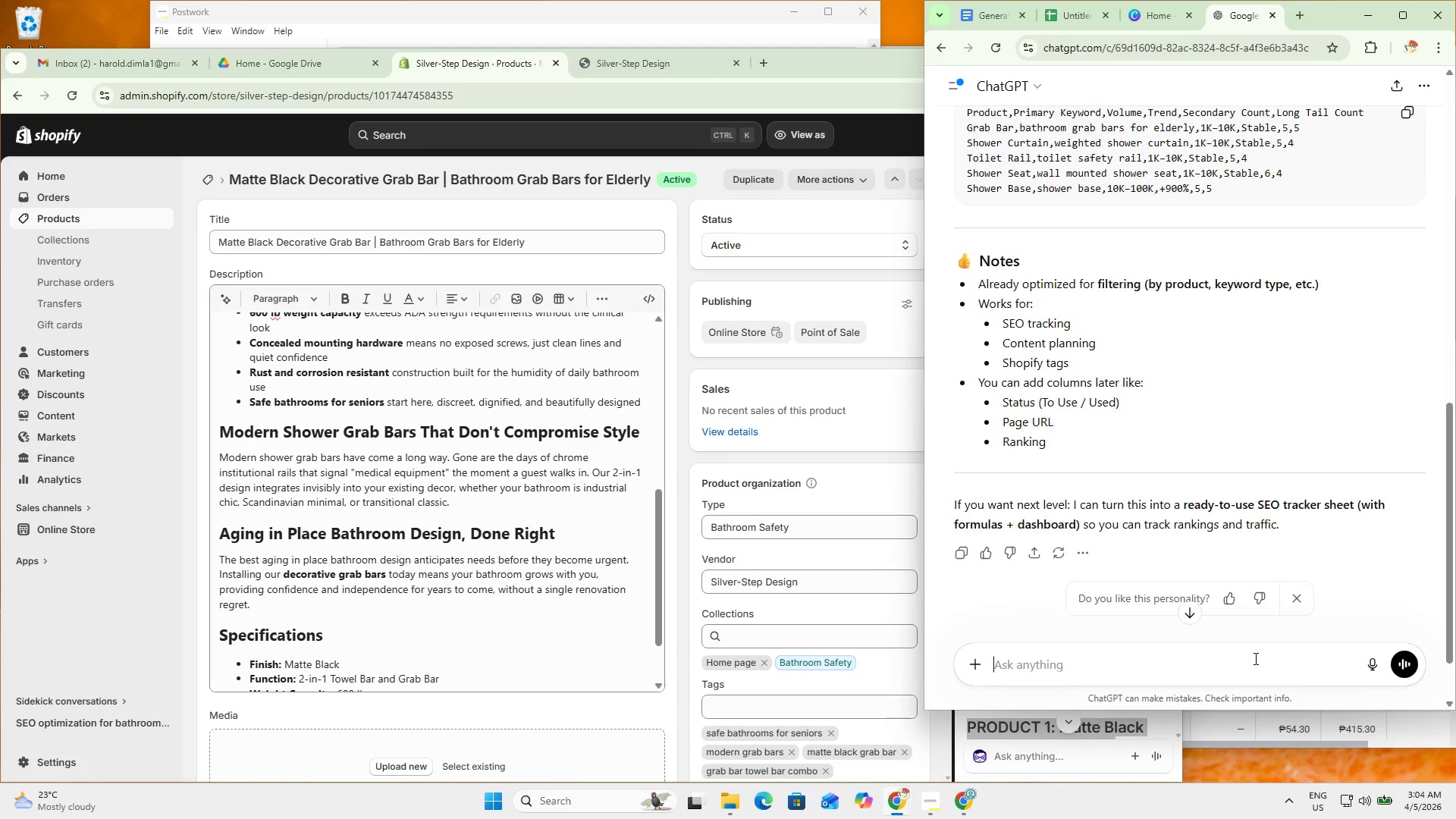 
scroll: coordinate [1270, 394], scroll_direction: up, amount: 7.0
 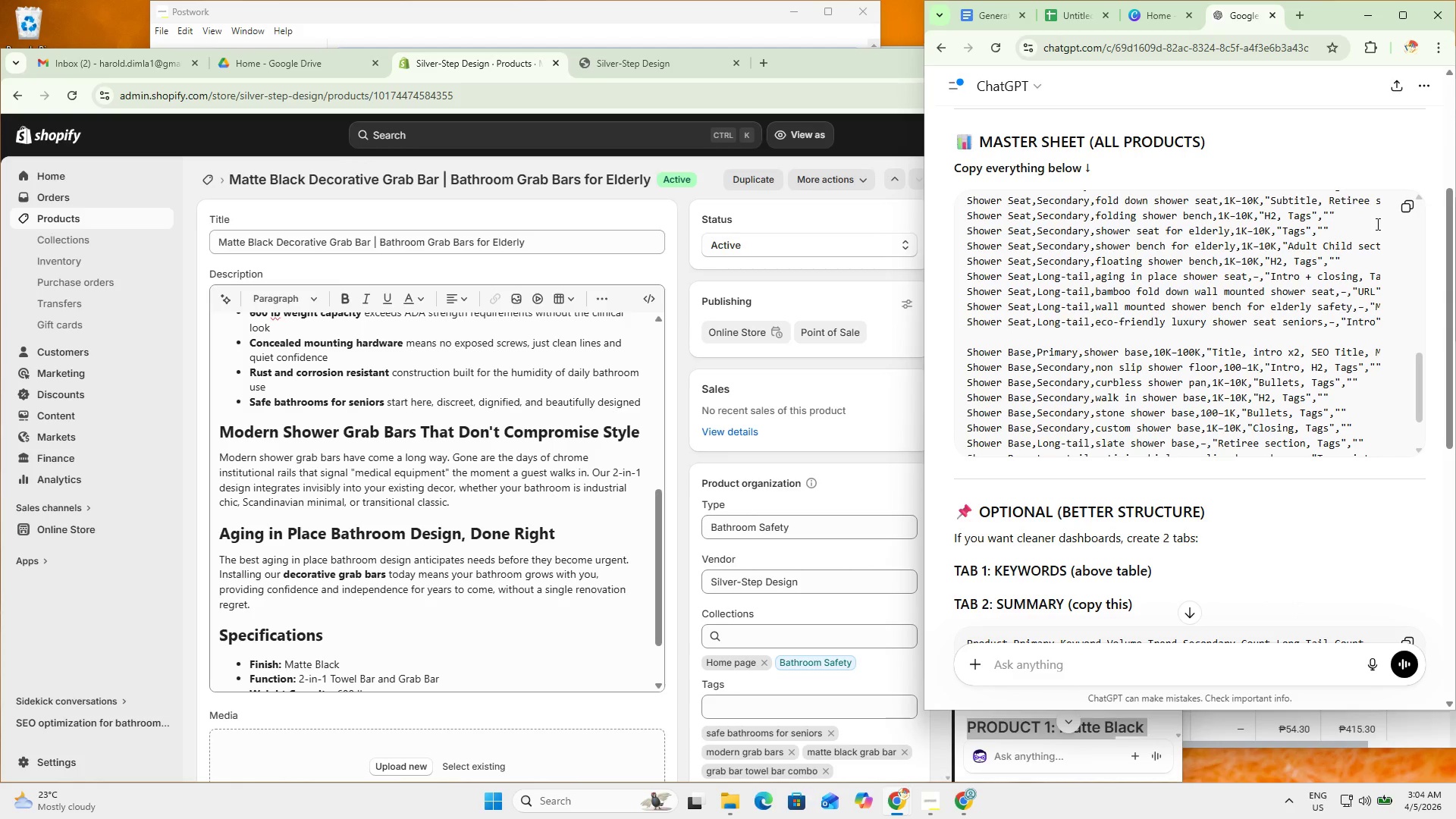 
left_click([1403, 202])
 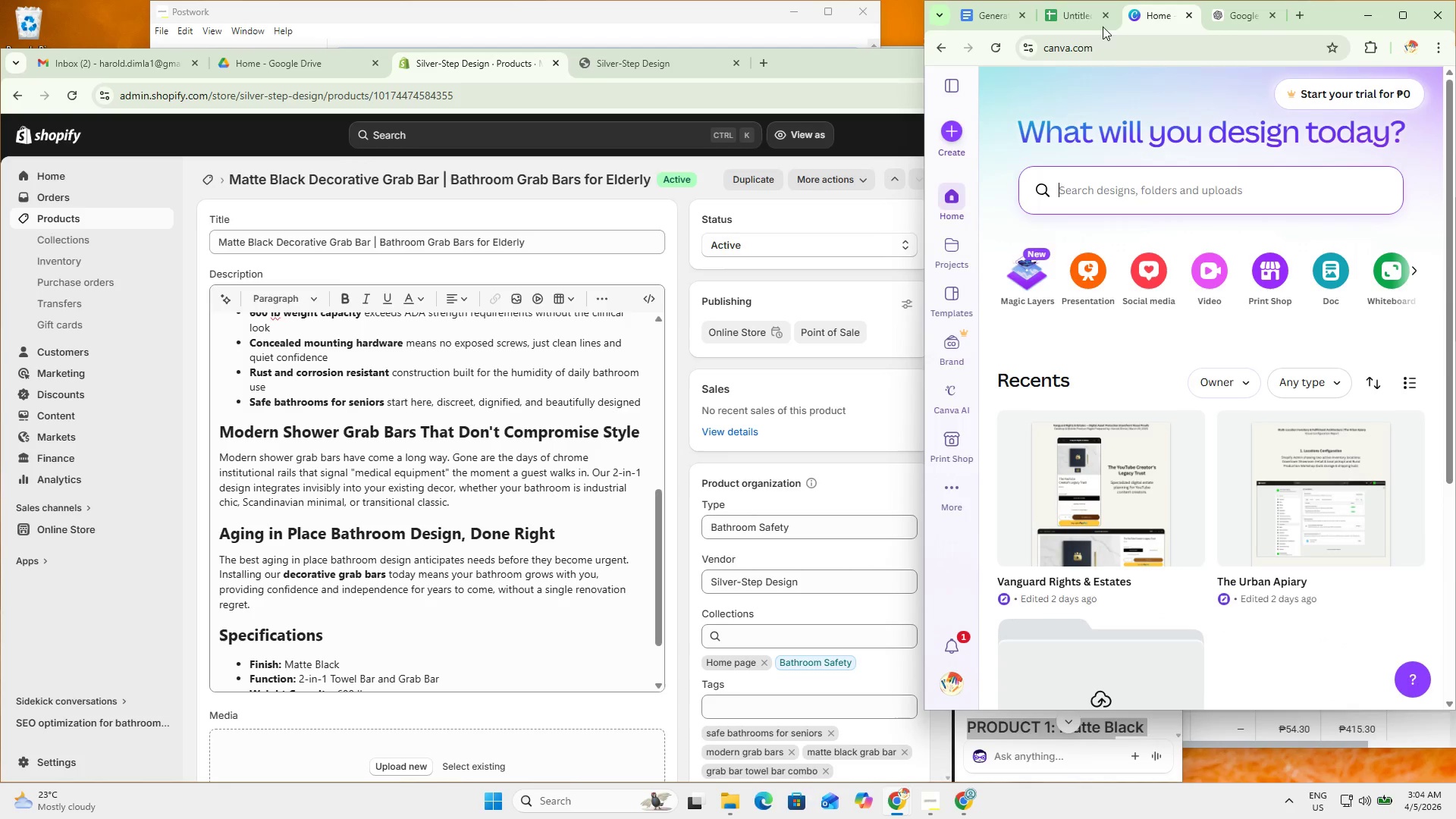 
double_click([1067, 17])
 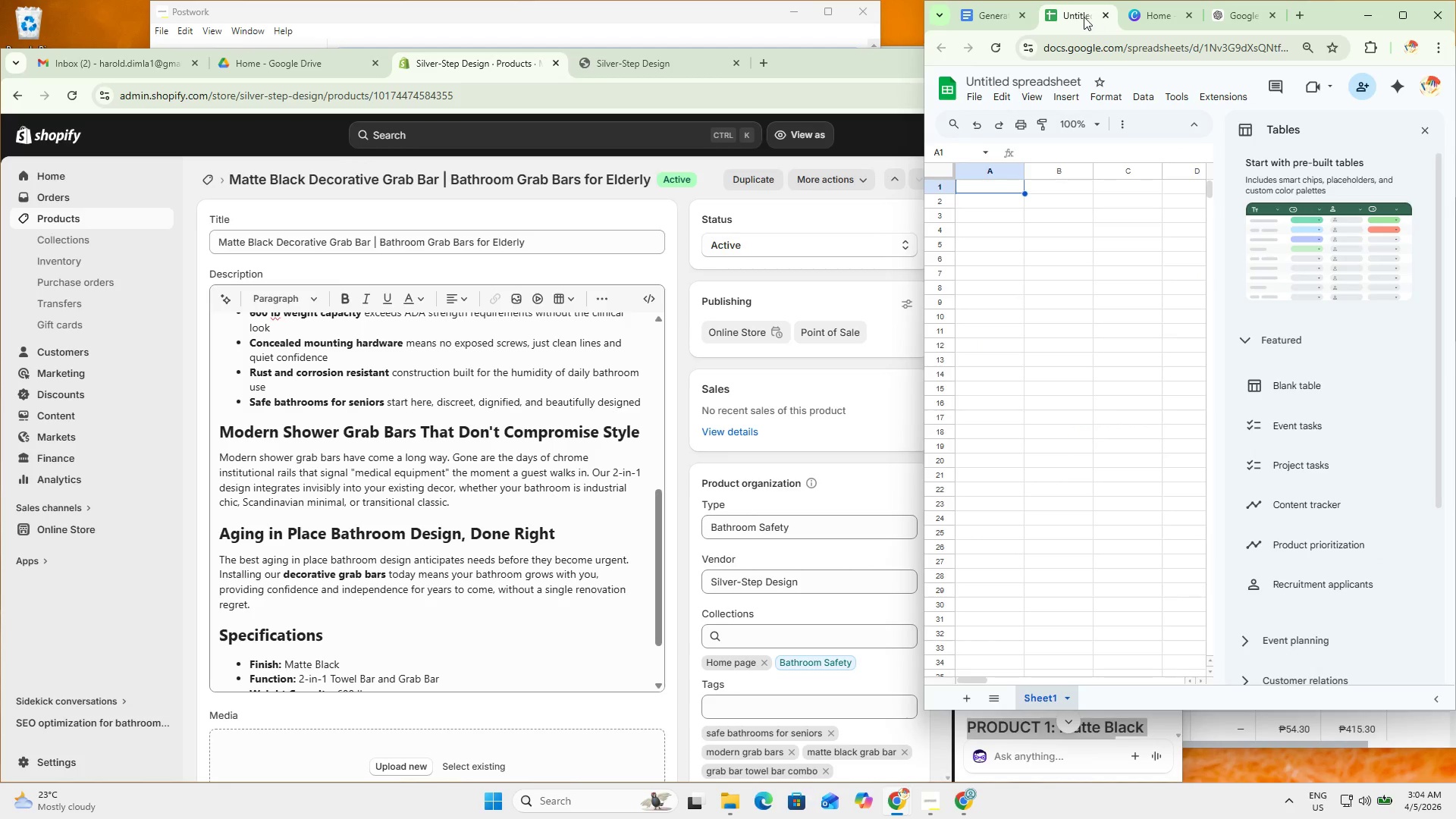 
left_click_drag(start_coordinate=[1059, 19], to_coordinate=[1148, 25])
 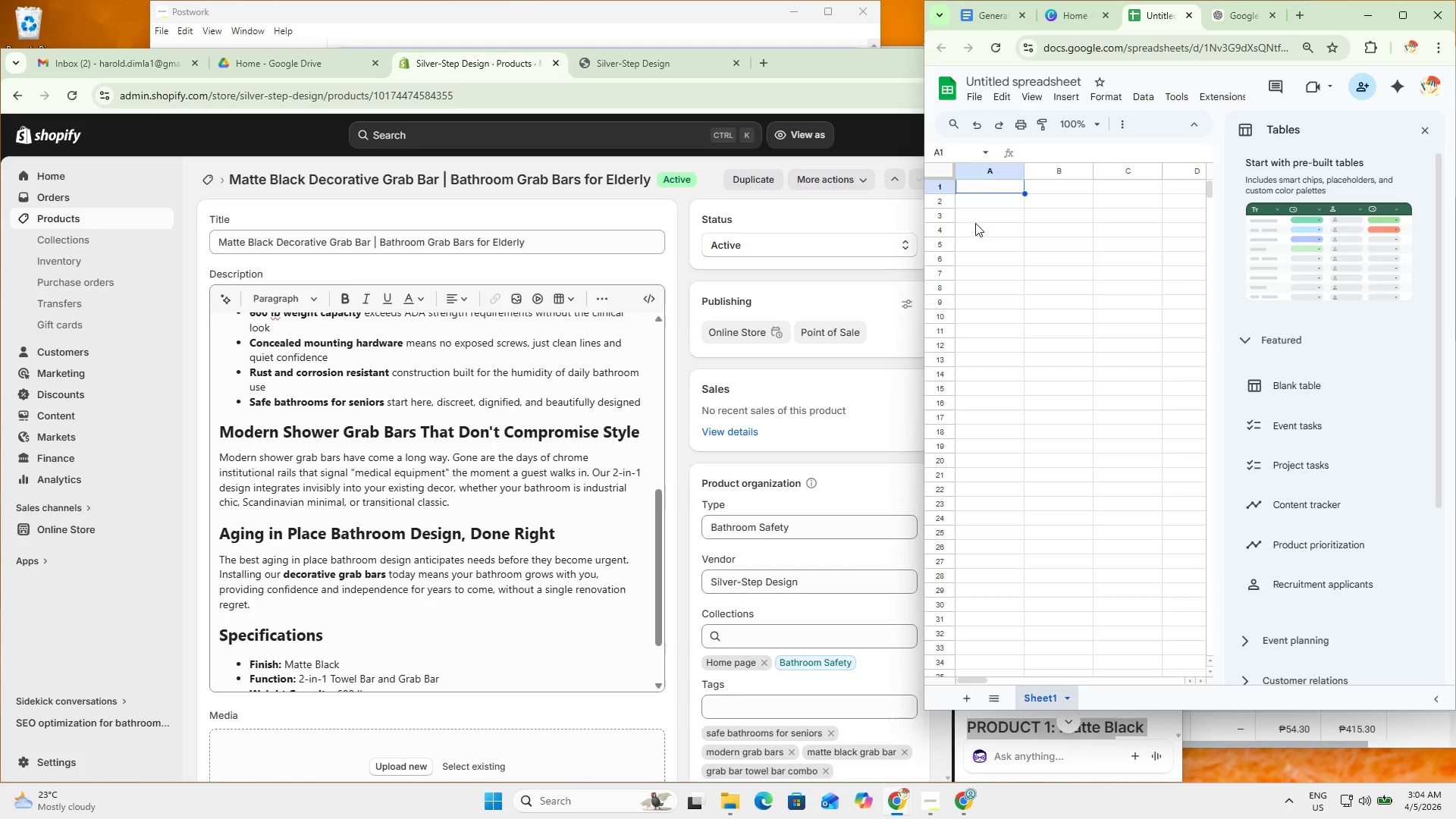 
left_click([1000, 194])
 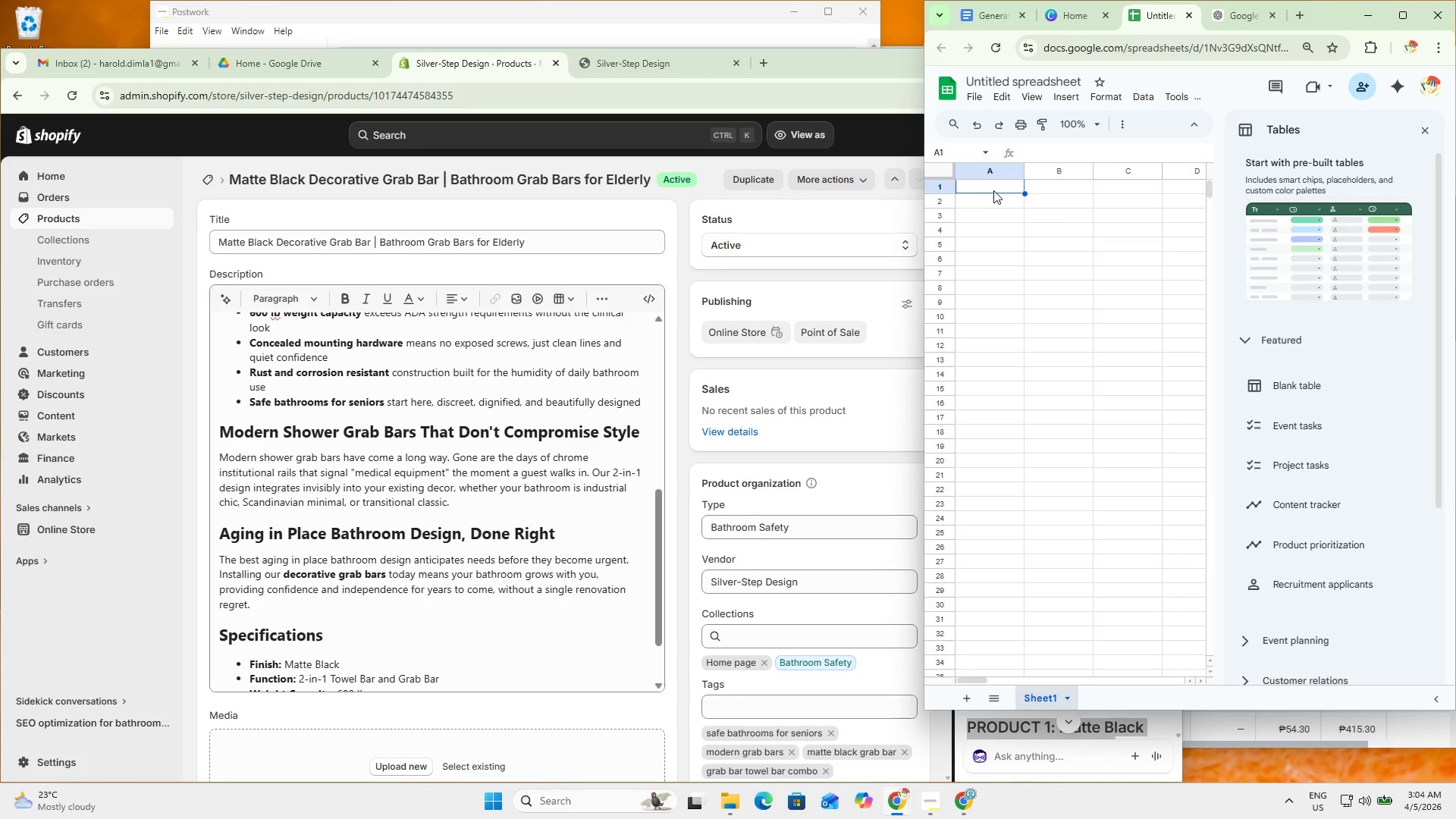 
key(Control+V)
 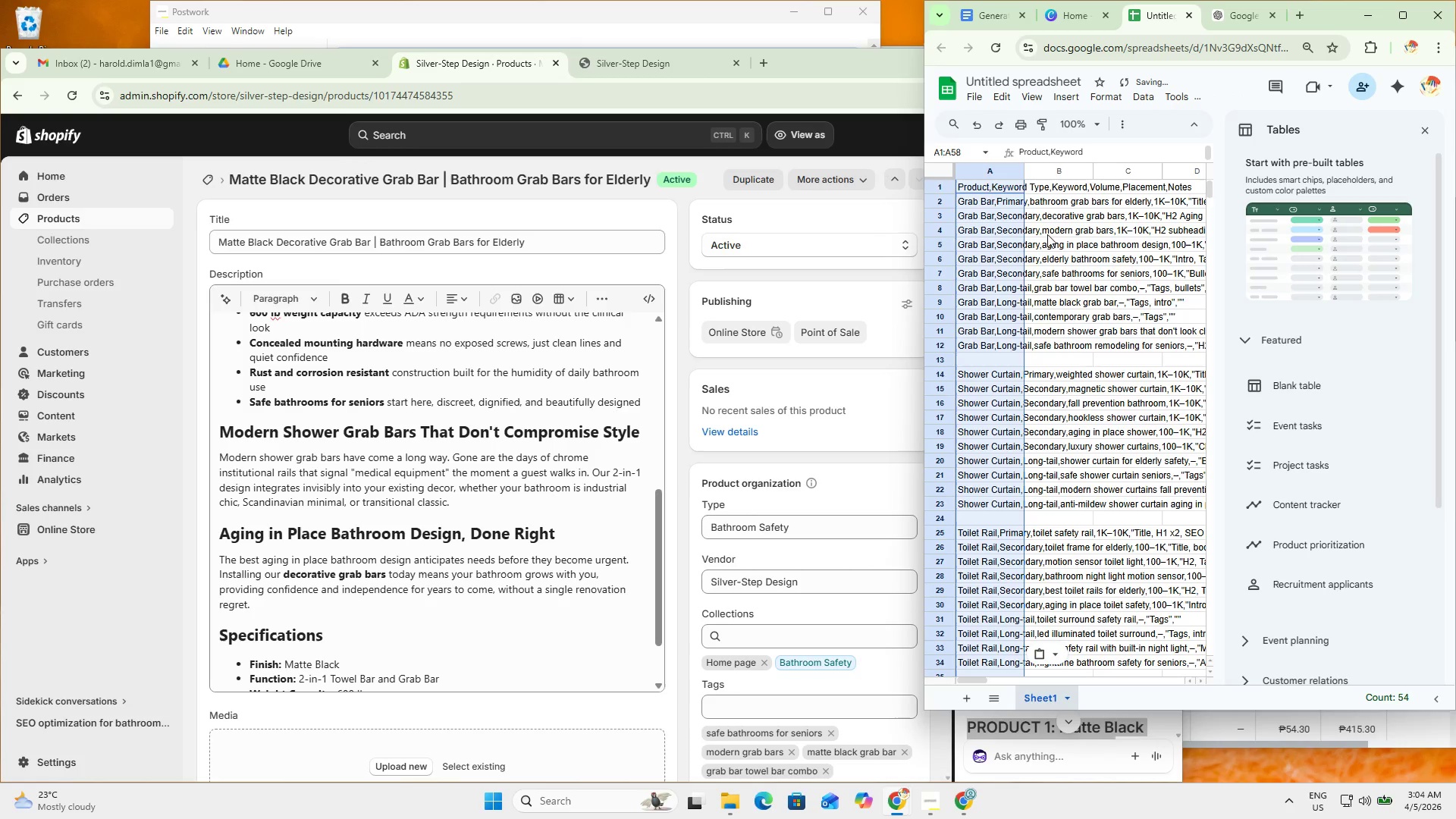 
key(Control+Z)
 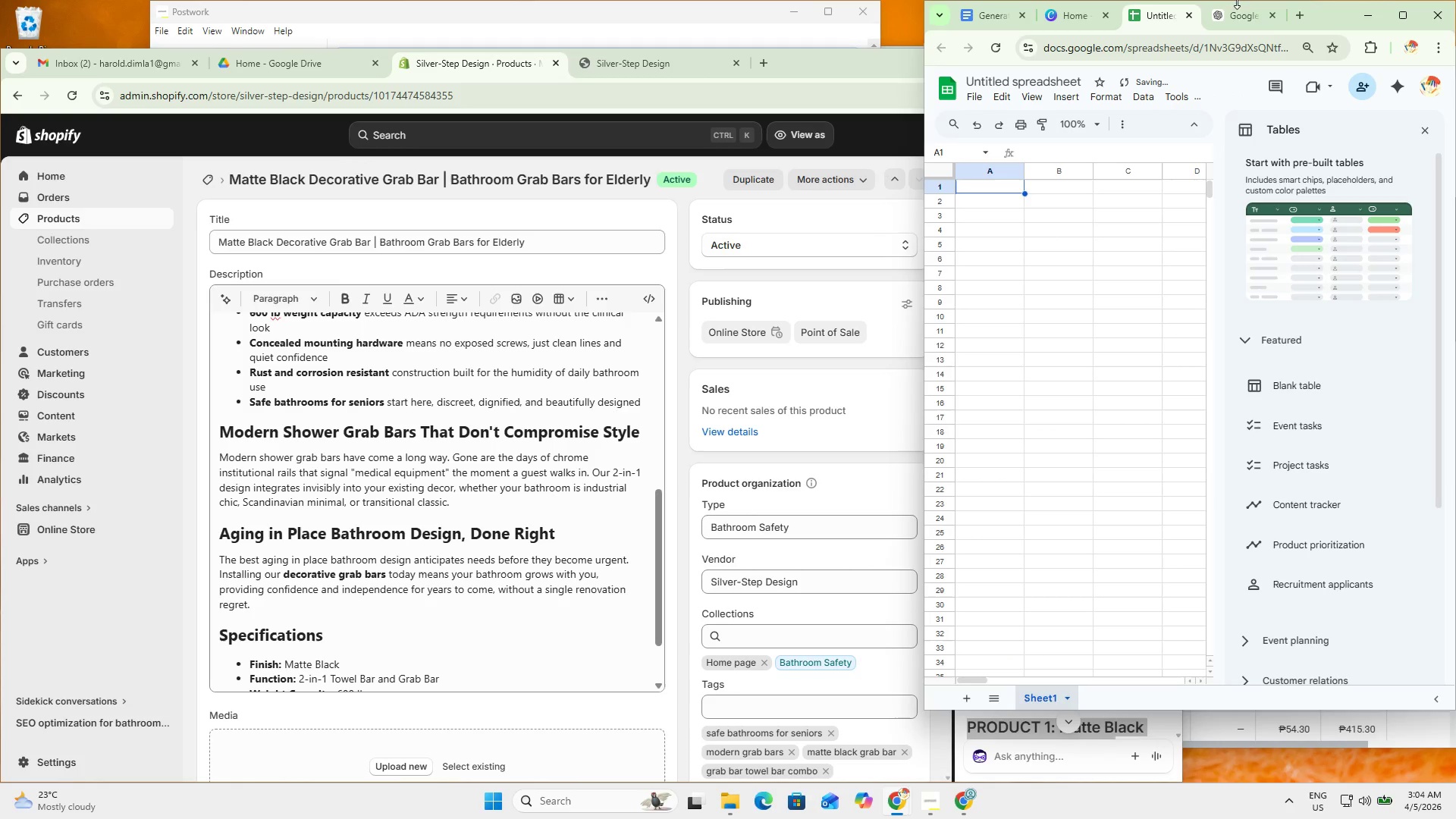 
left_click([1239, 7])
 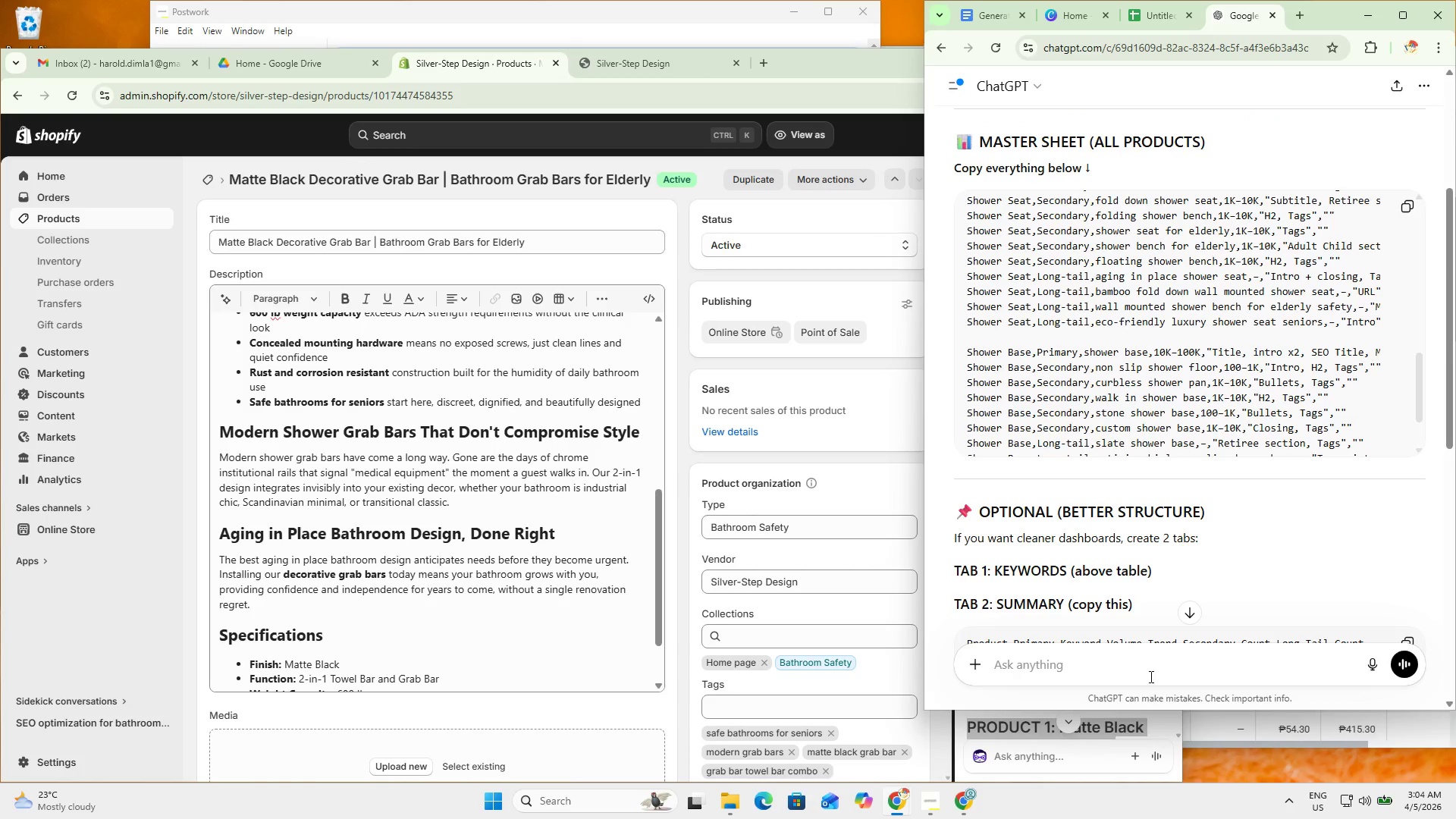 
left_click([1147, 673])
 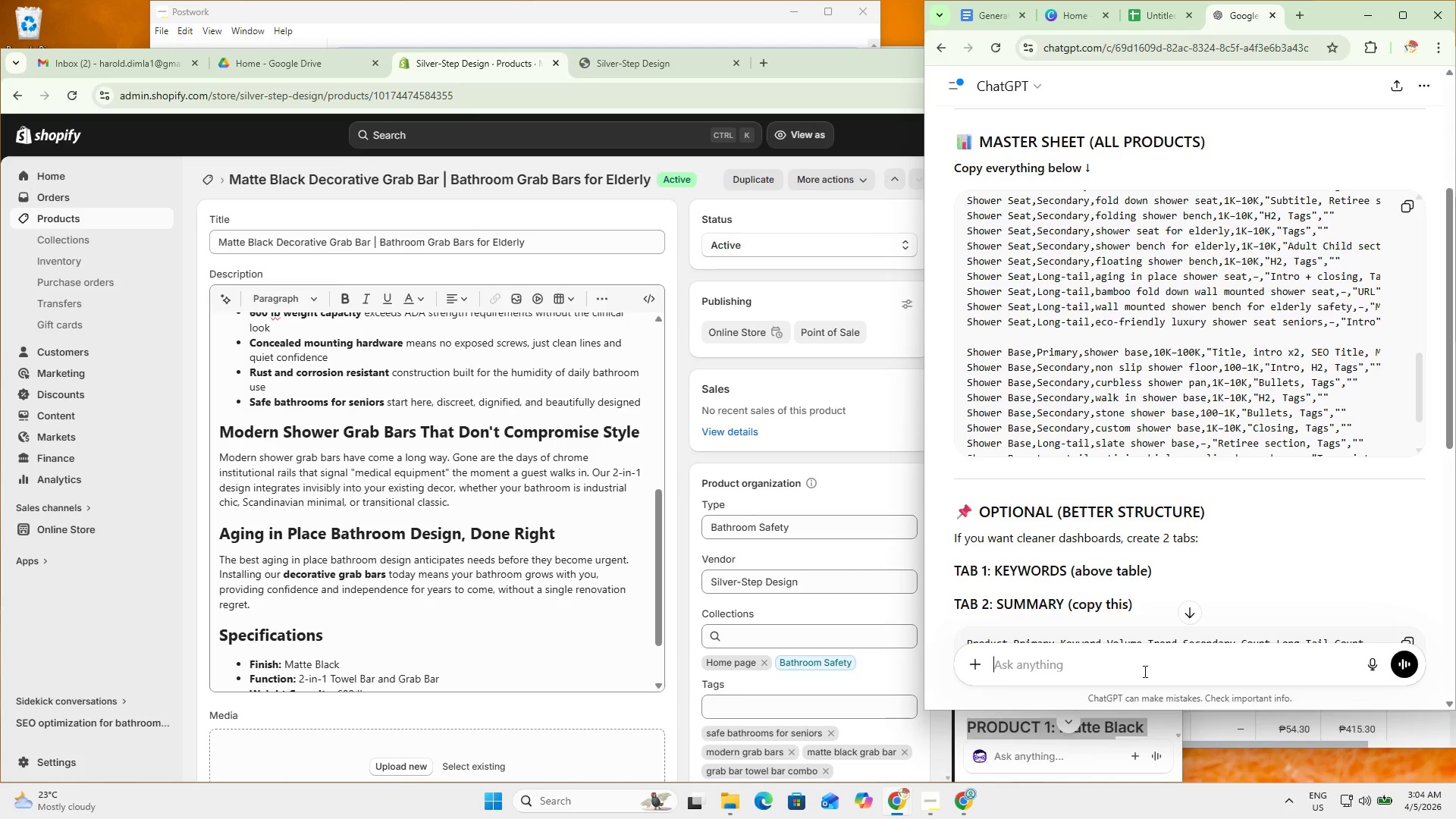 
type(Ahh no, resend the report here with )
key(Backspace)
key(Backspace)
key(Backspace)
key(Backspace)
key(Backspace)
key(Backspace)
key(Backspace)
key(Backspace)
key(Backspace)
key(Backspace)
type(i'm just asking you to clean it sa)
key(Backspace)
key(Backspace)
key(Backspace)
type(,m)
key(Backspace)
type( send it on a table format then ill paste them in sheet)
 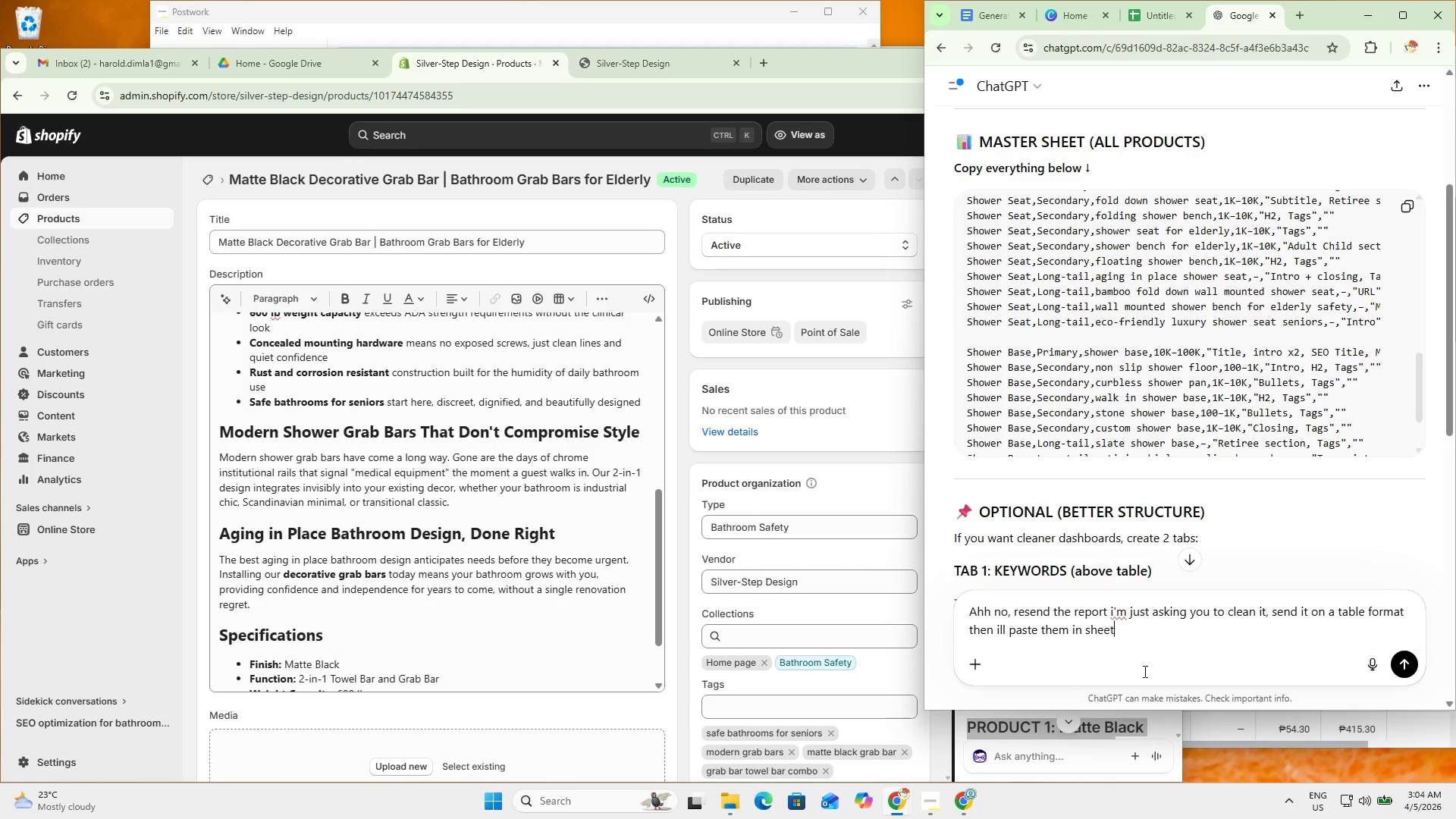 
key(Shift+Enter)
 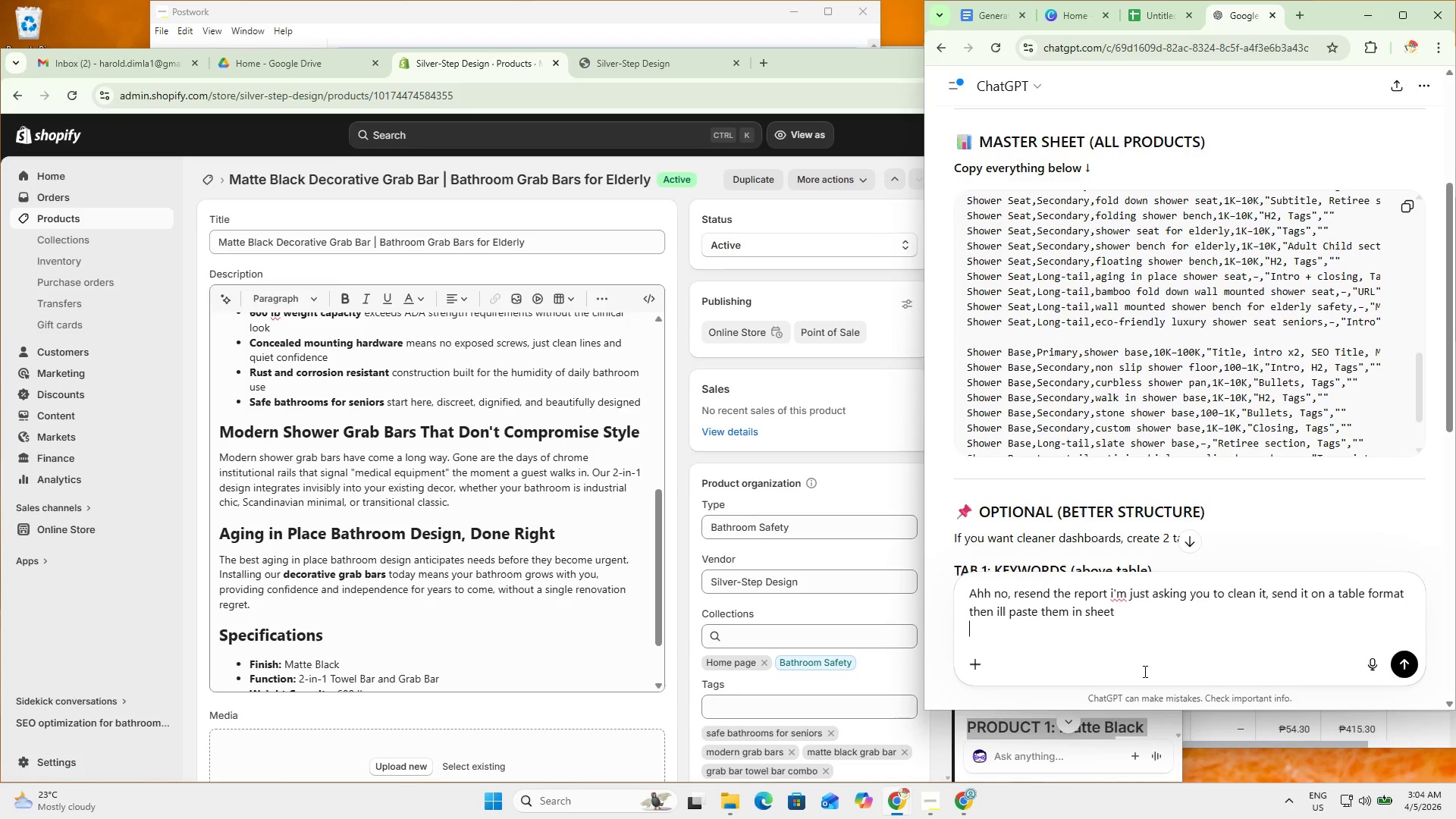 
key(Shift+Enter)
 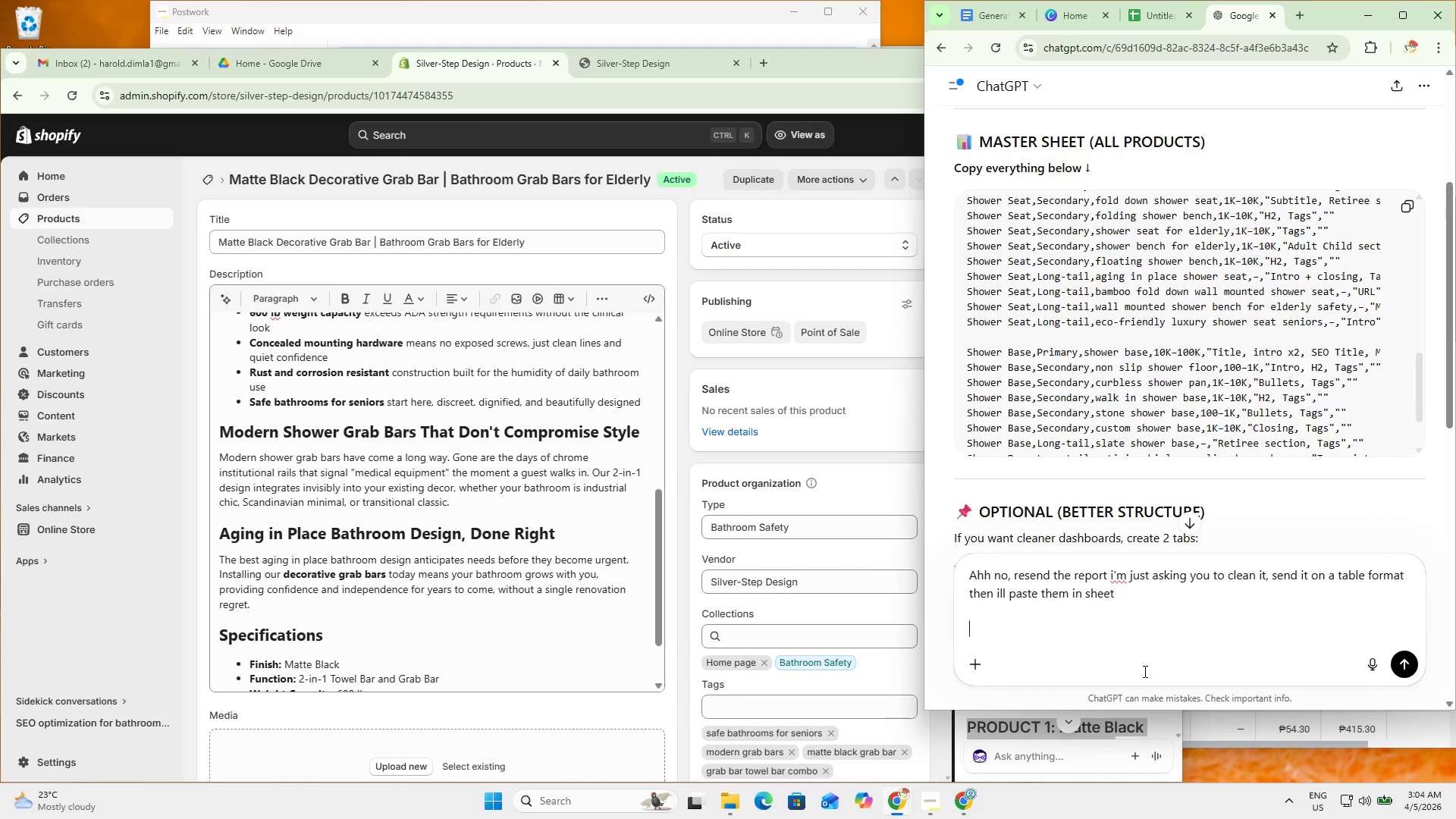 
key(Enter)
 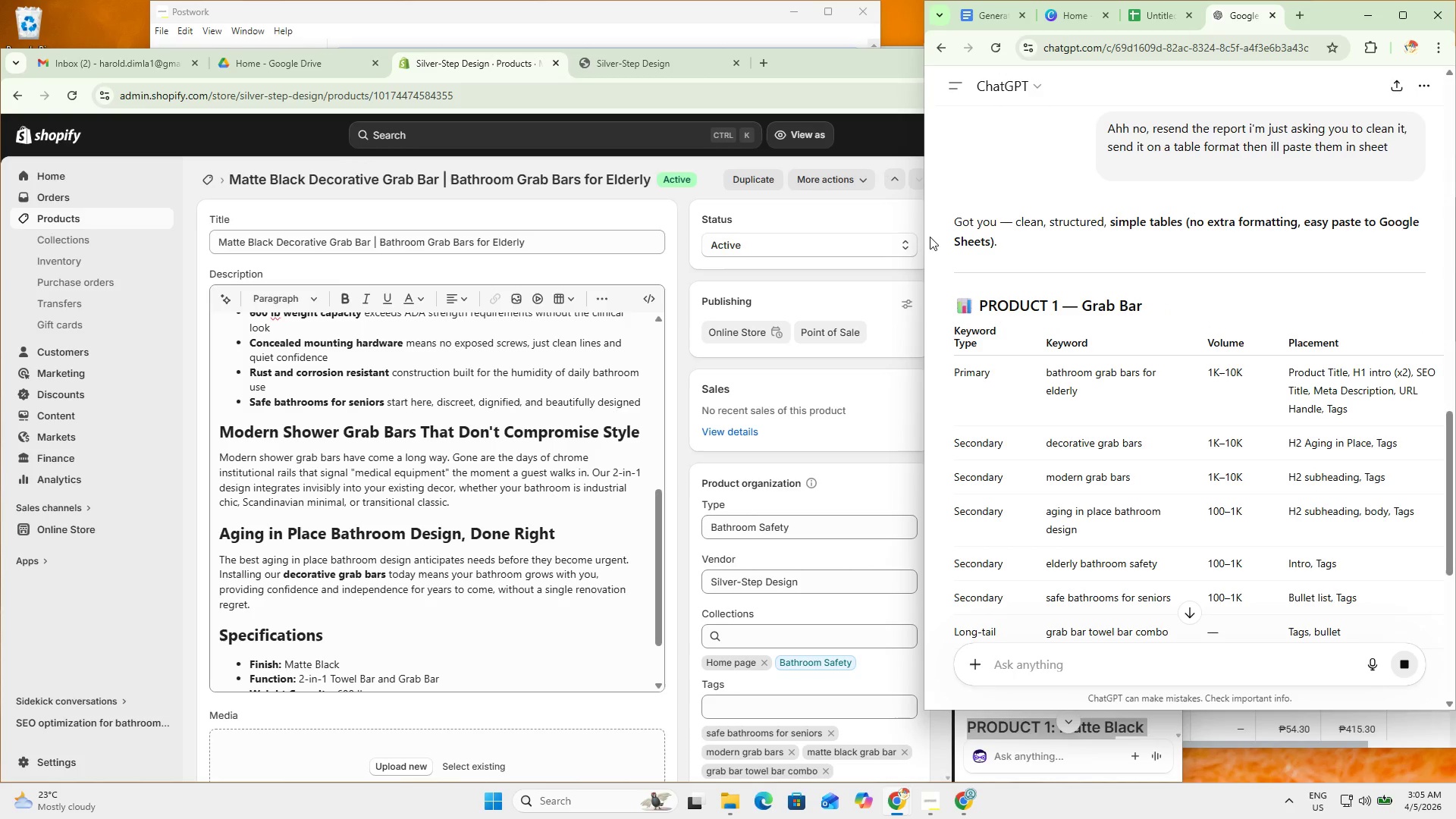 
wait(5.92)
 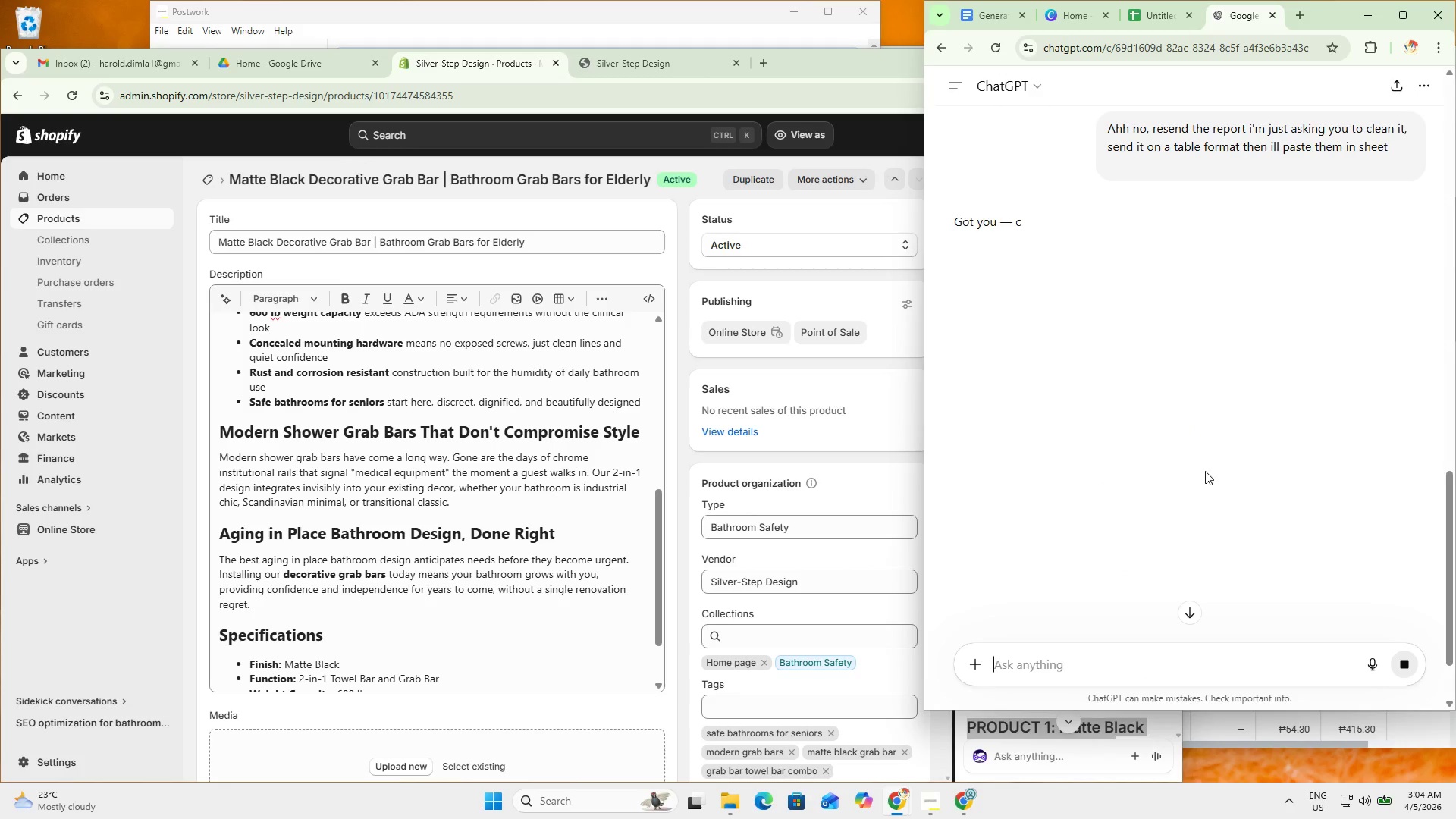 
left_click_drag(start_coordinate=[921, 212], to_coordinate=[794, 212])
 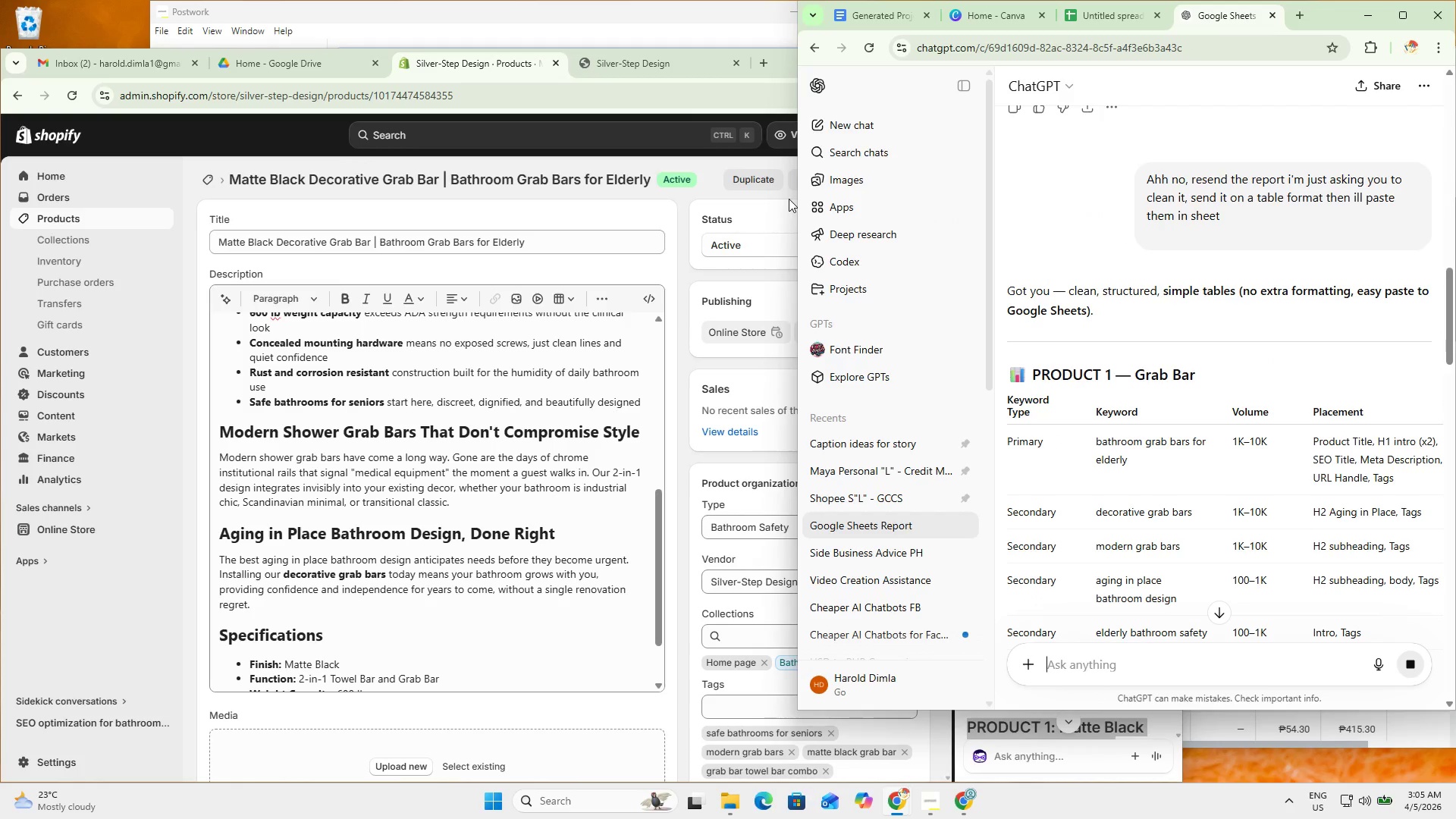 
left_click_drag(start_coordinate=[795, 199], to_coordinate=[645, 199])
 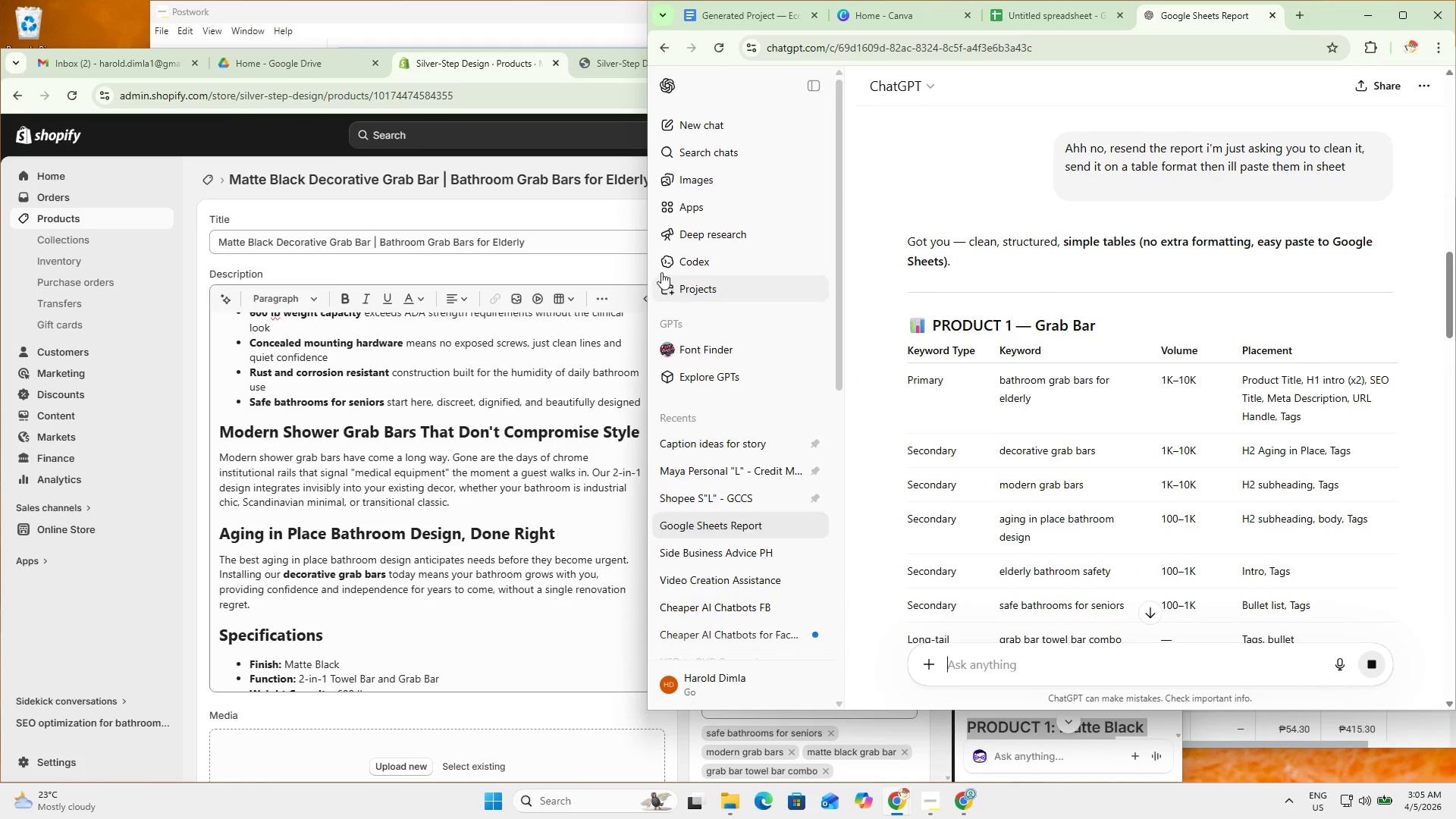 
left_click_drag(start_coordinate=[645, 262], to_coordinate=[941, 281])
 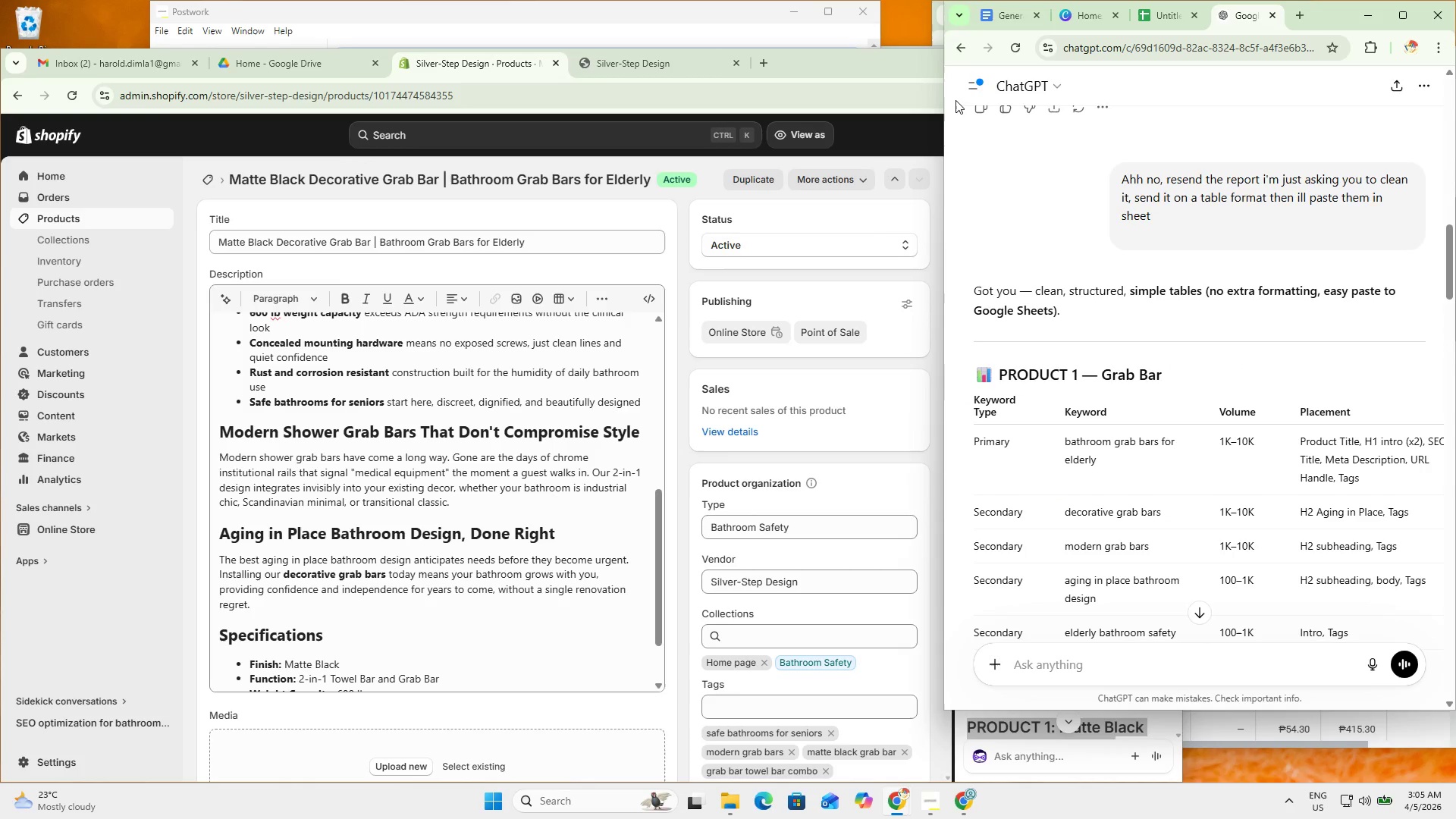 
left_click([971, 84])
 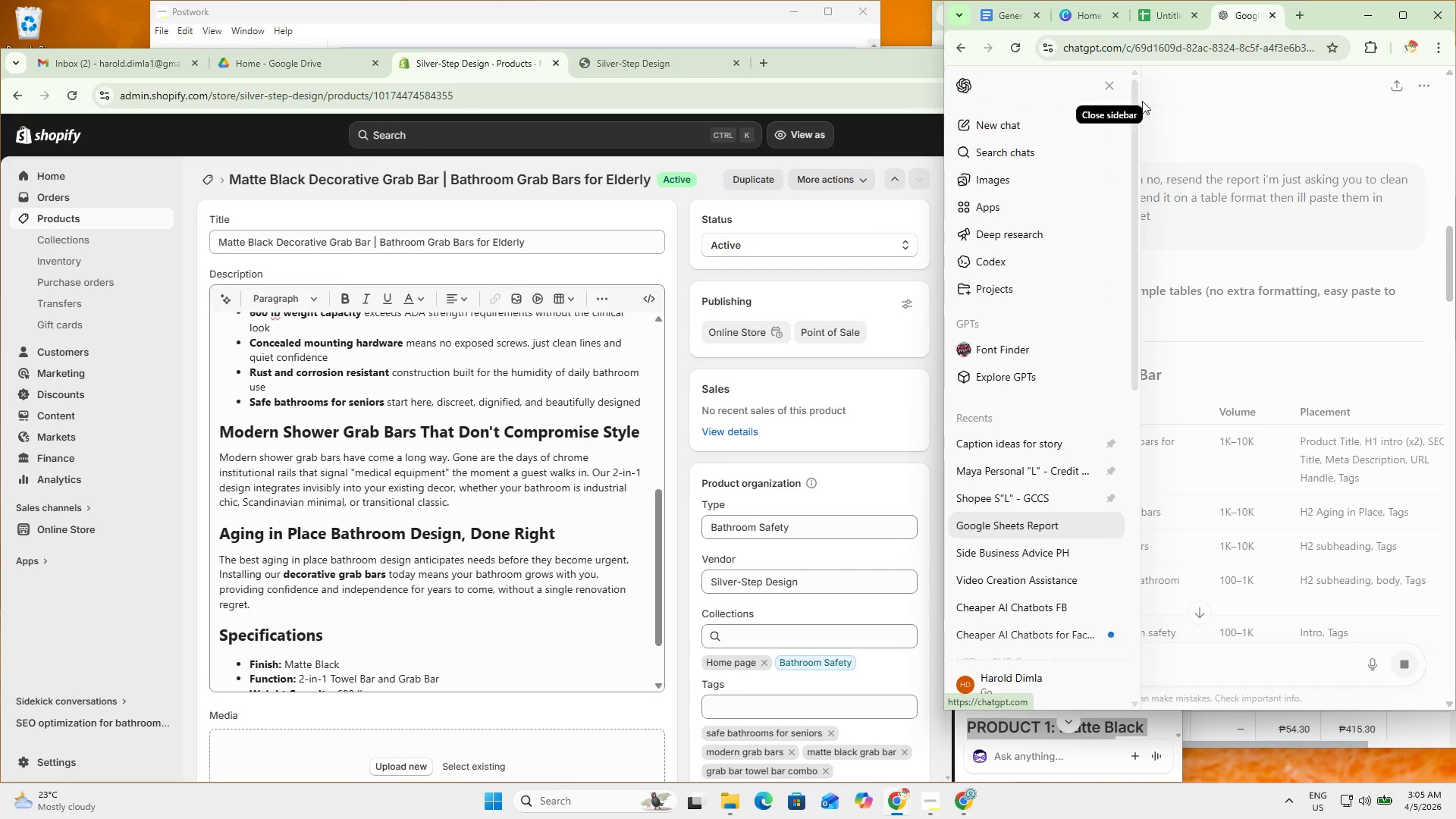 
left_click([1111, 86])
 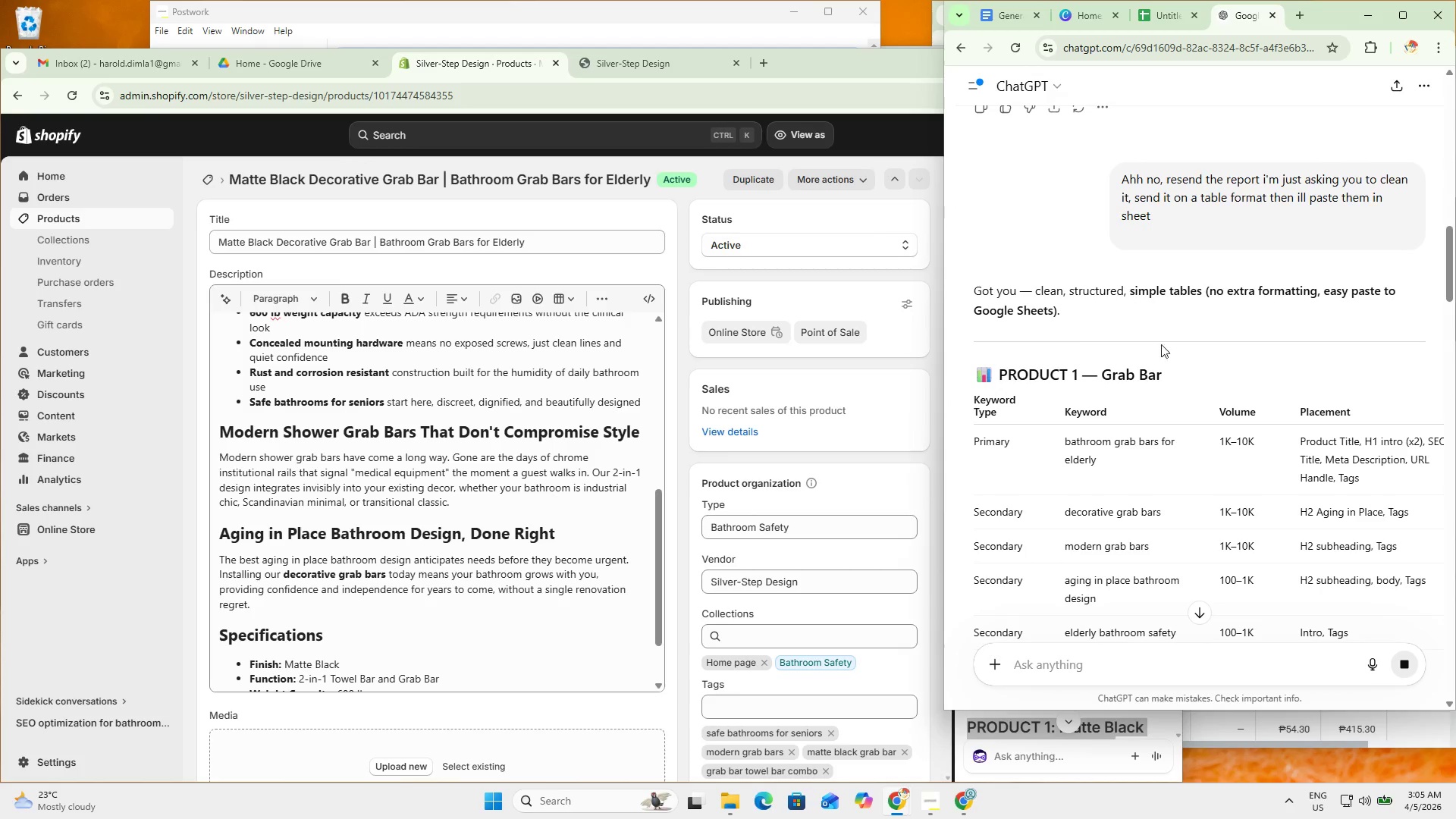 
scroll: coordinate [1246, 496], scroll_direction: down, amount: 45.0
 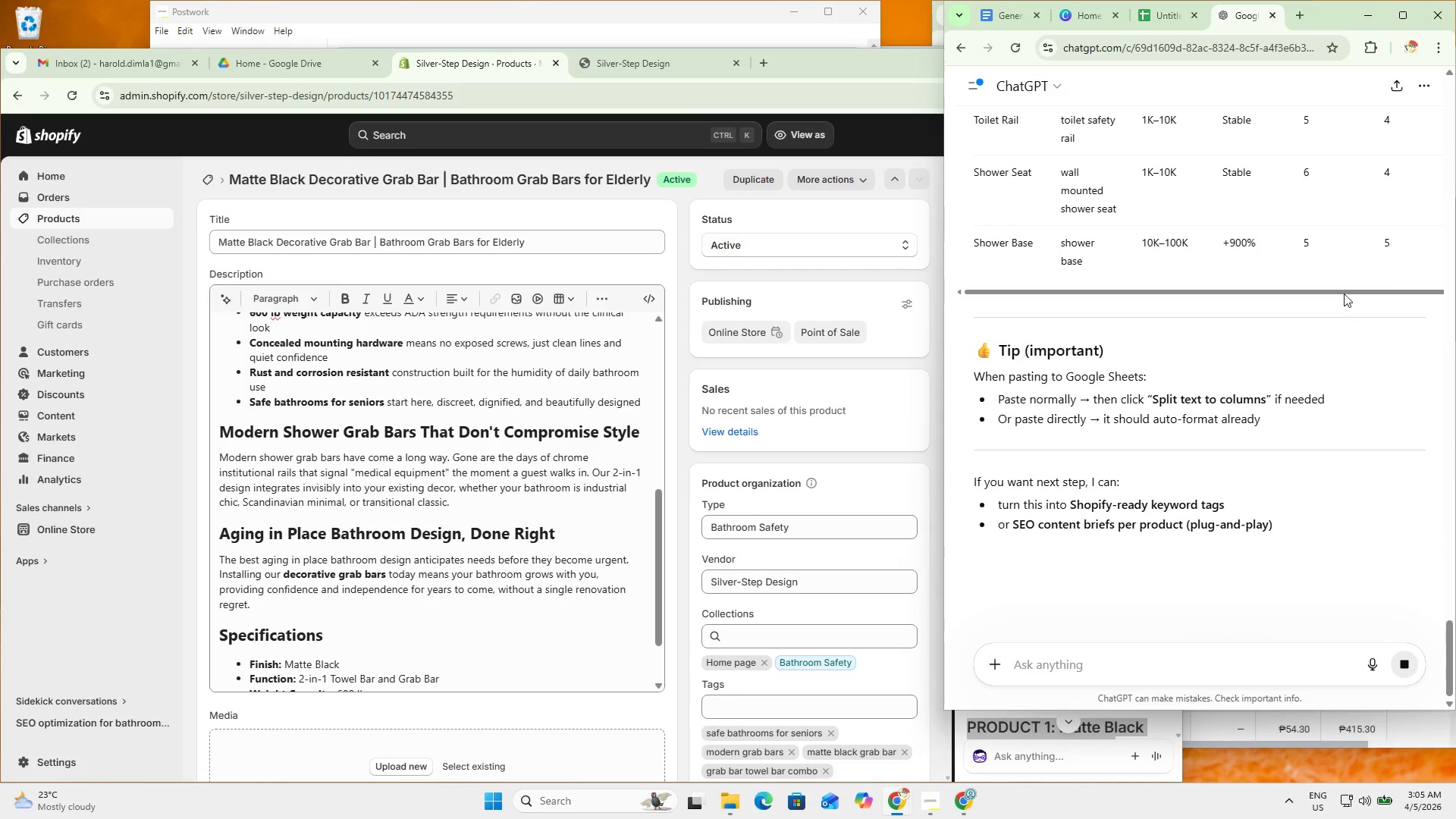 
left_click_drag(start_coordinate=[1339, 291], to_coordinate=[1450, 282])
 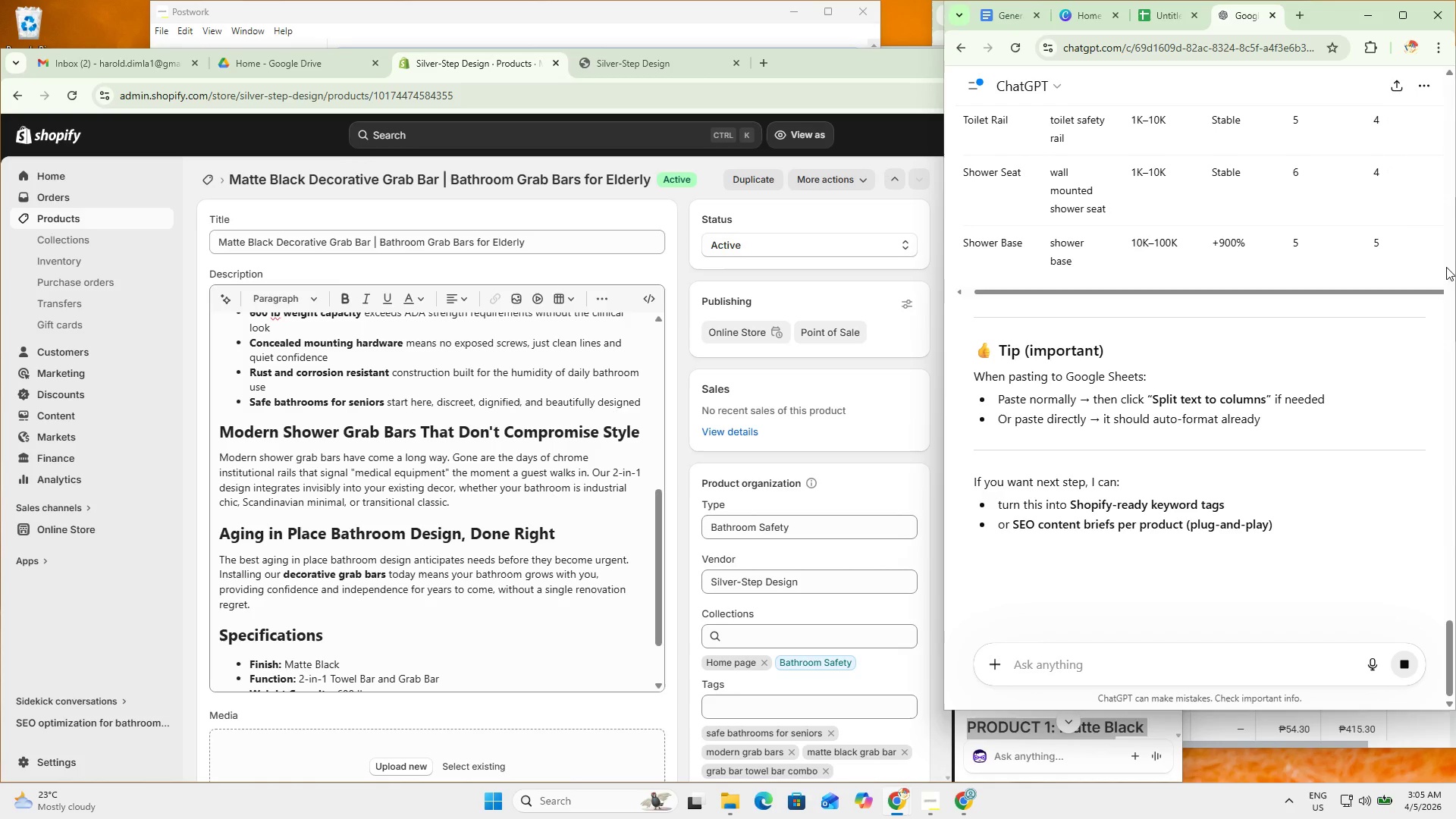 
left_click_drag(start_coordinate=[1437, 263], to_coordinate=[971, 350])
 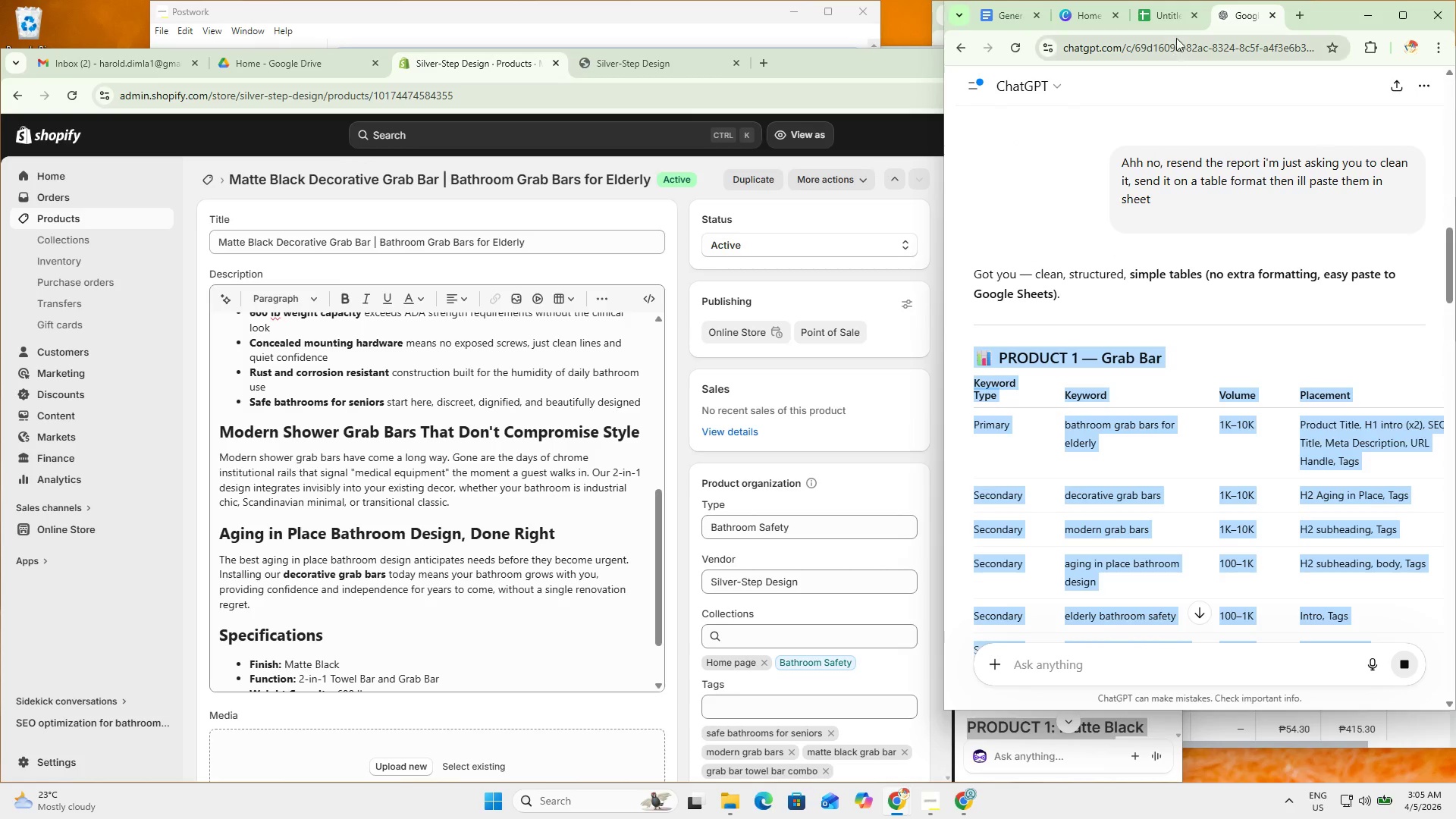 
scroll: coordinate [1022, 337], scroll_direction: up, amount: 49.0
 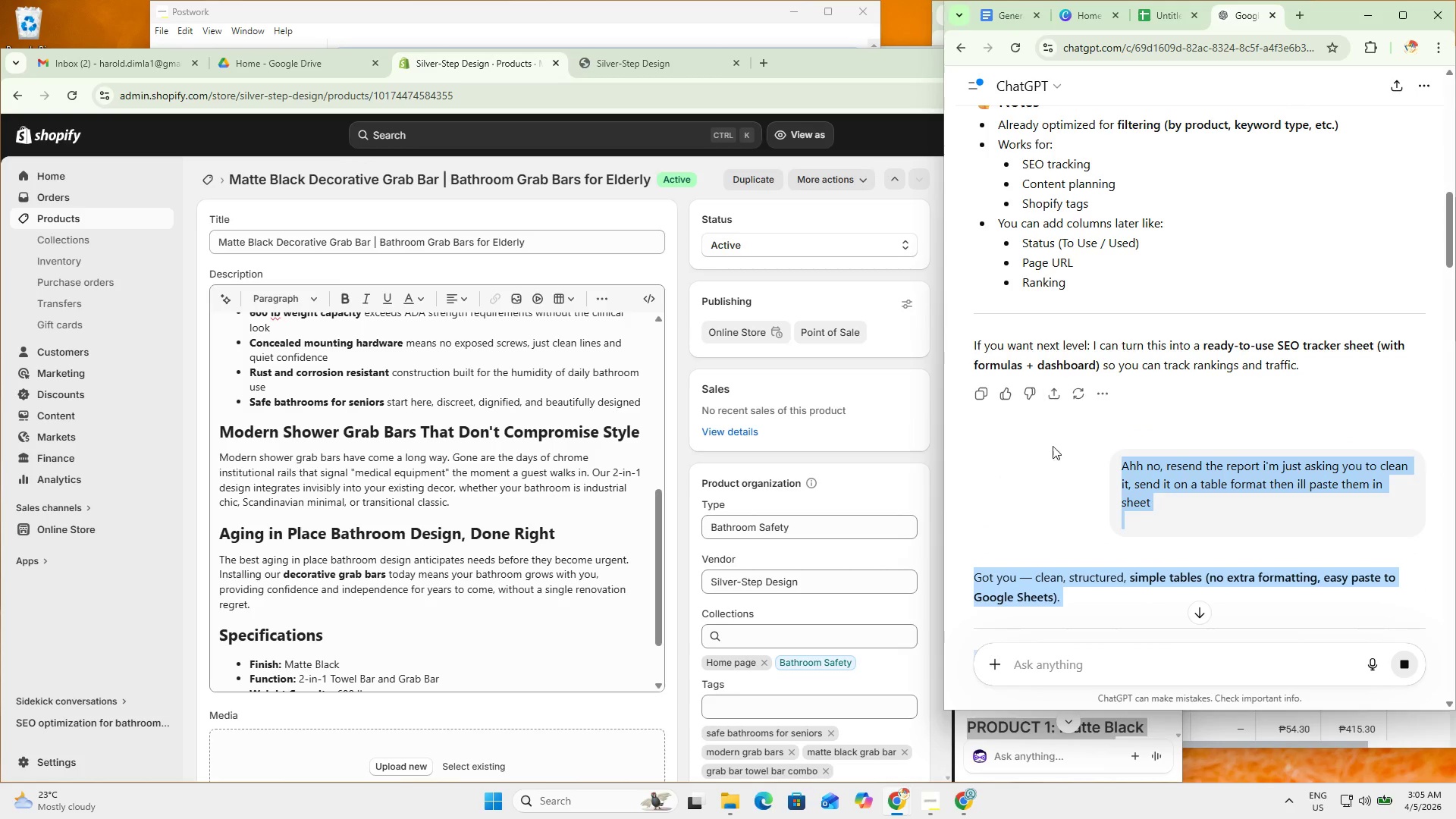 
scroll: coordinate [1090, 447], scroll_direction: down, amount: 3.0
 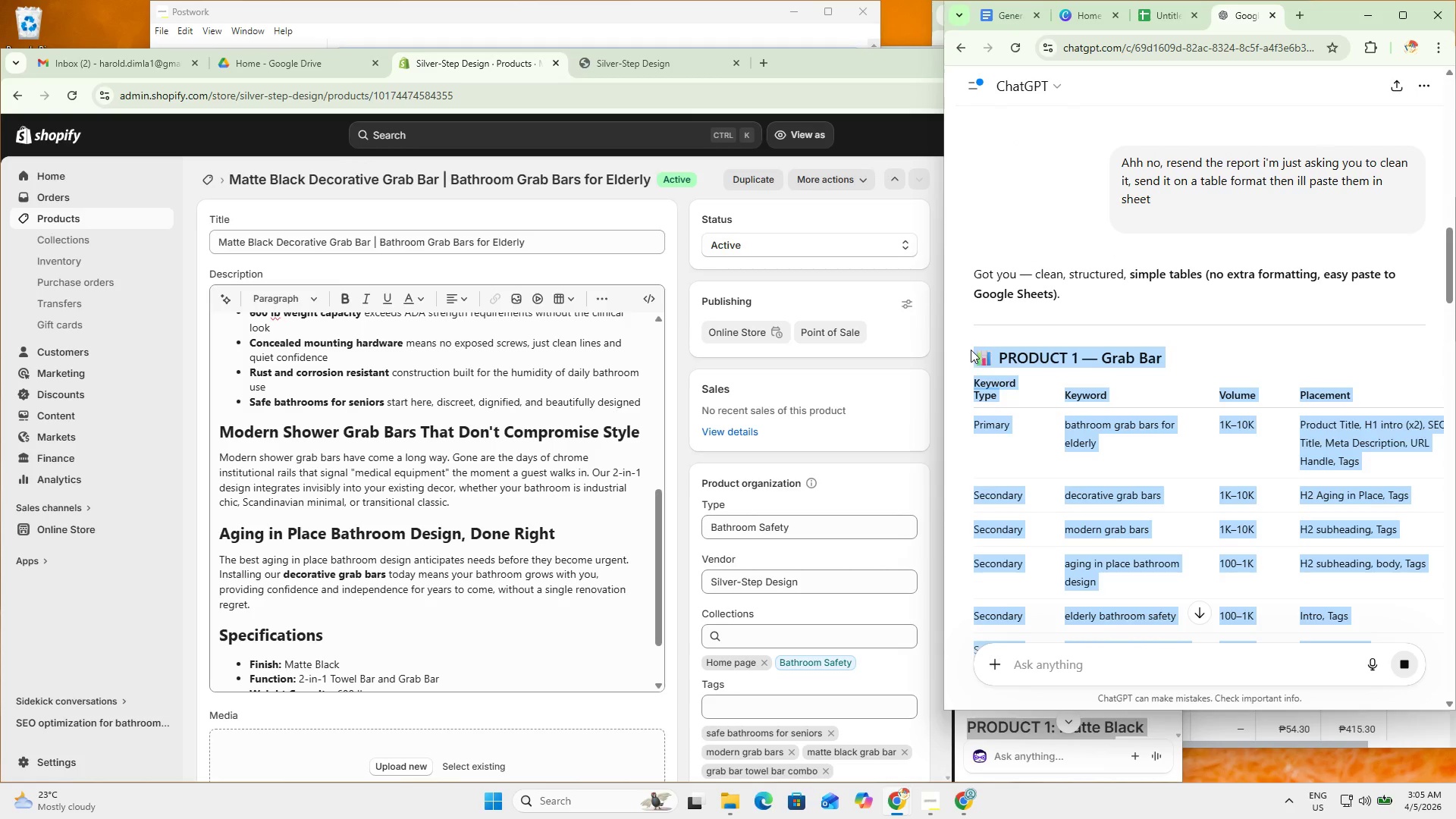 
key(Control+C)
 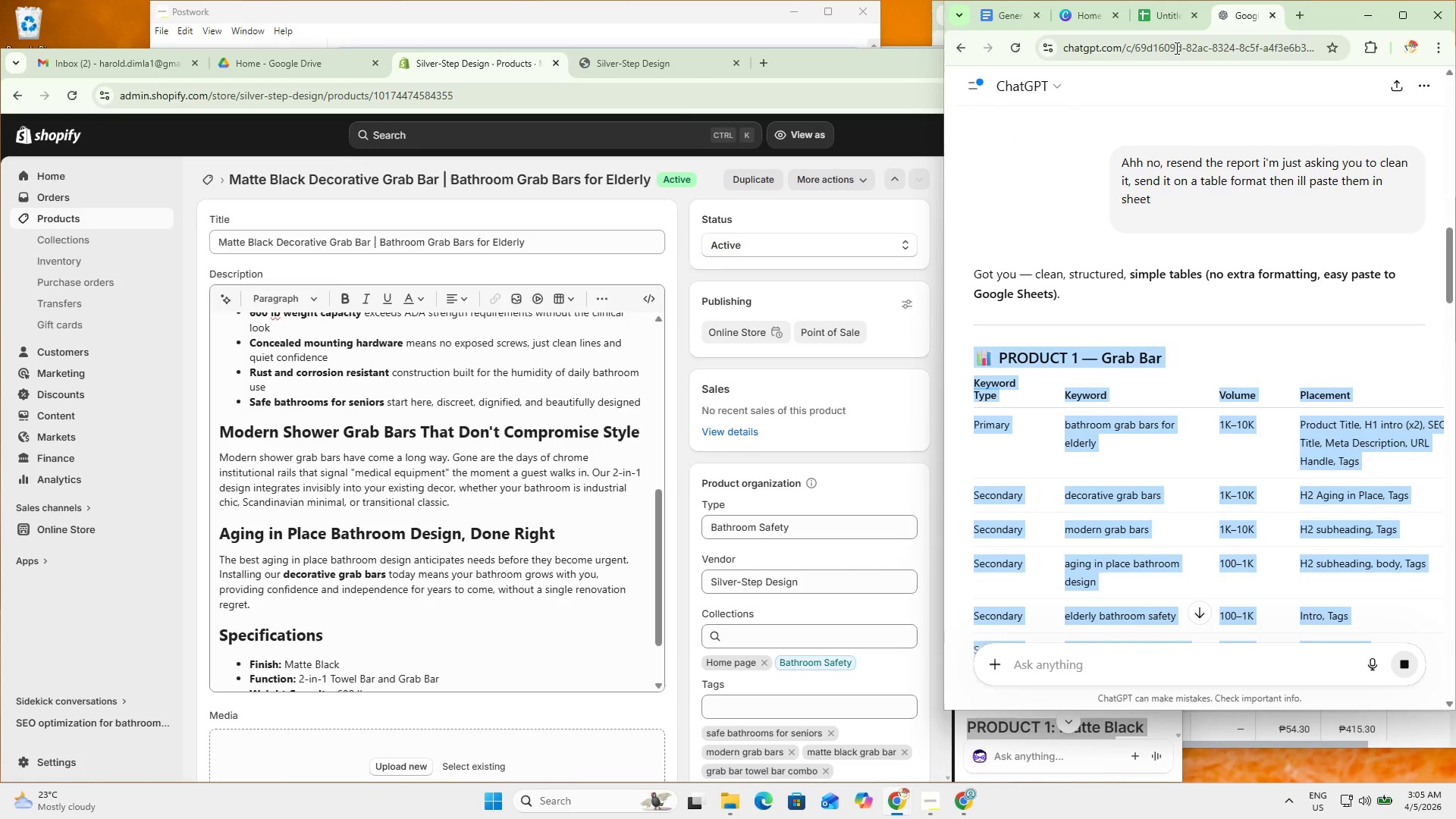 
key(Control+C)
 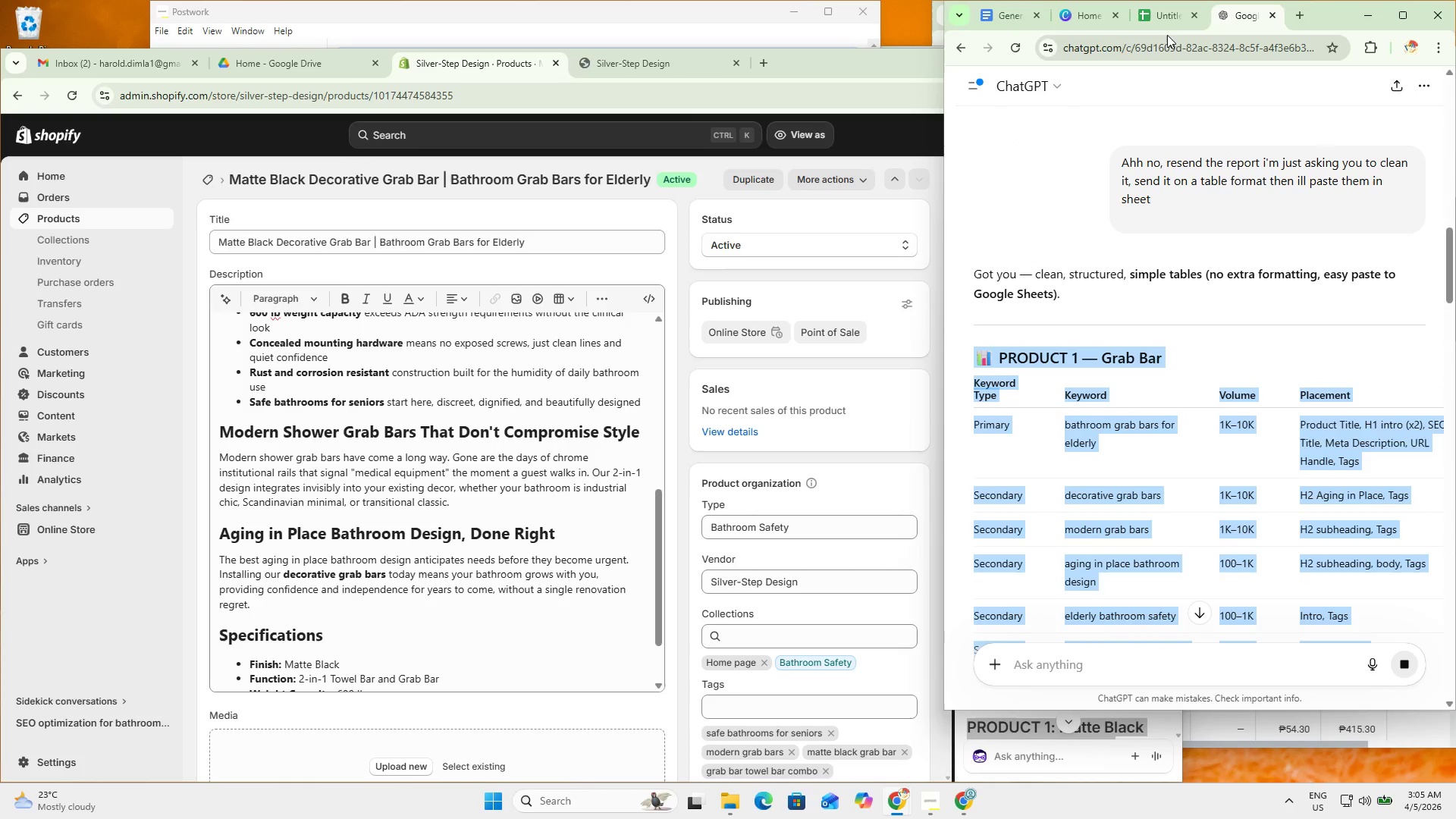 
key(Control+C)
 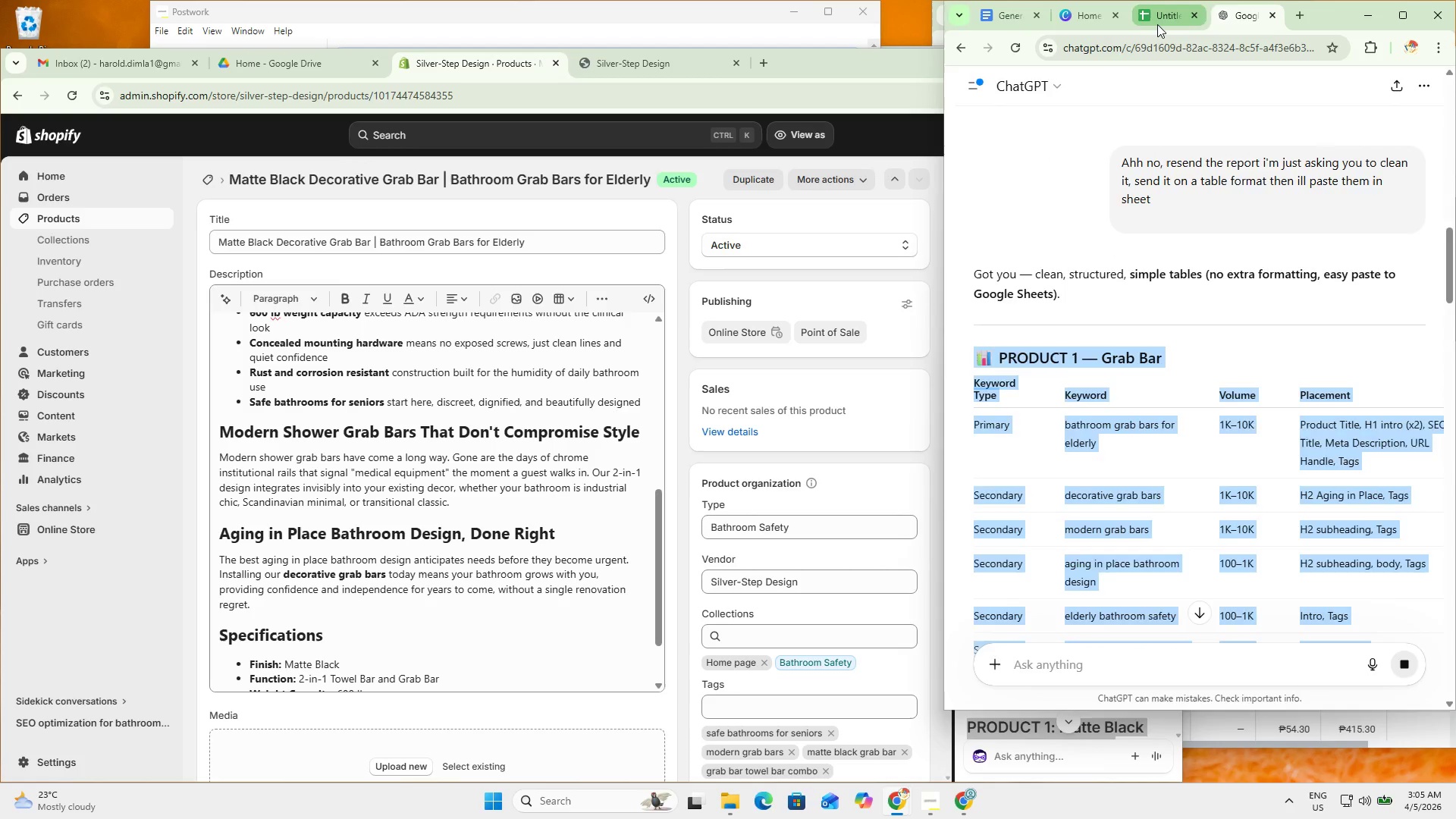 
left_click([1157, 24])
 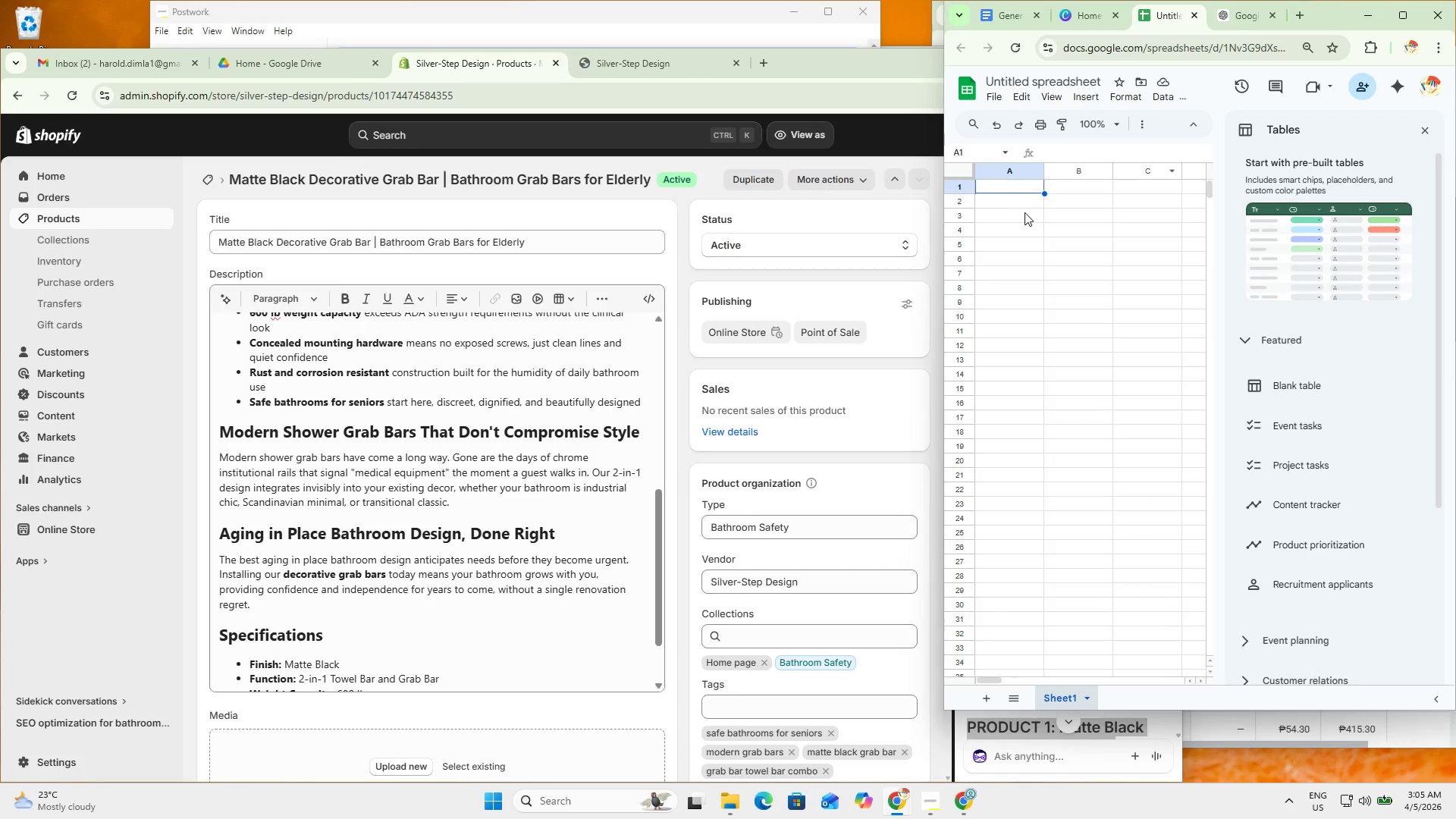 
left_click([1025, 194])
 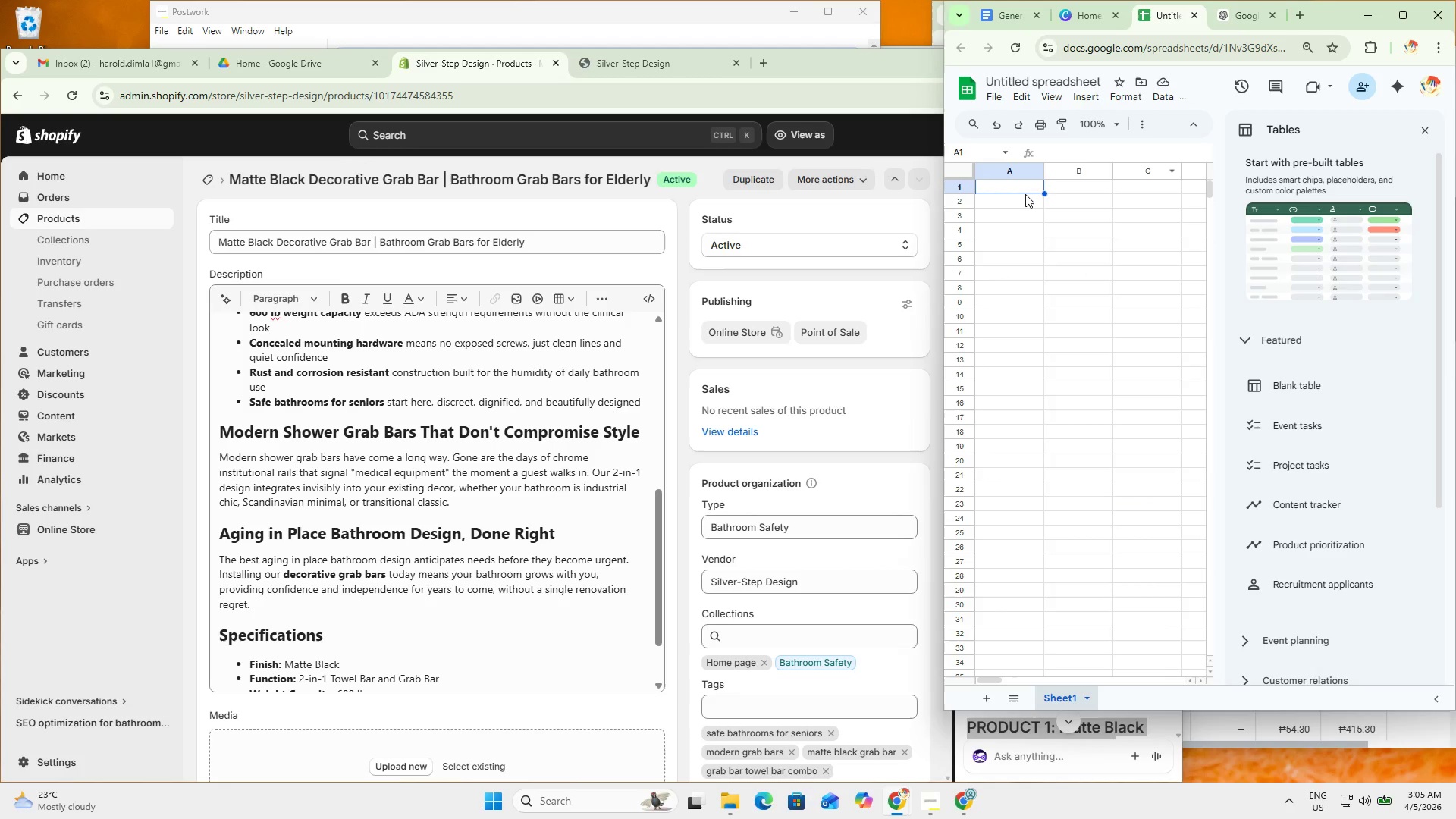 
key(Control+ControlLeft)
 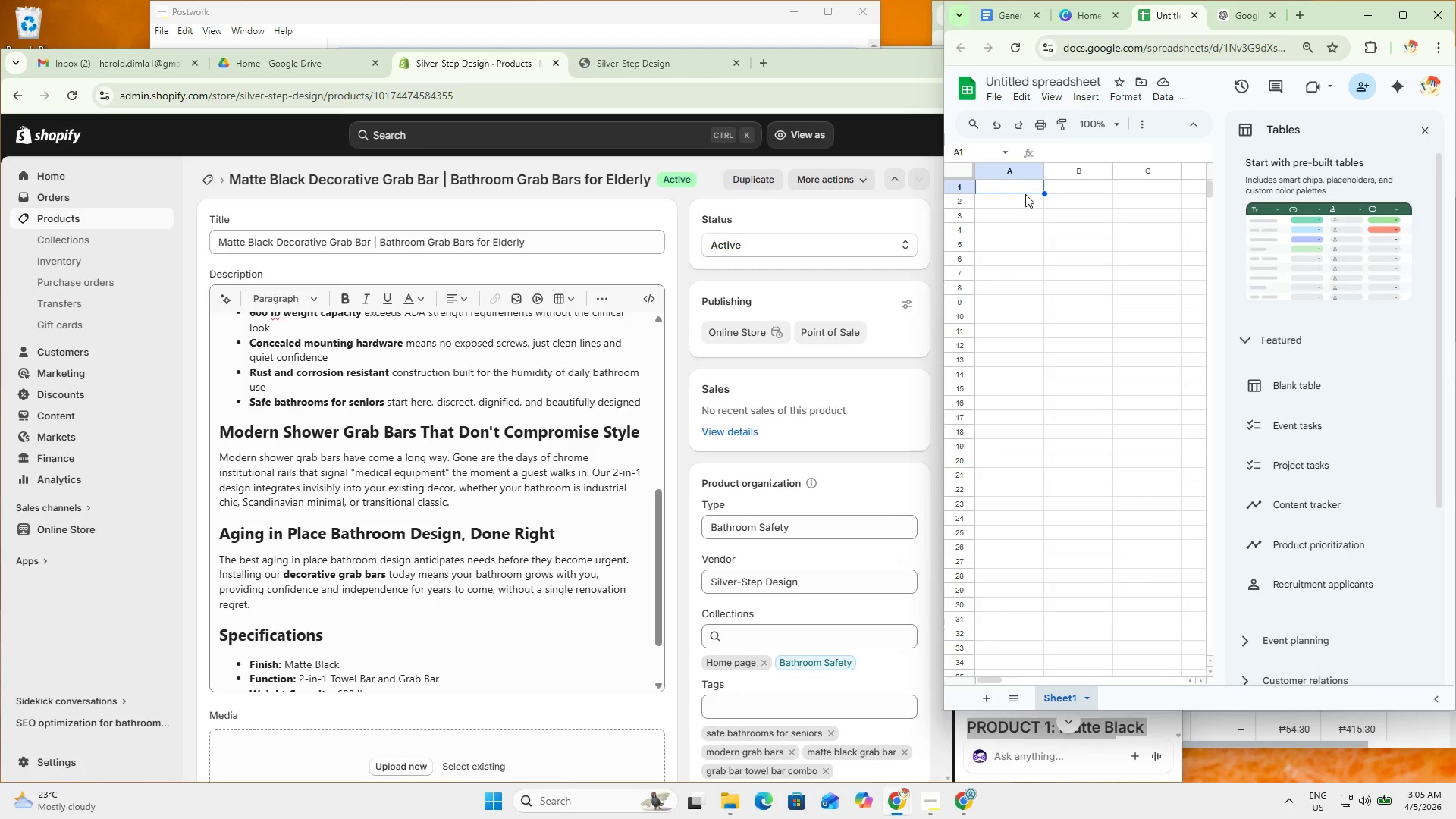 
key(Control+V)
 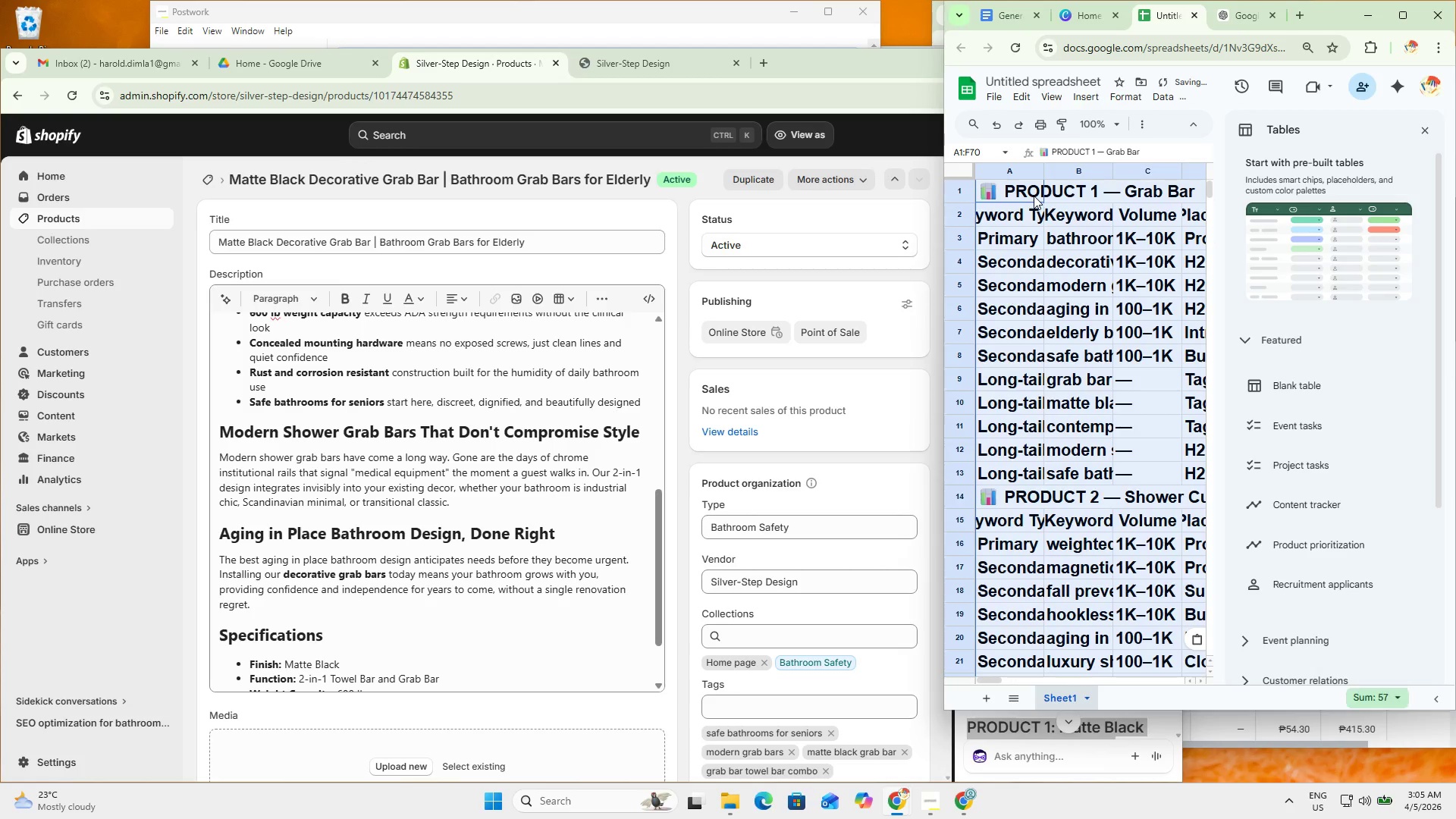 
key(Control+Z)
 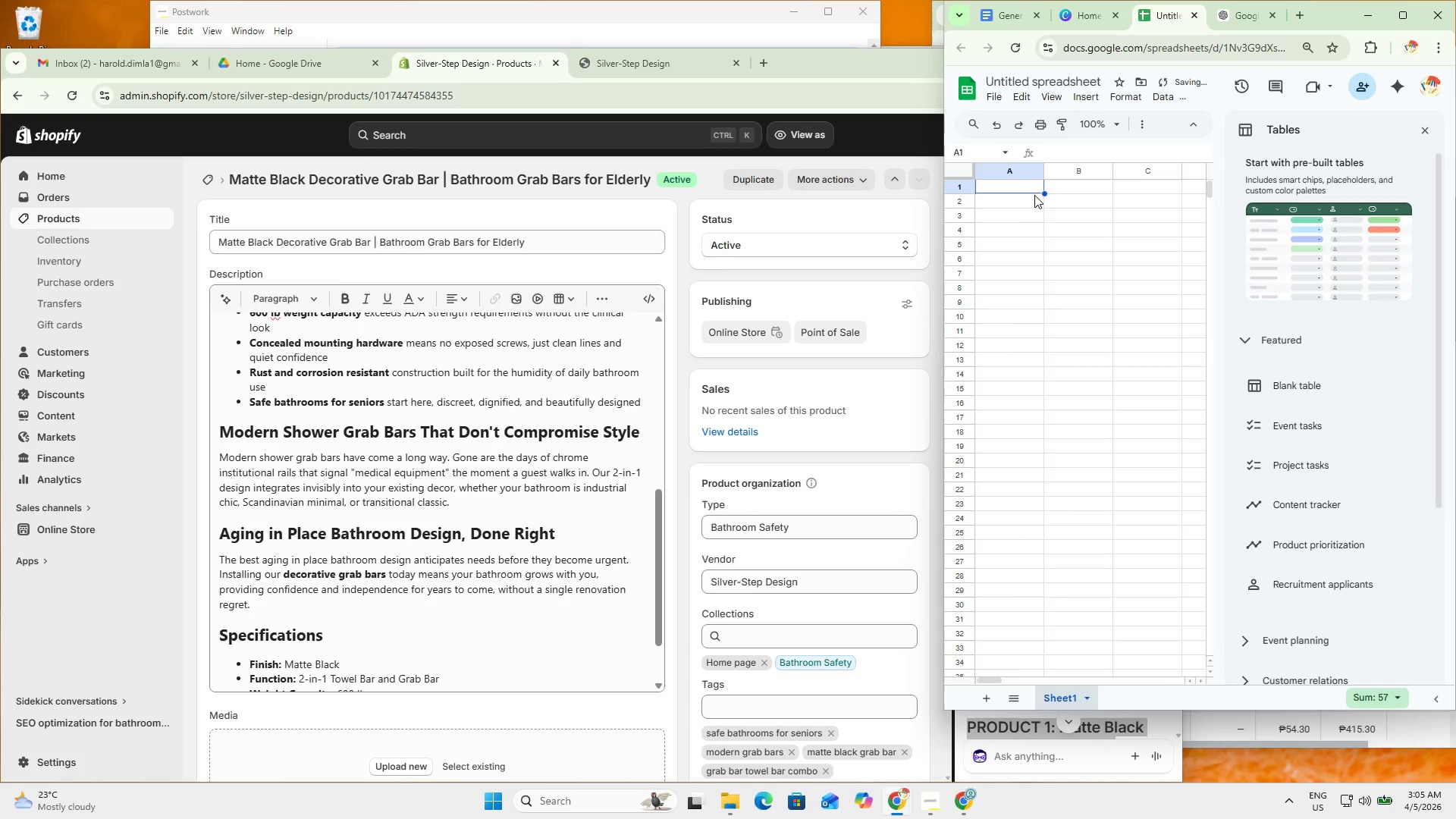 
key(Control+Shift+ShiftLeft)
 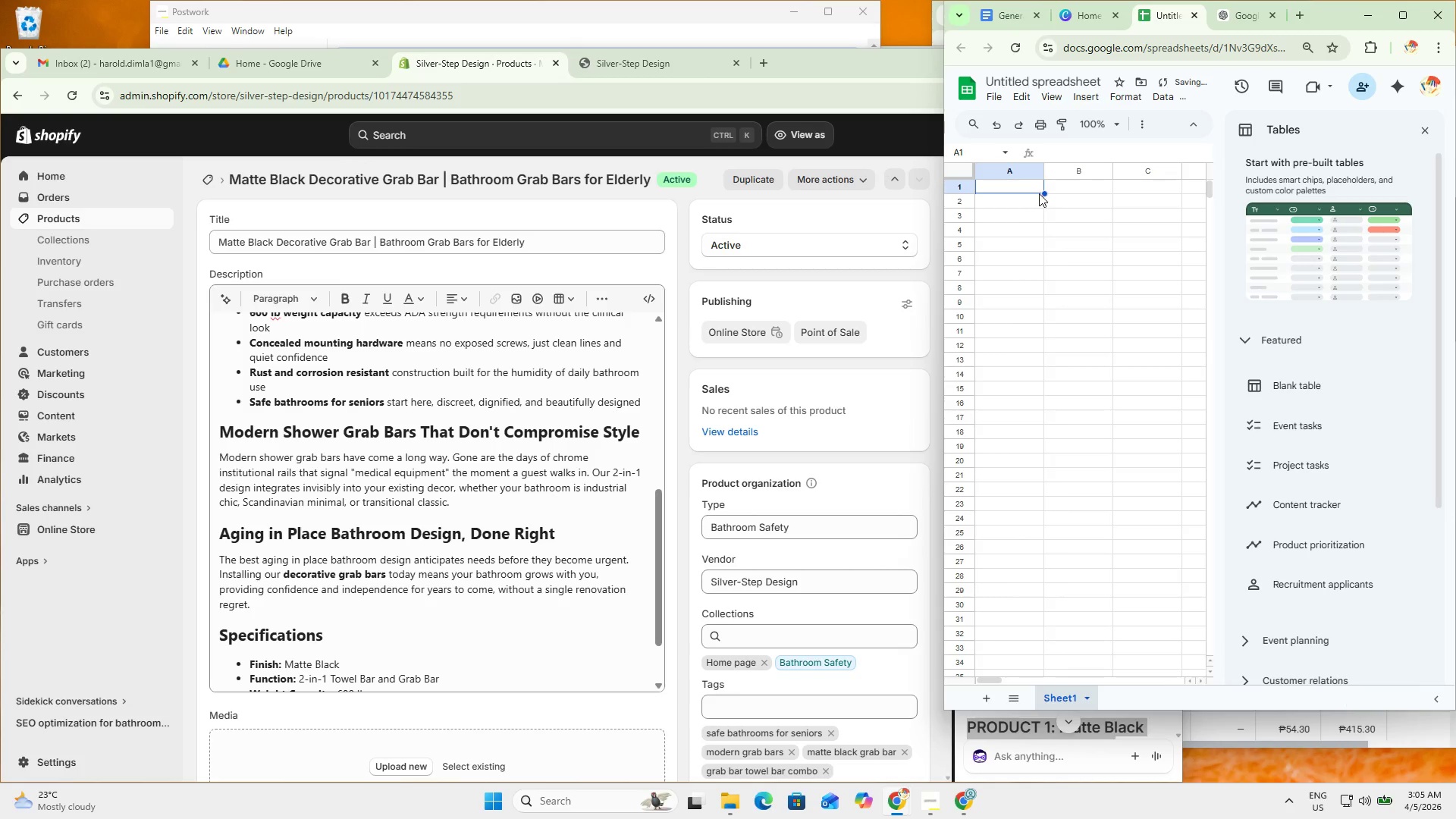 
key(Control+Shift+V)
 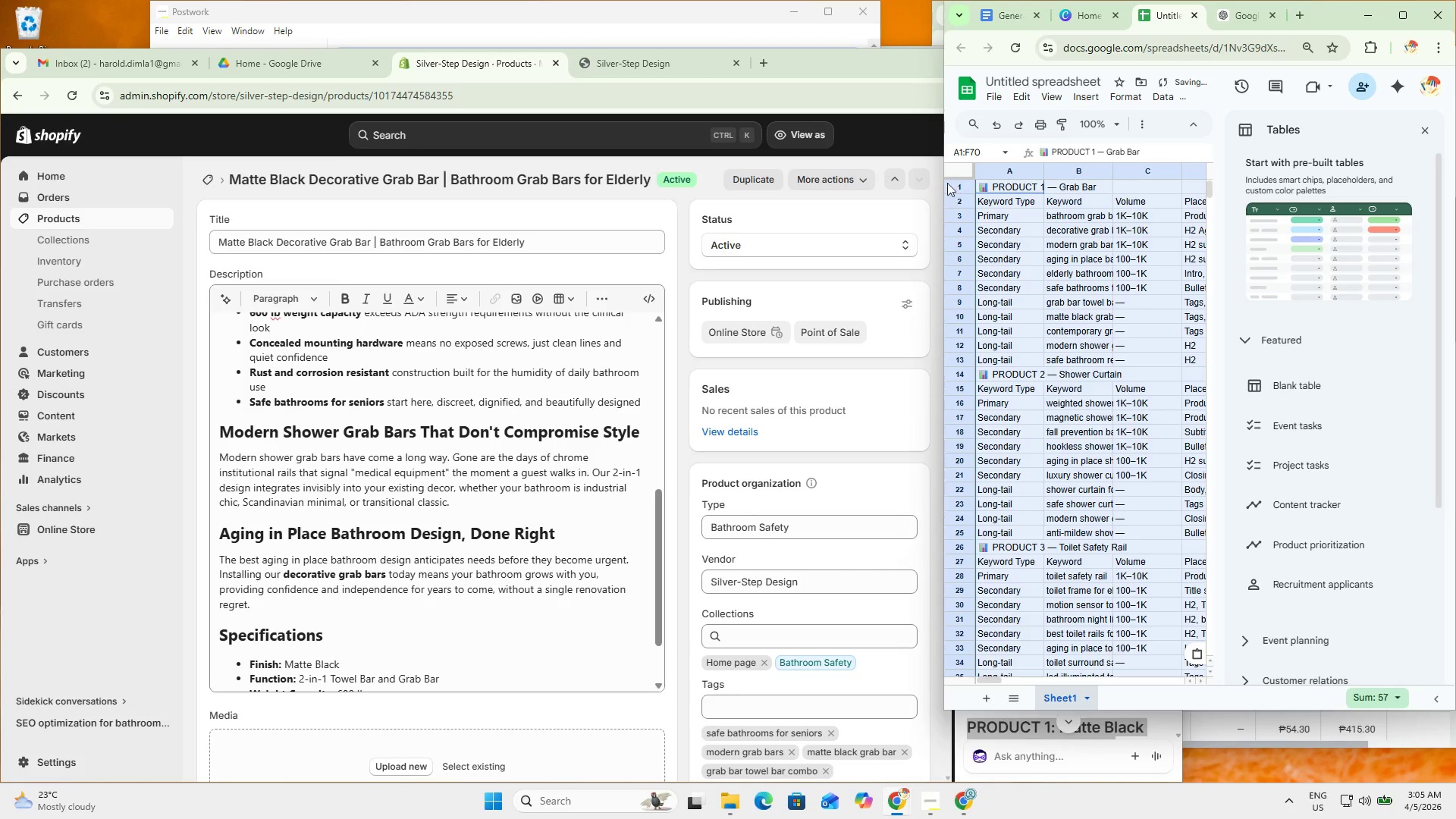 
left_click_drag(start_coordinate=[940, 179], to_coordinate=[402, 228])
 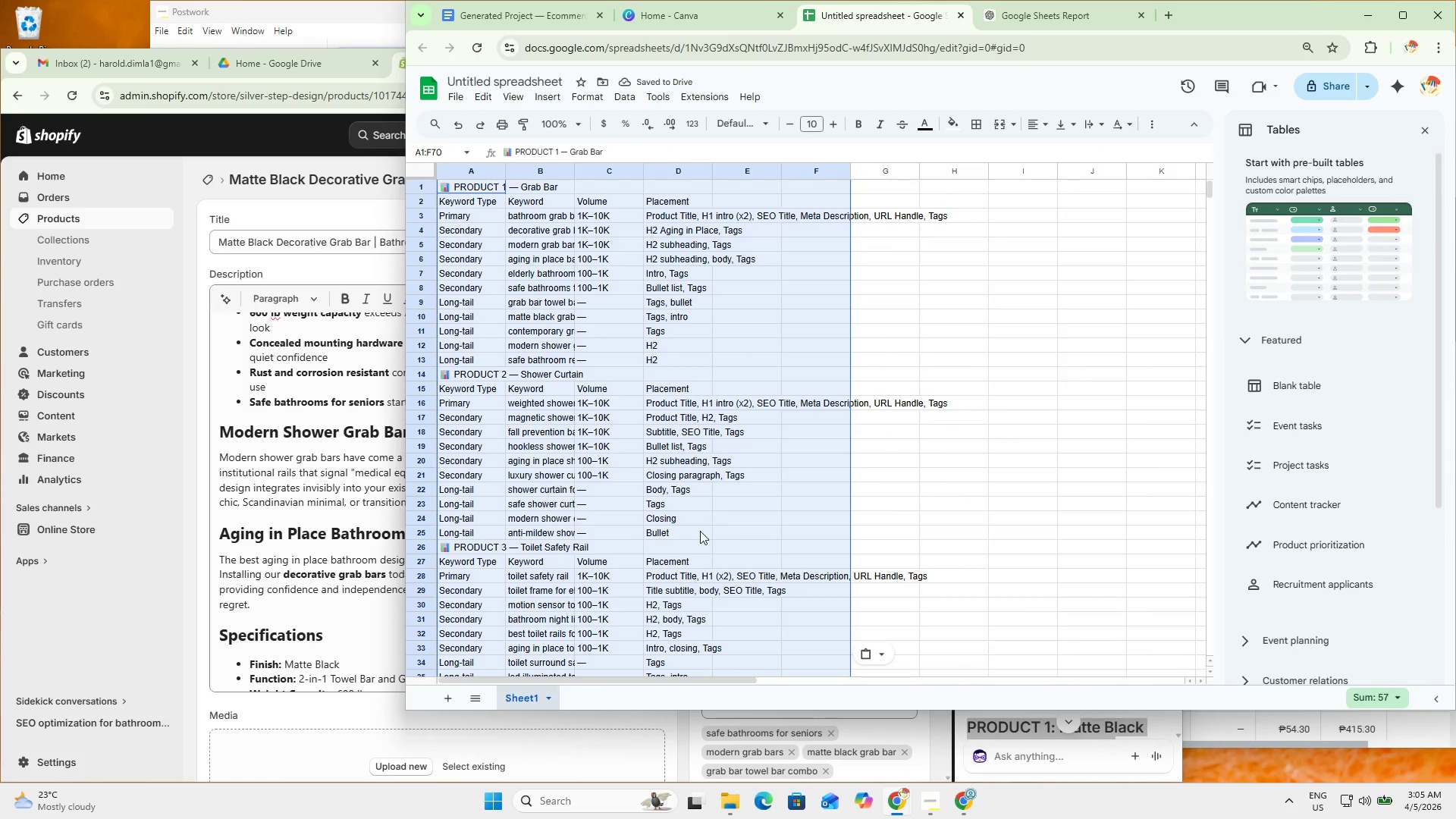 
left_click([695, 535])
 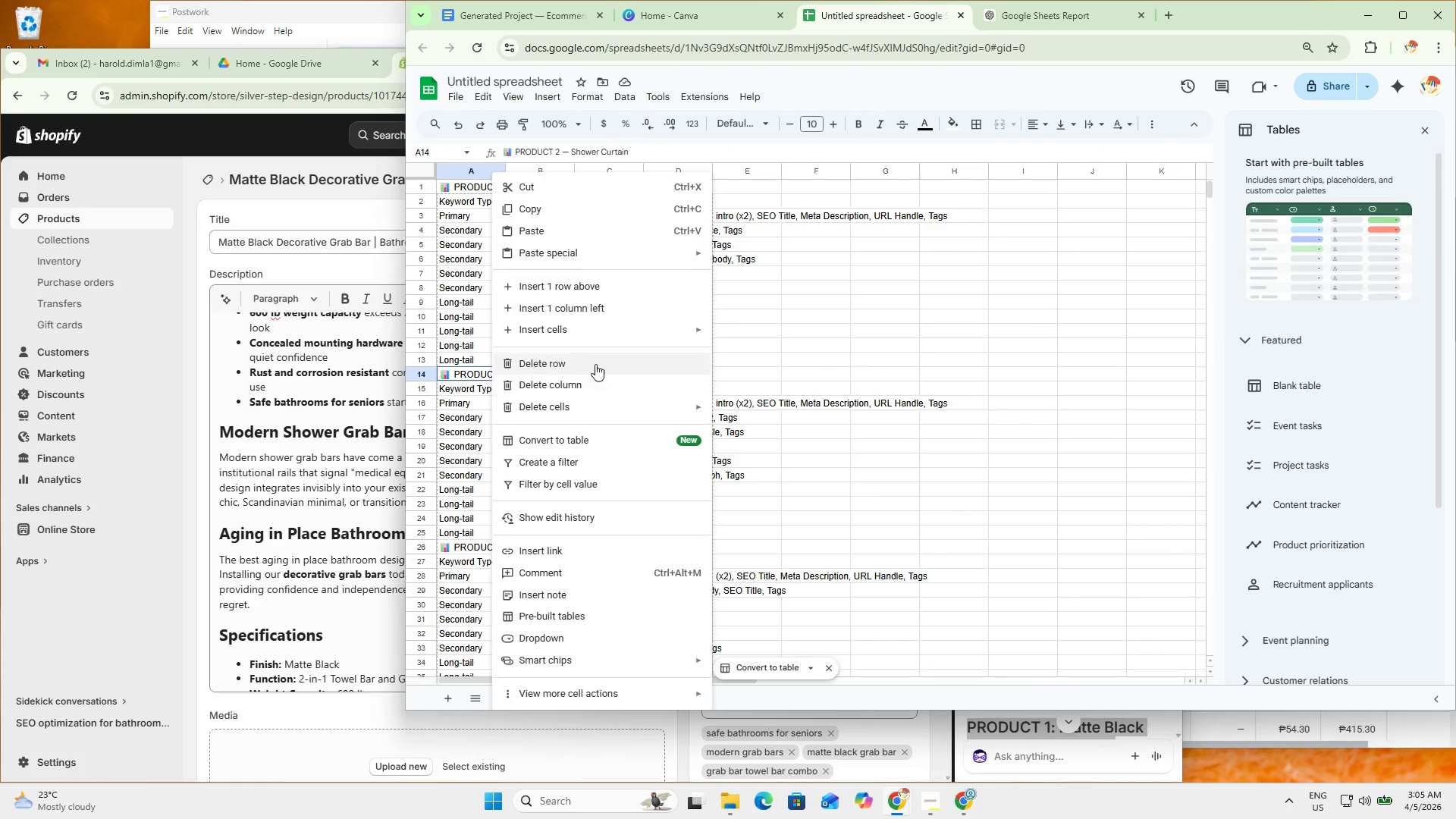 
wait(5.03)
 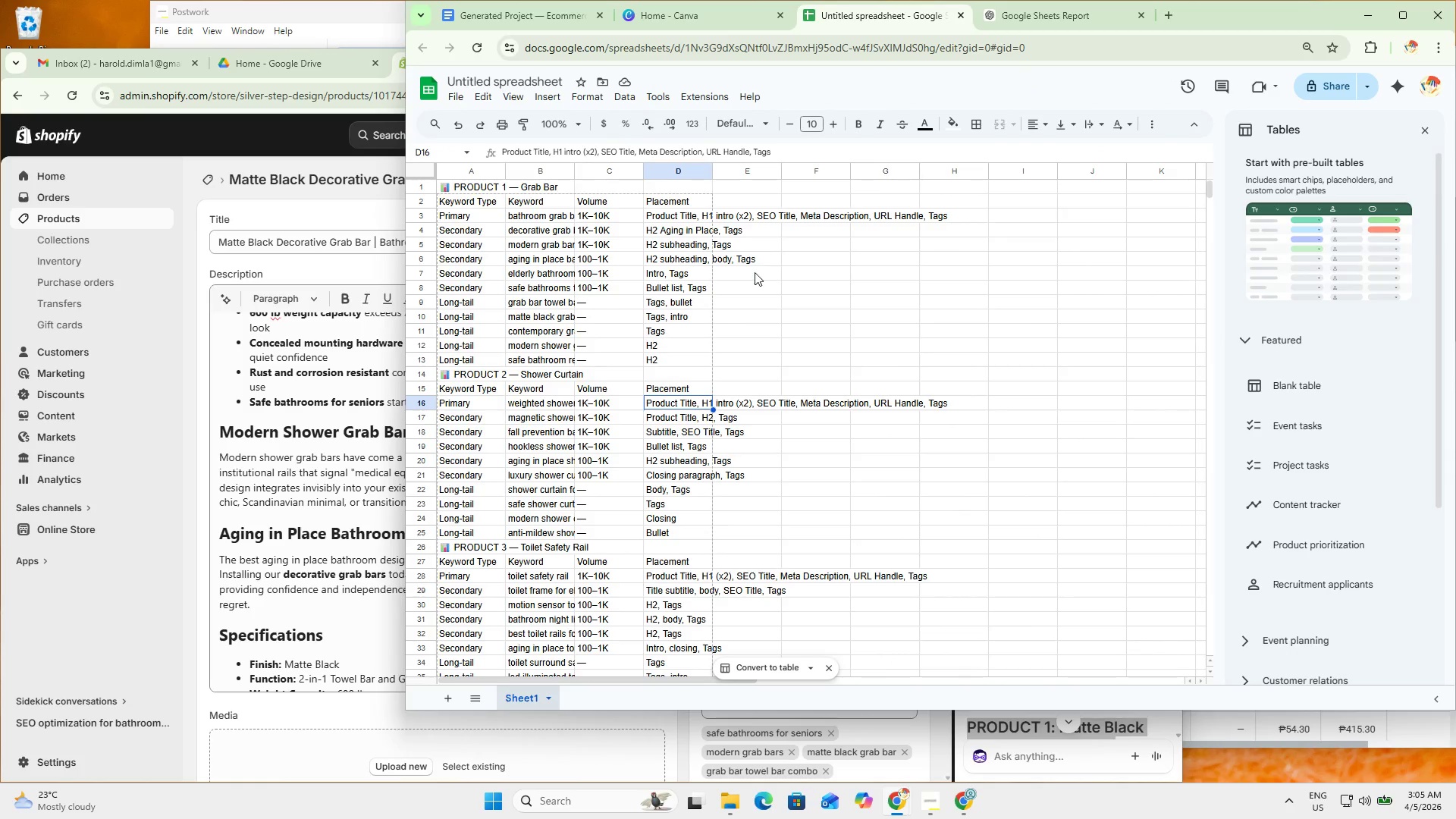 
right_click([484, 564])
 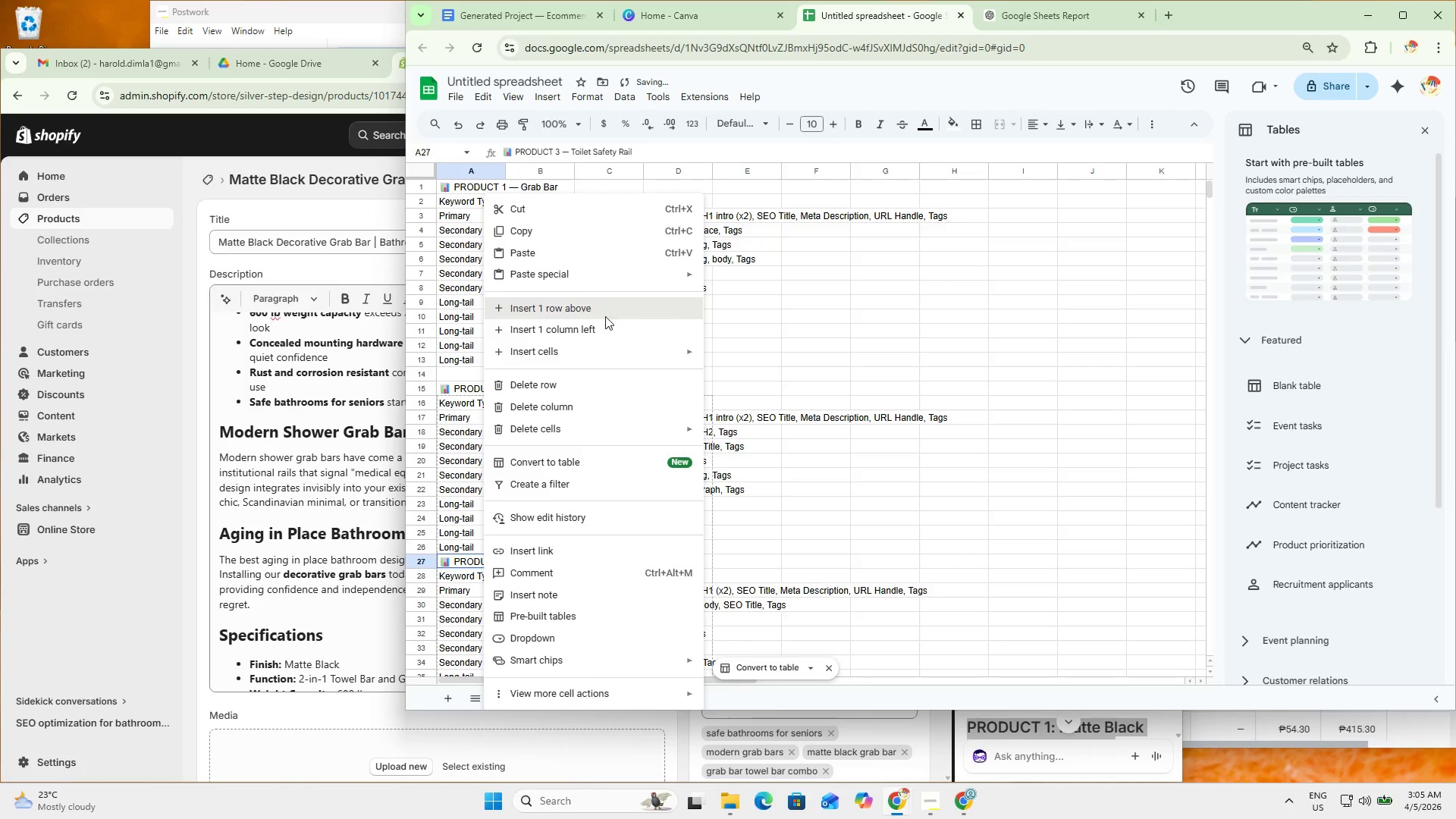 
scroll: coordinate [645, 466], scroll_direction: down, amount: 3.0
 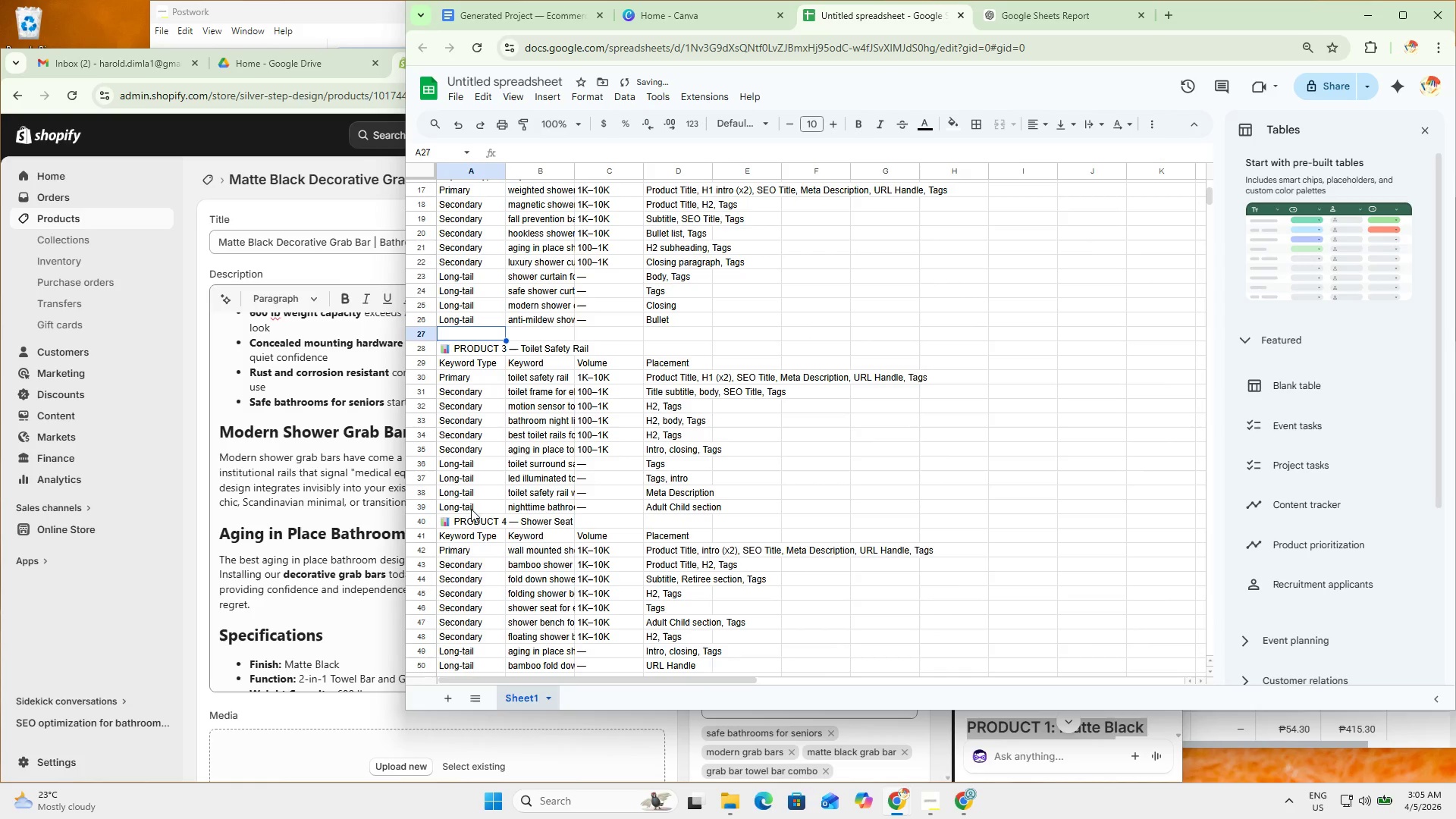 
right_click([470, 515])
 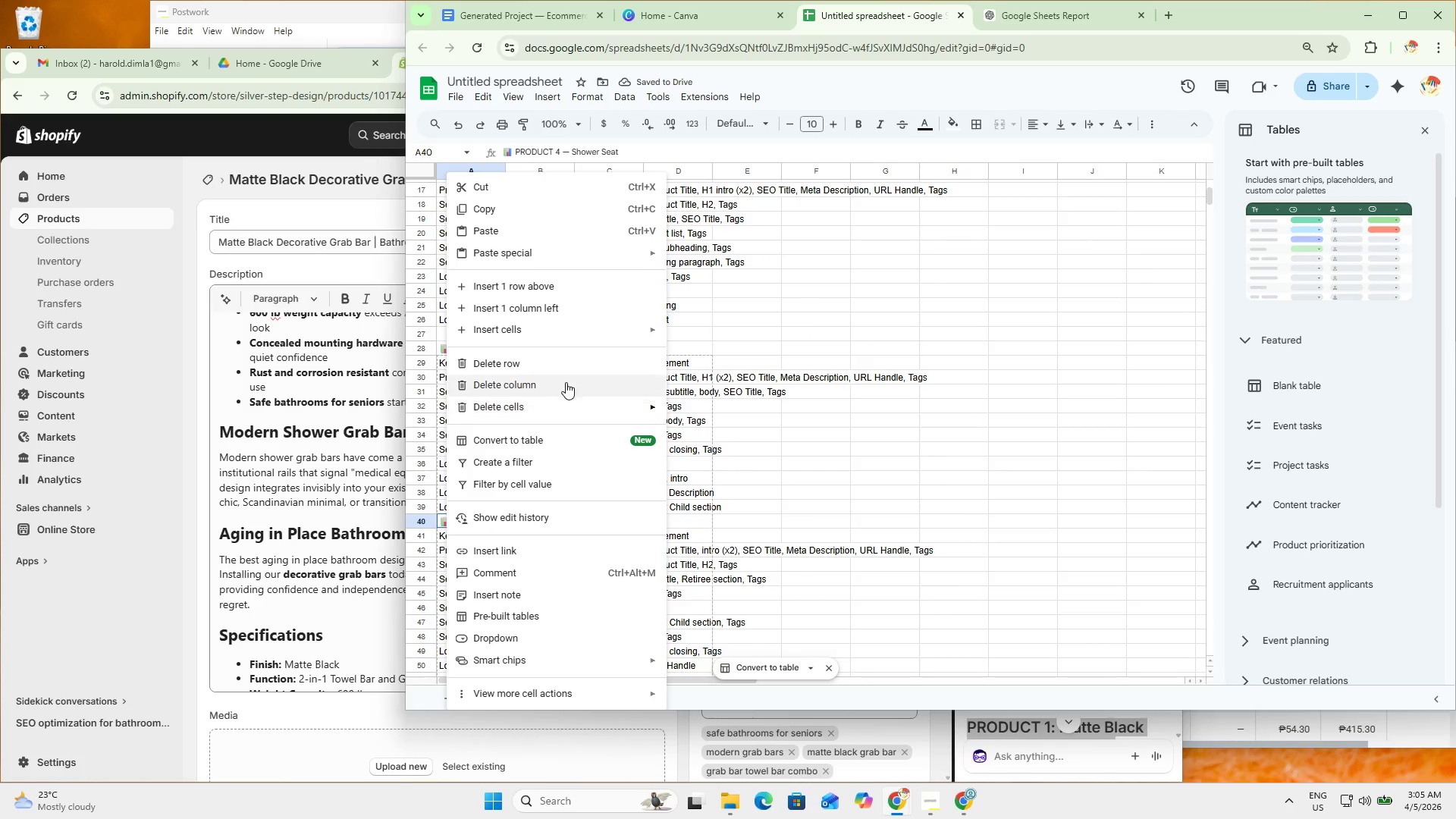 
left_click([552, 282])
 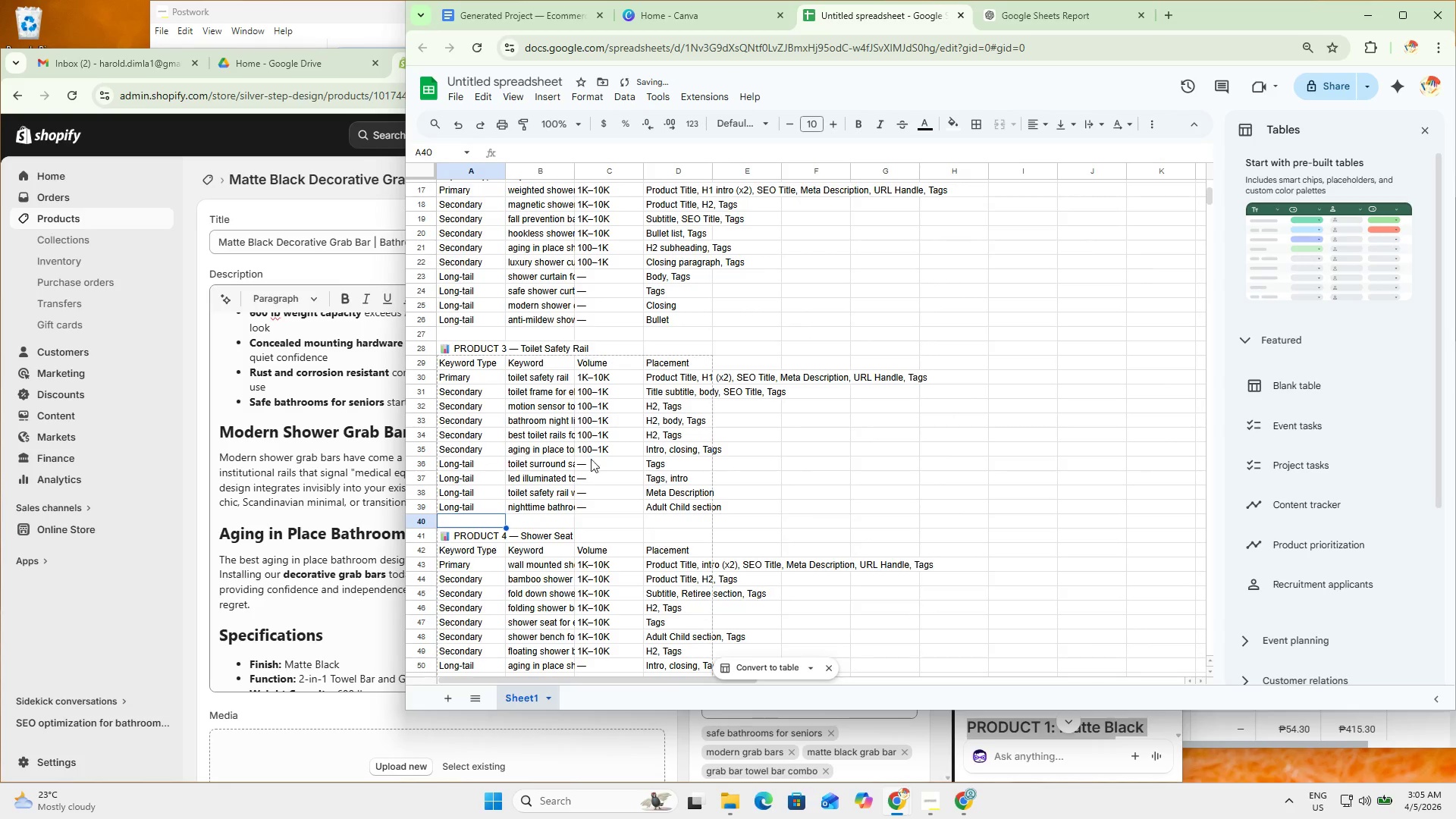 
scroll: coordinate [582, 475], scroll_direction: down, amount: 4.0
 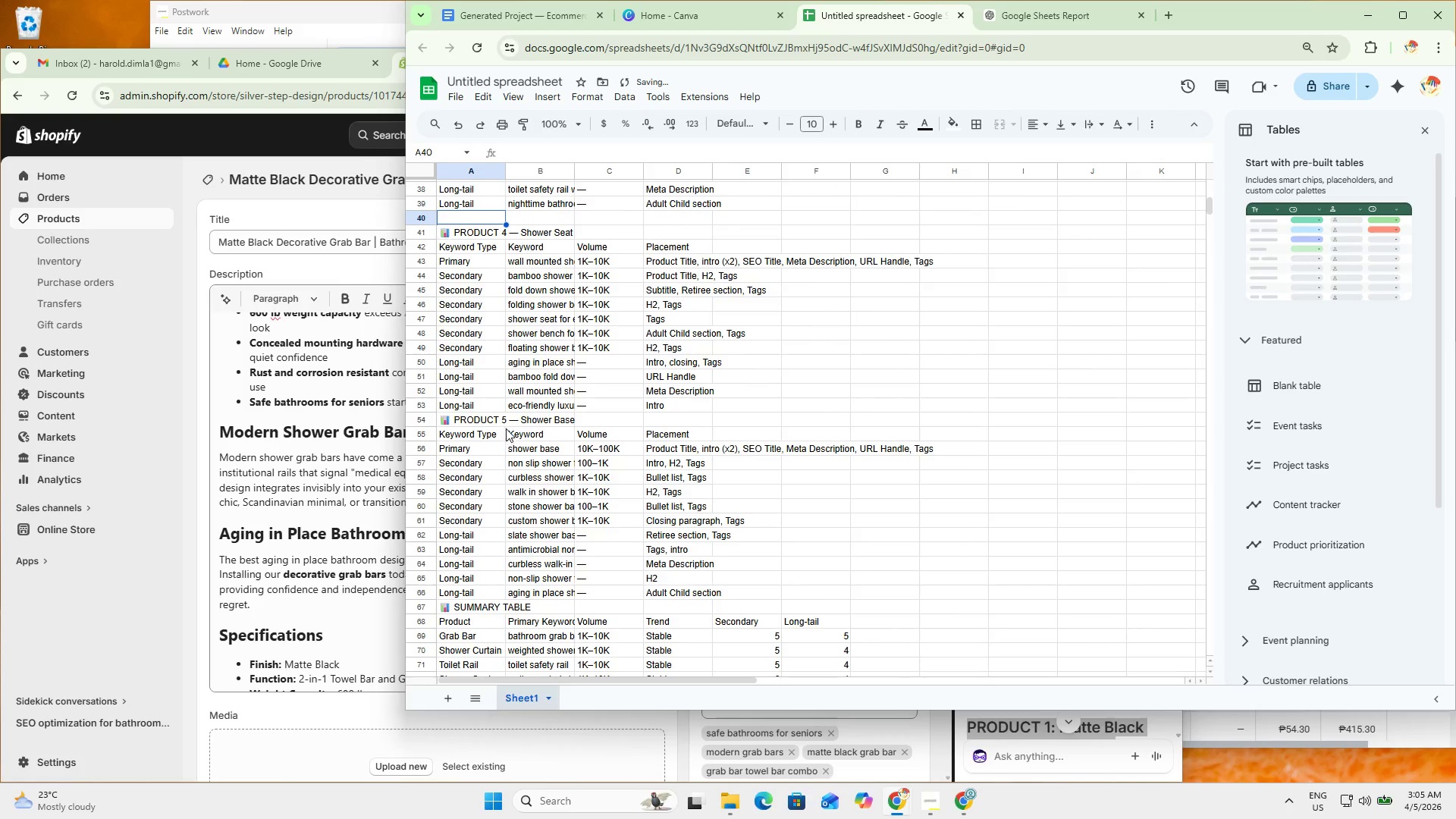 
right_click([475, 410])
 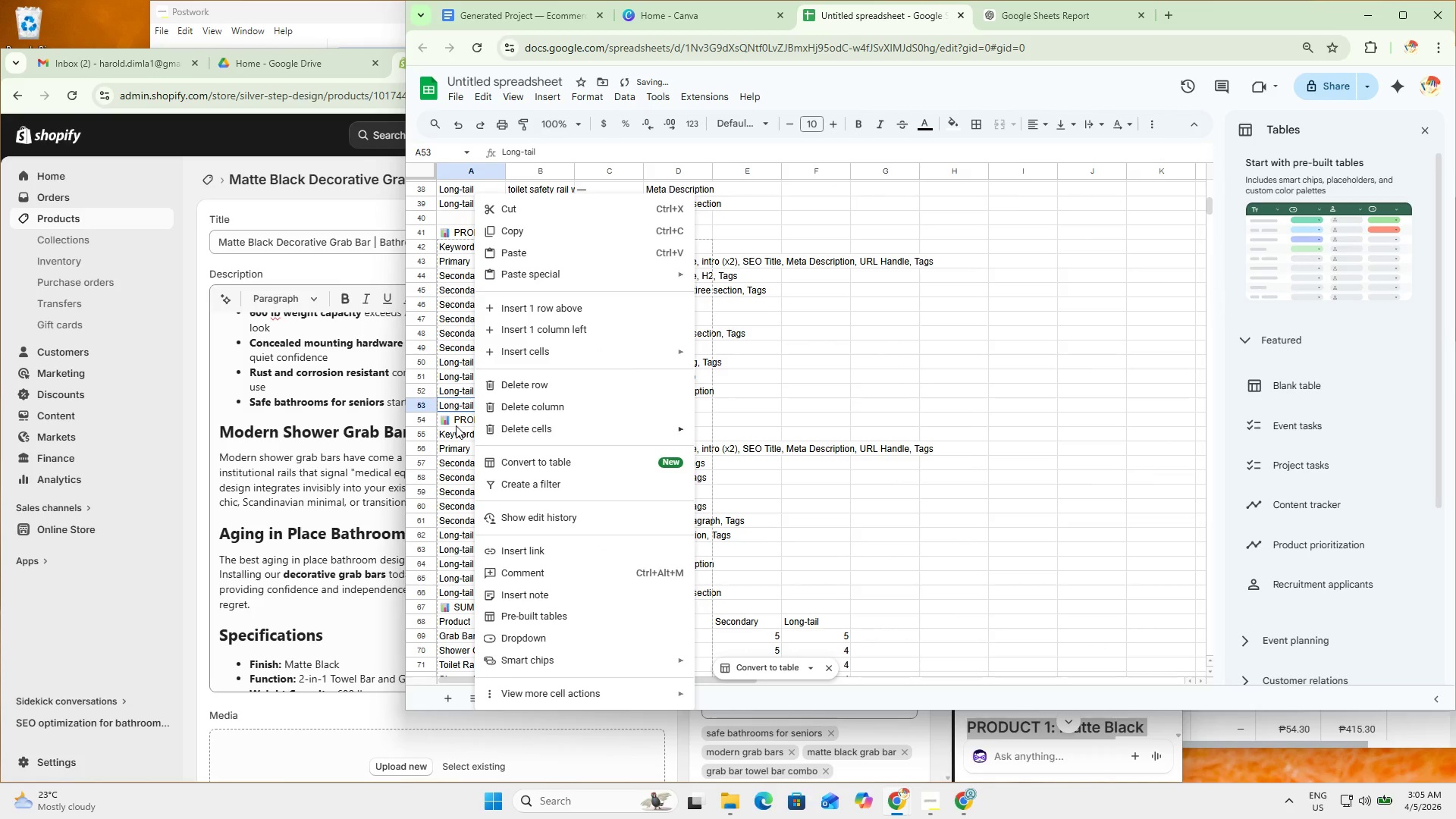 
right_click([453, 421])
 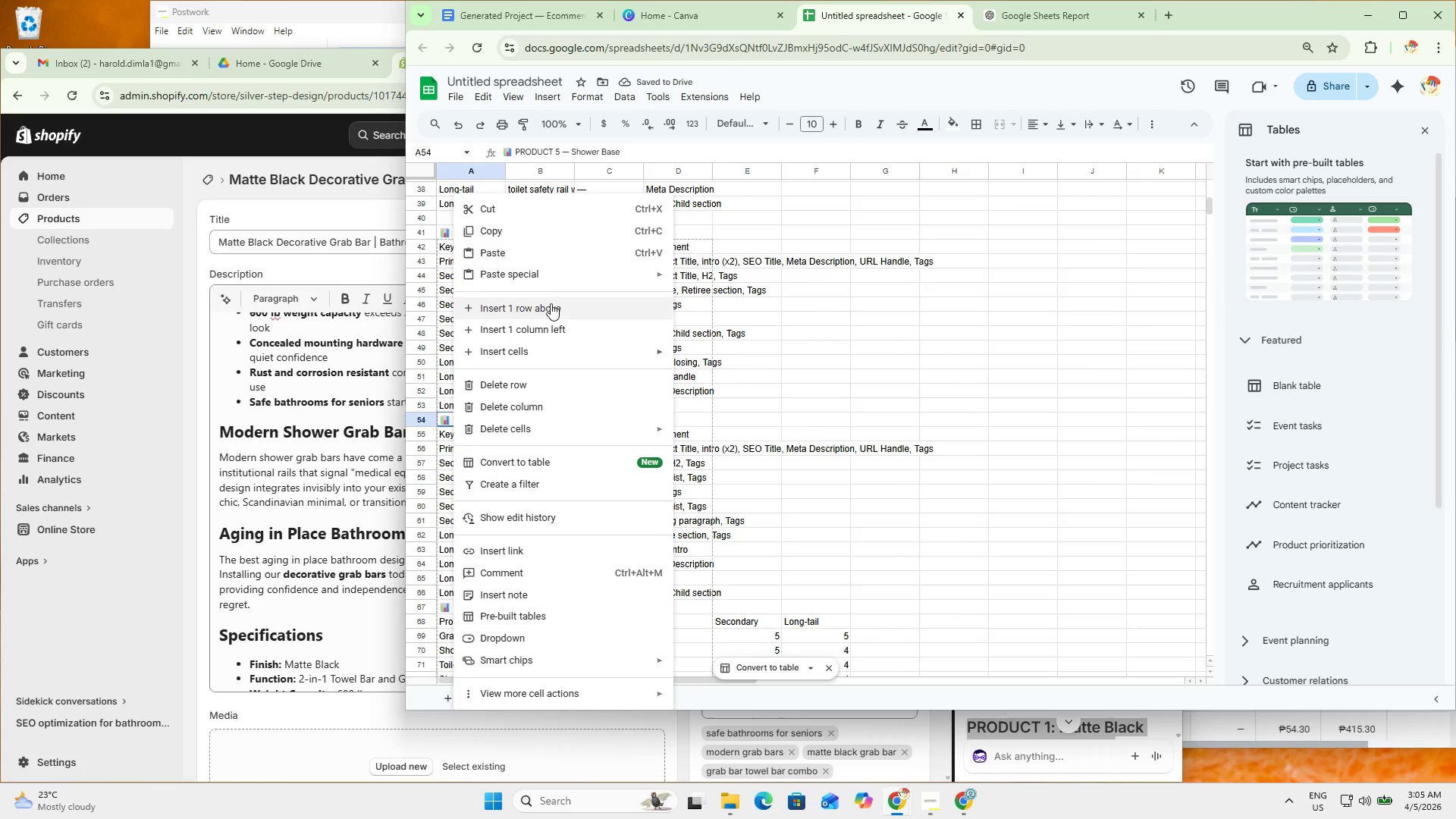 
scroll: coordinate [538, 430], scroll_direction: down, amount: 3.0
 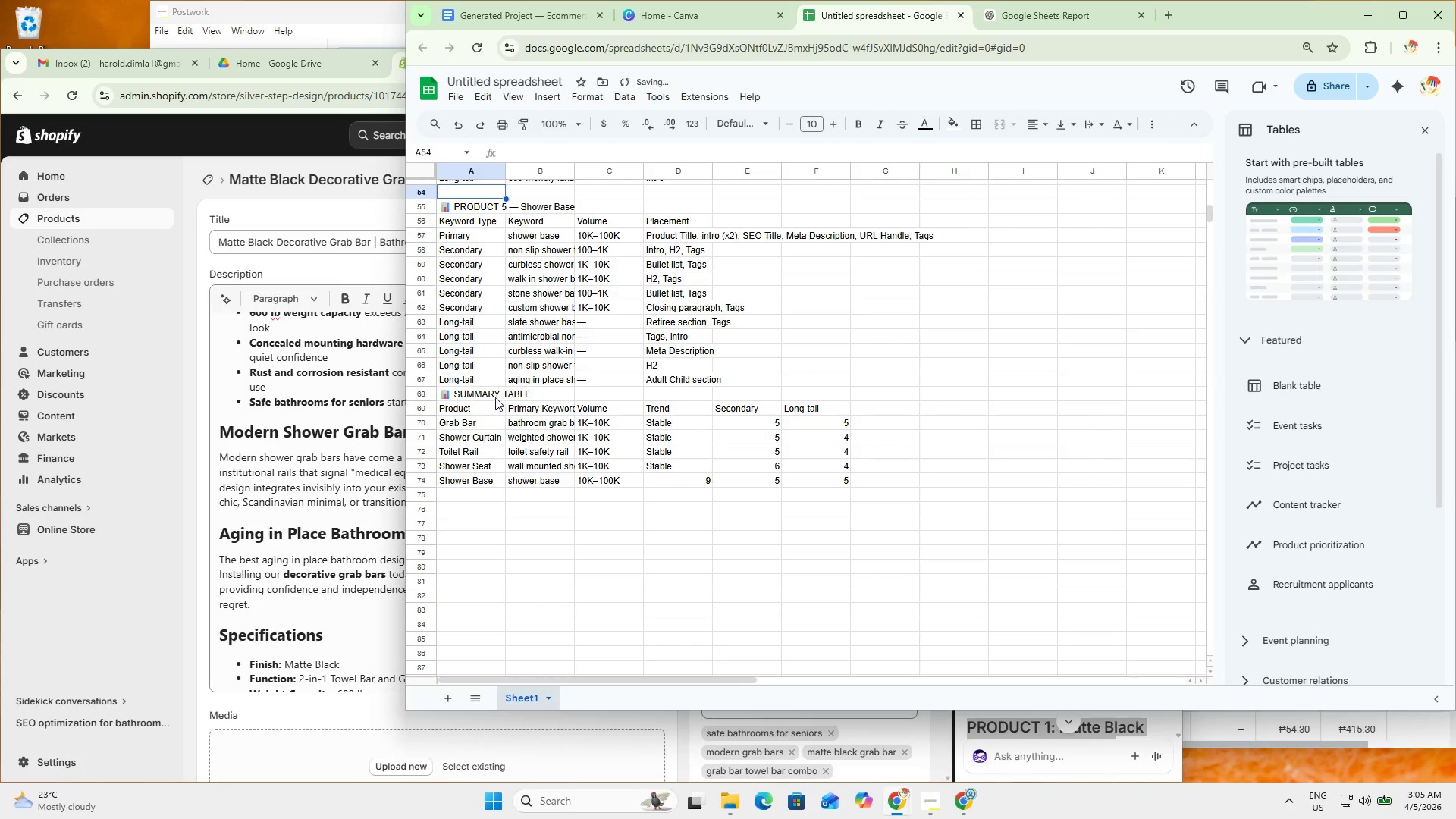 
right_click([480, 383])
 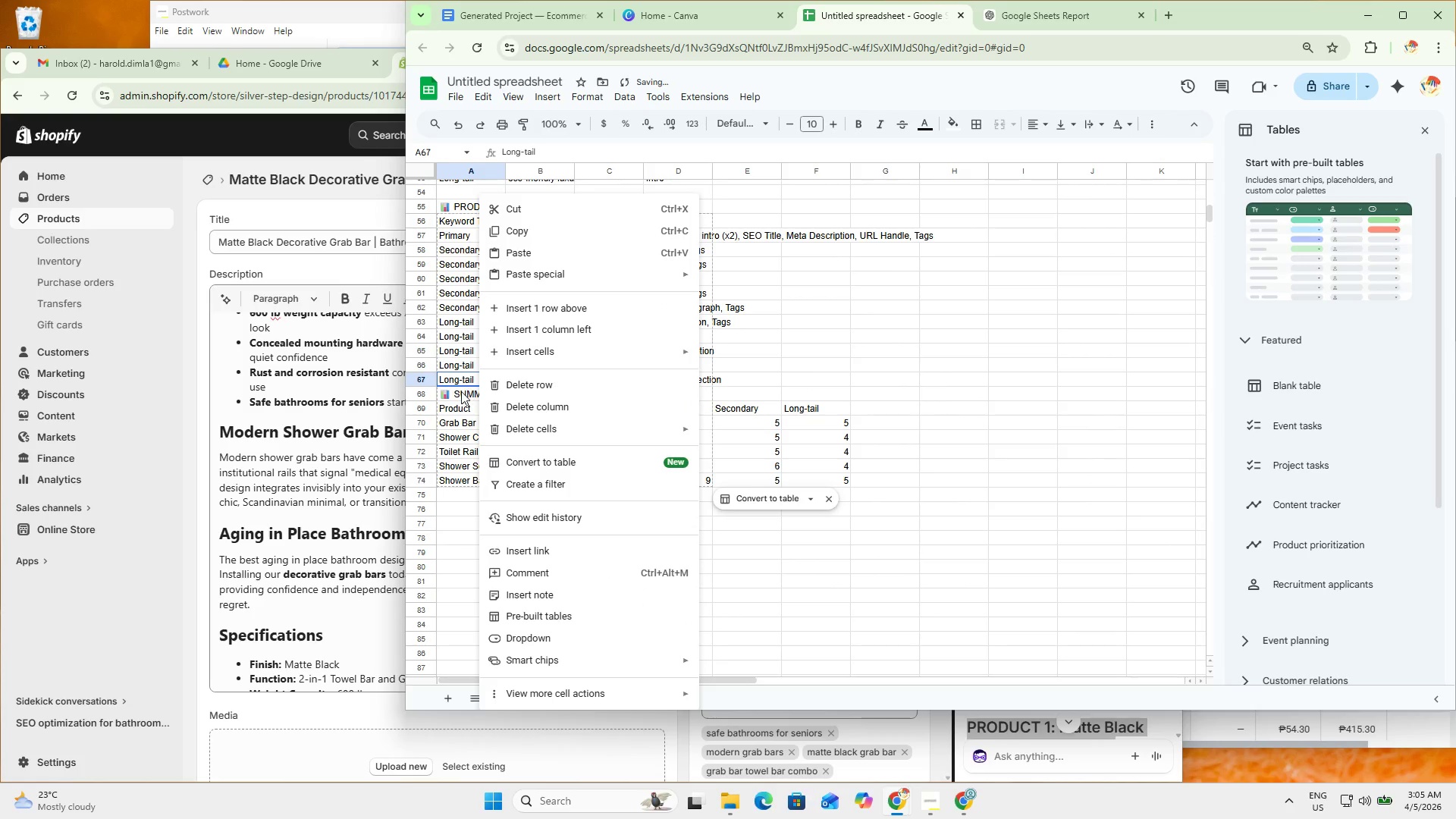 
right_click([452, 397])
 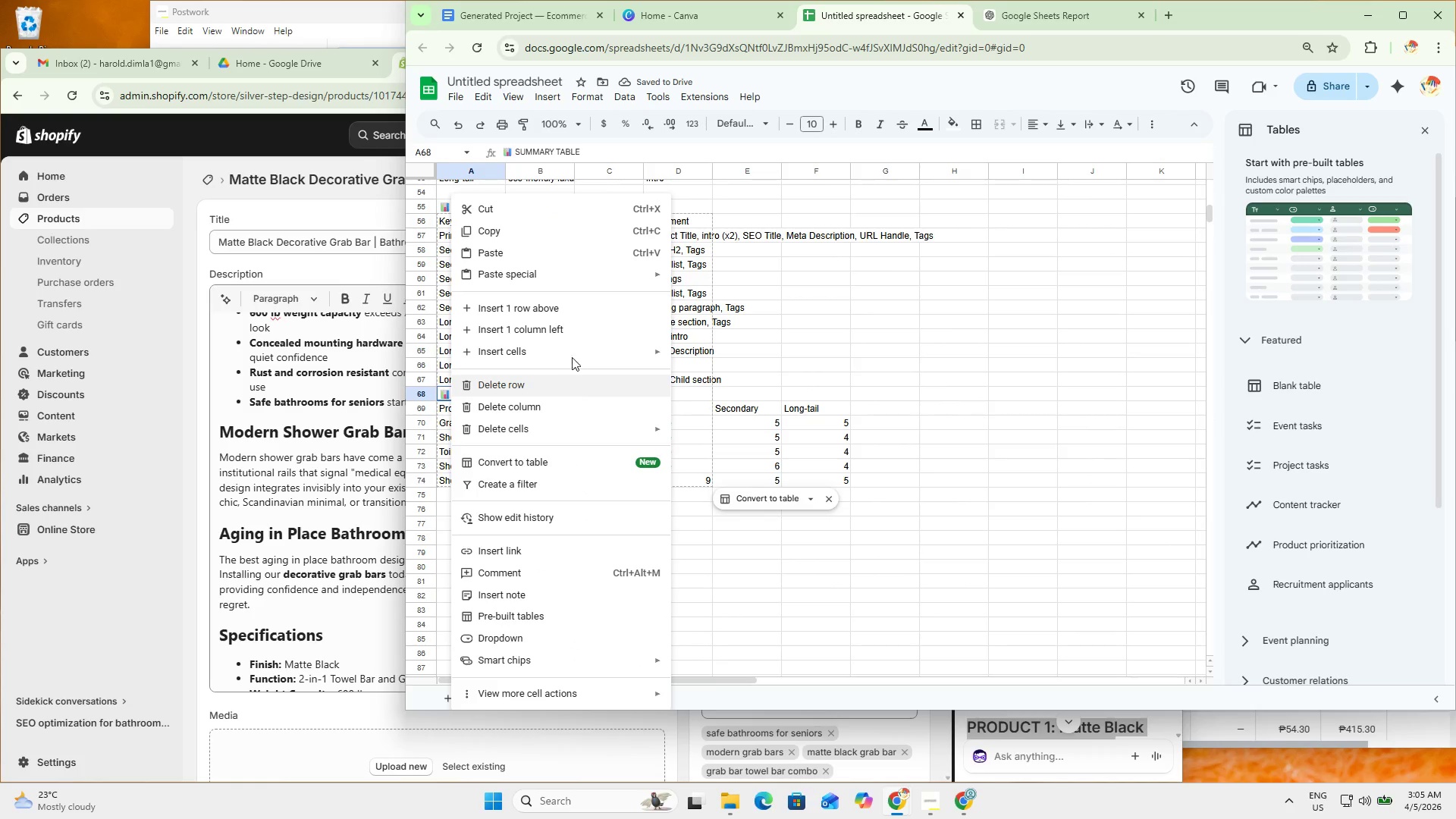 
left_click([560, 305])
 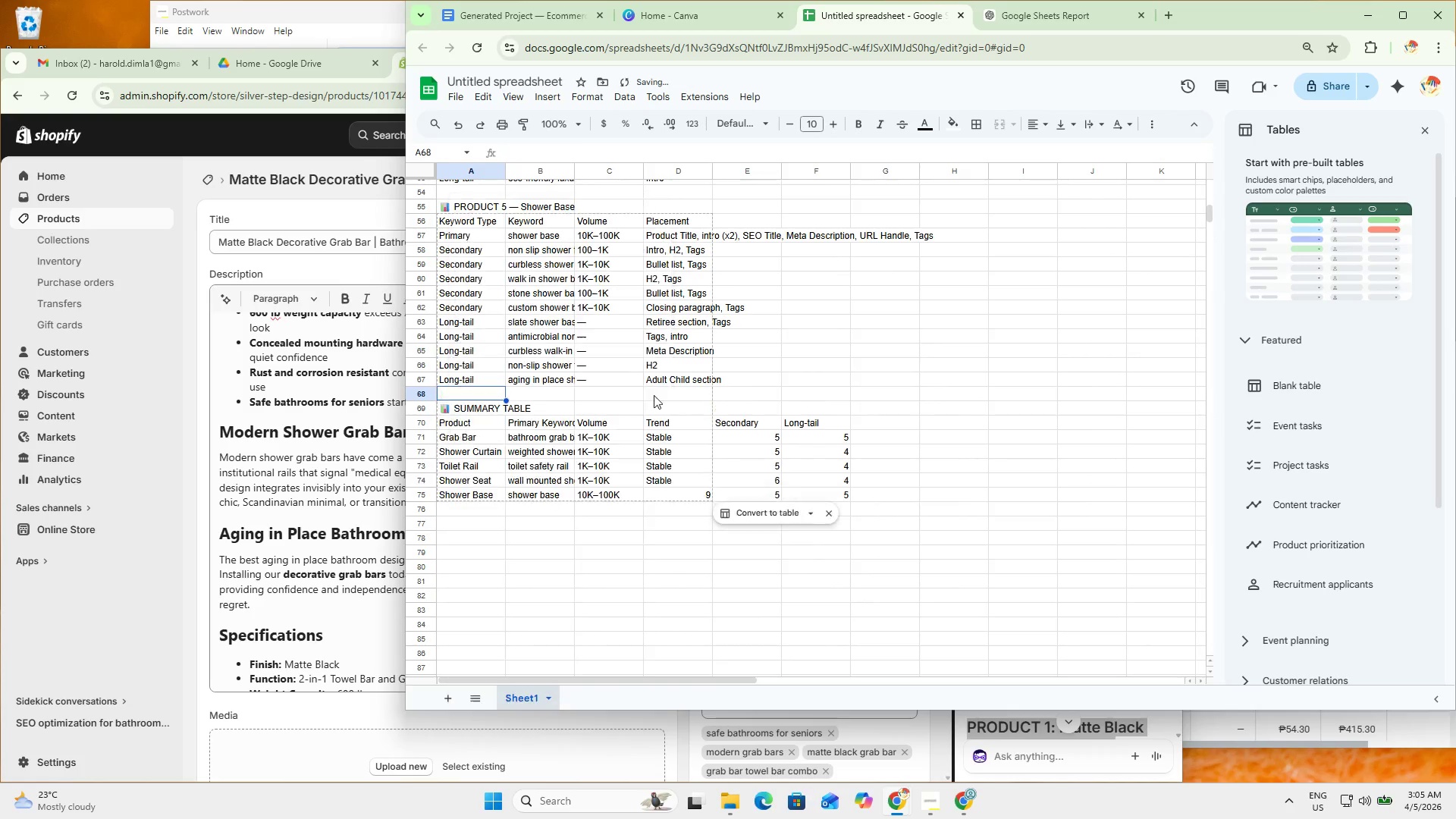 
scroll: coordinate [726, 450], scroll_direction: up, amount: 17.0
 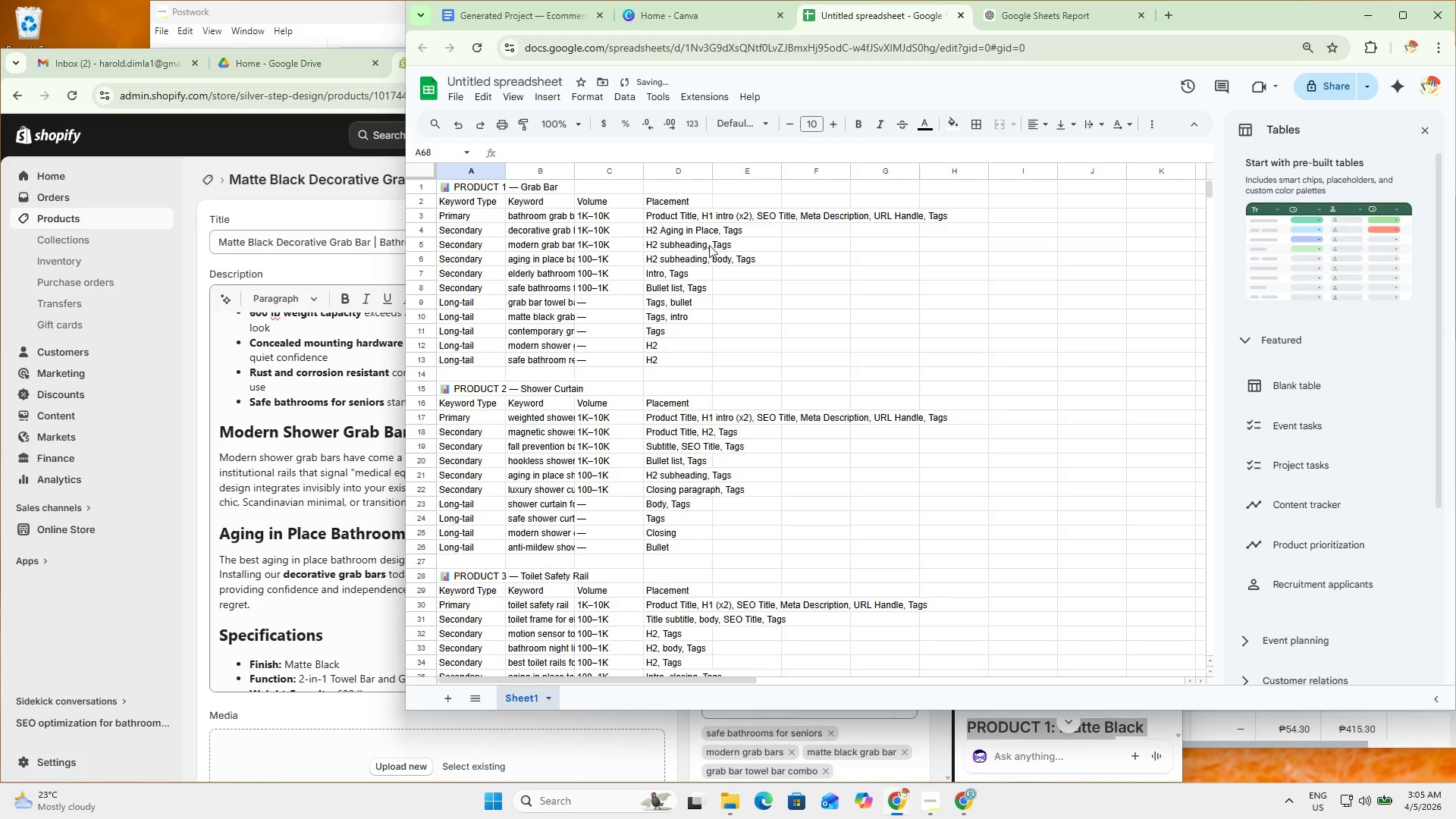 
left_click([687, 215])
 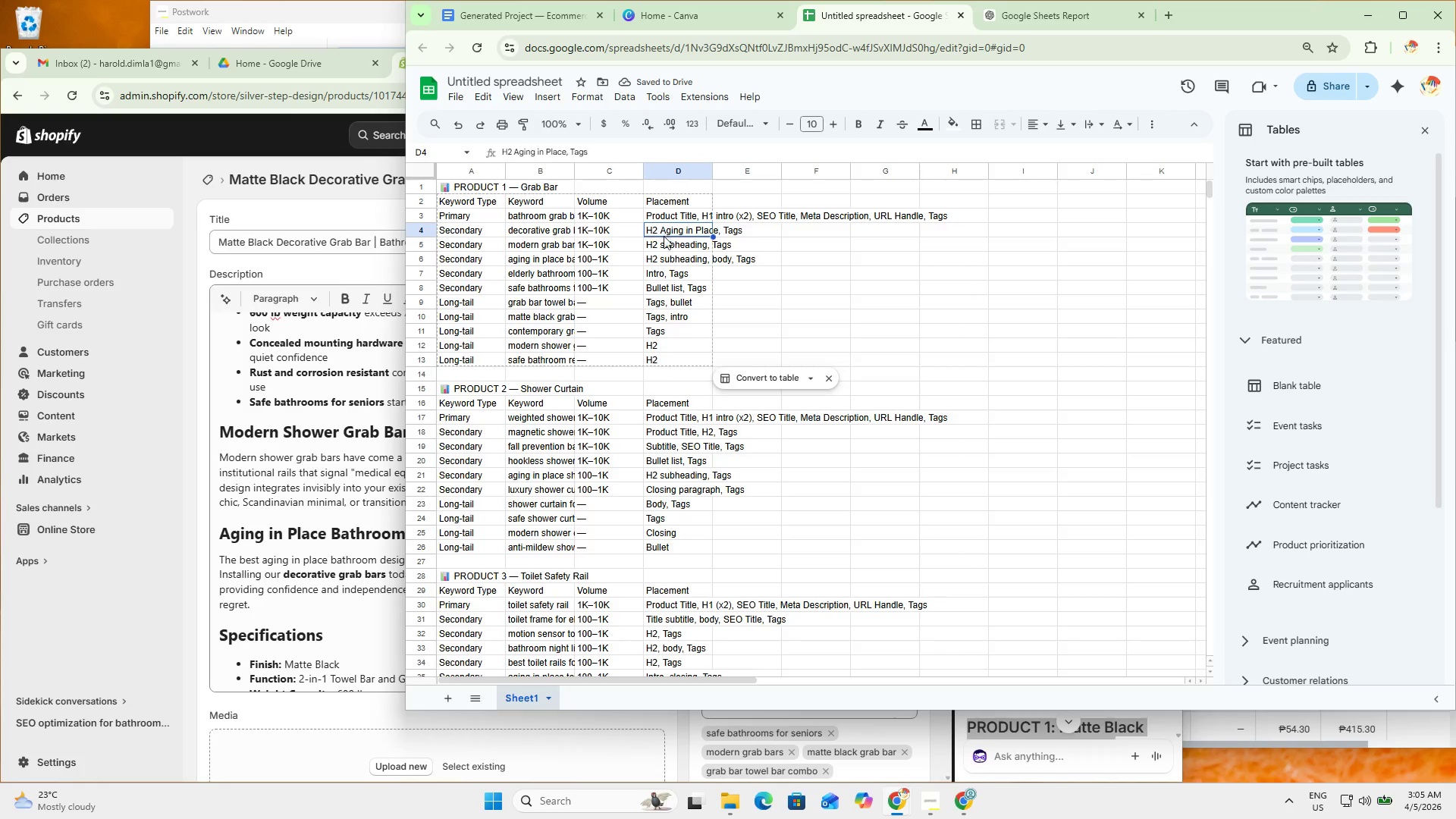 
double_click([664, 243])
 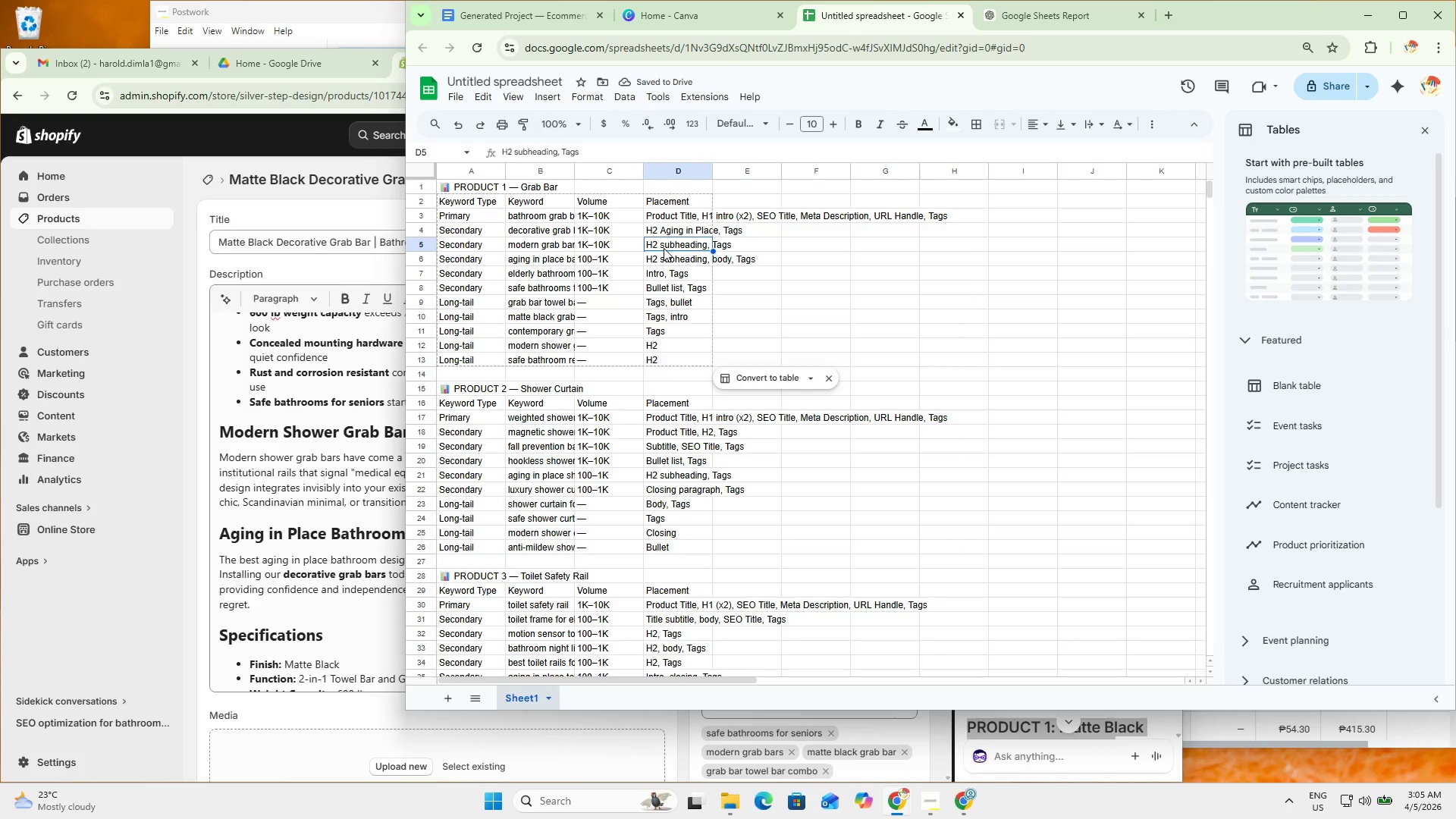 
triple_click([664, 248])
 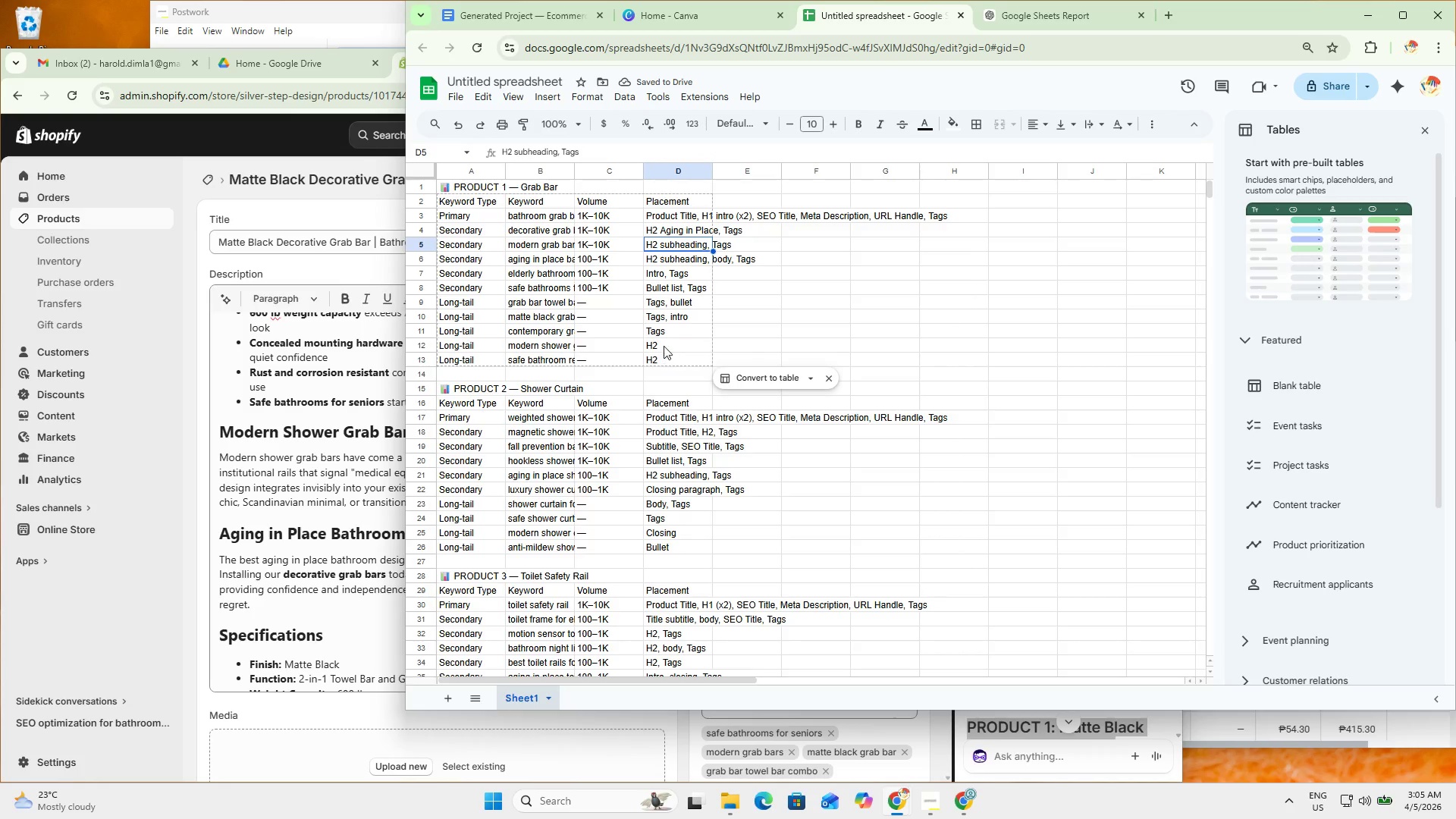 
double_click([668, 350])
 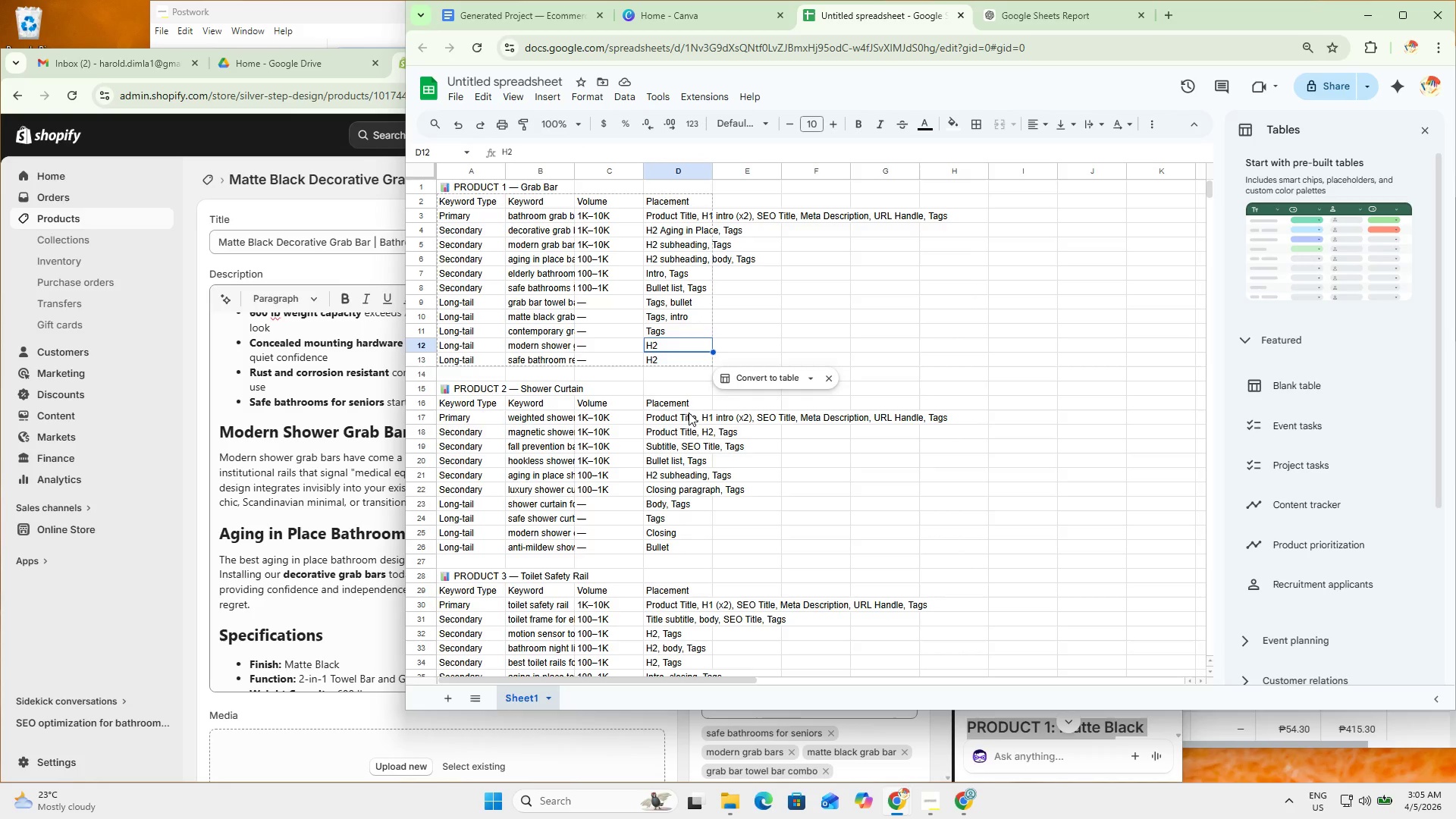 
left_click([691, 425])
 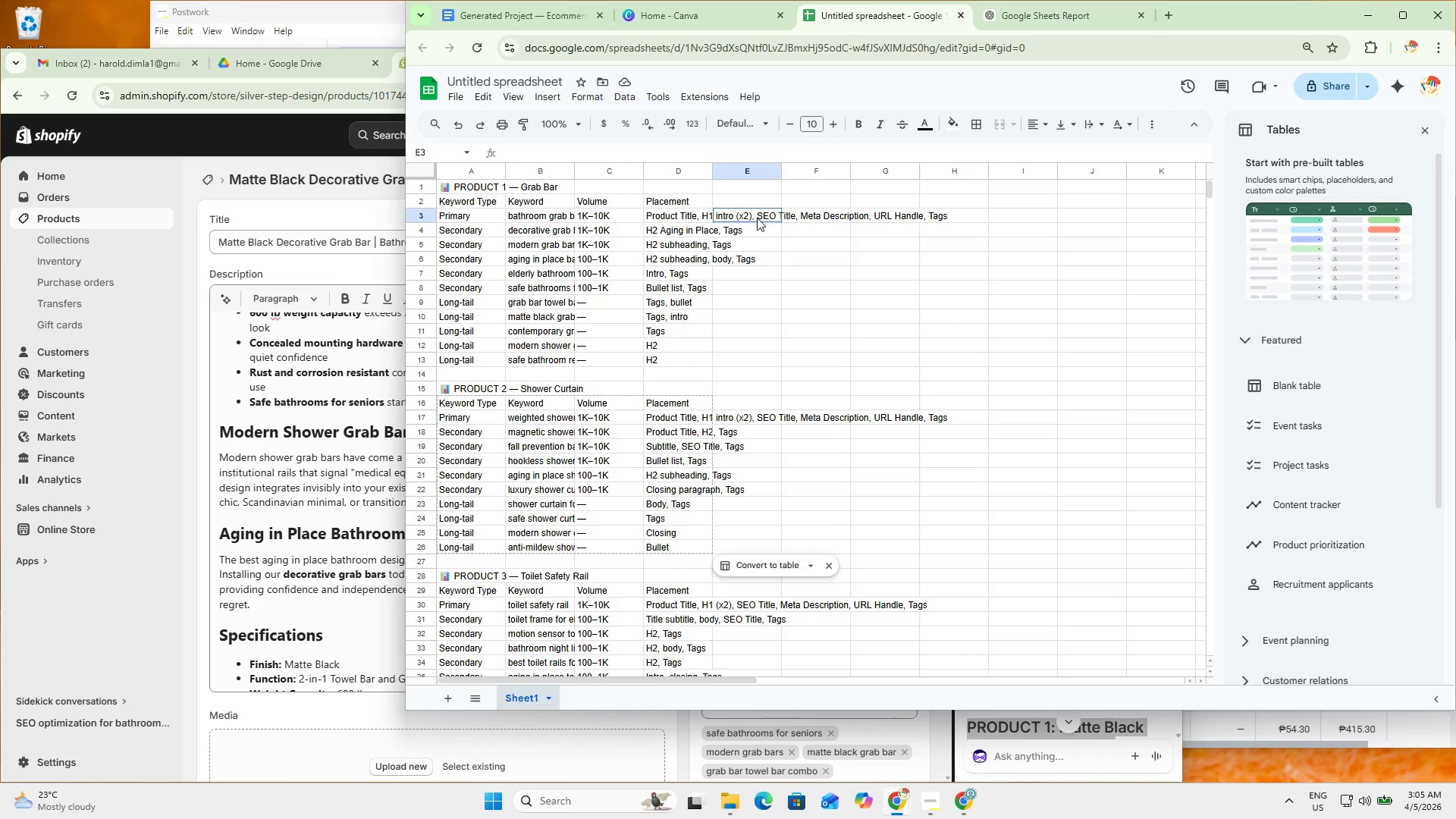 
double_click([744, 423])
 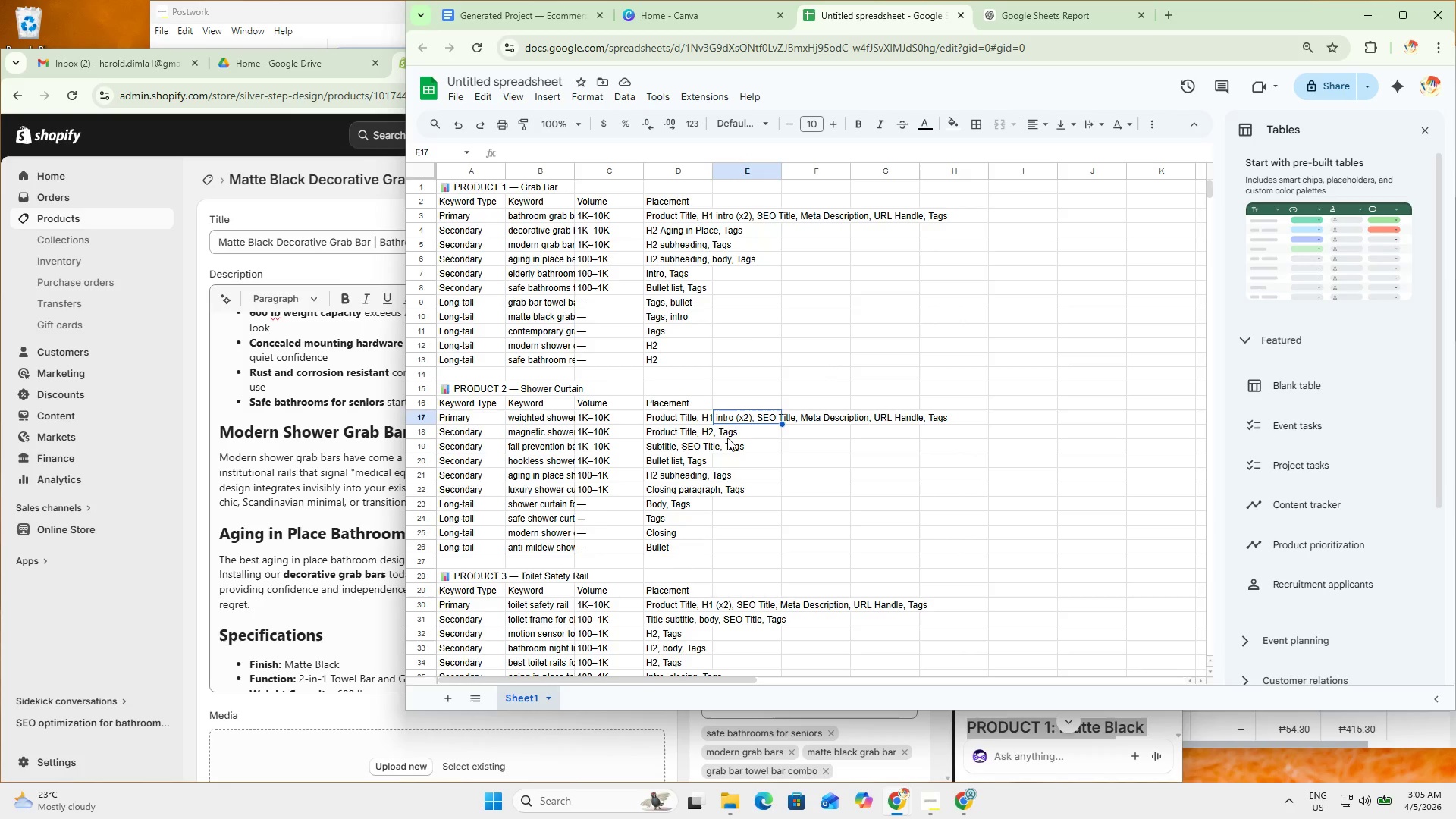 
scroll: coordinate [734, 412], scroll_direction: down, amount: 1.0
 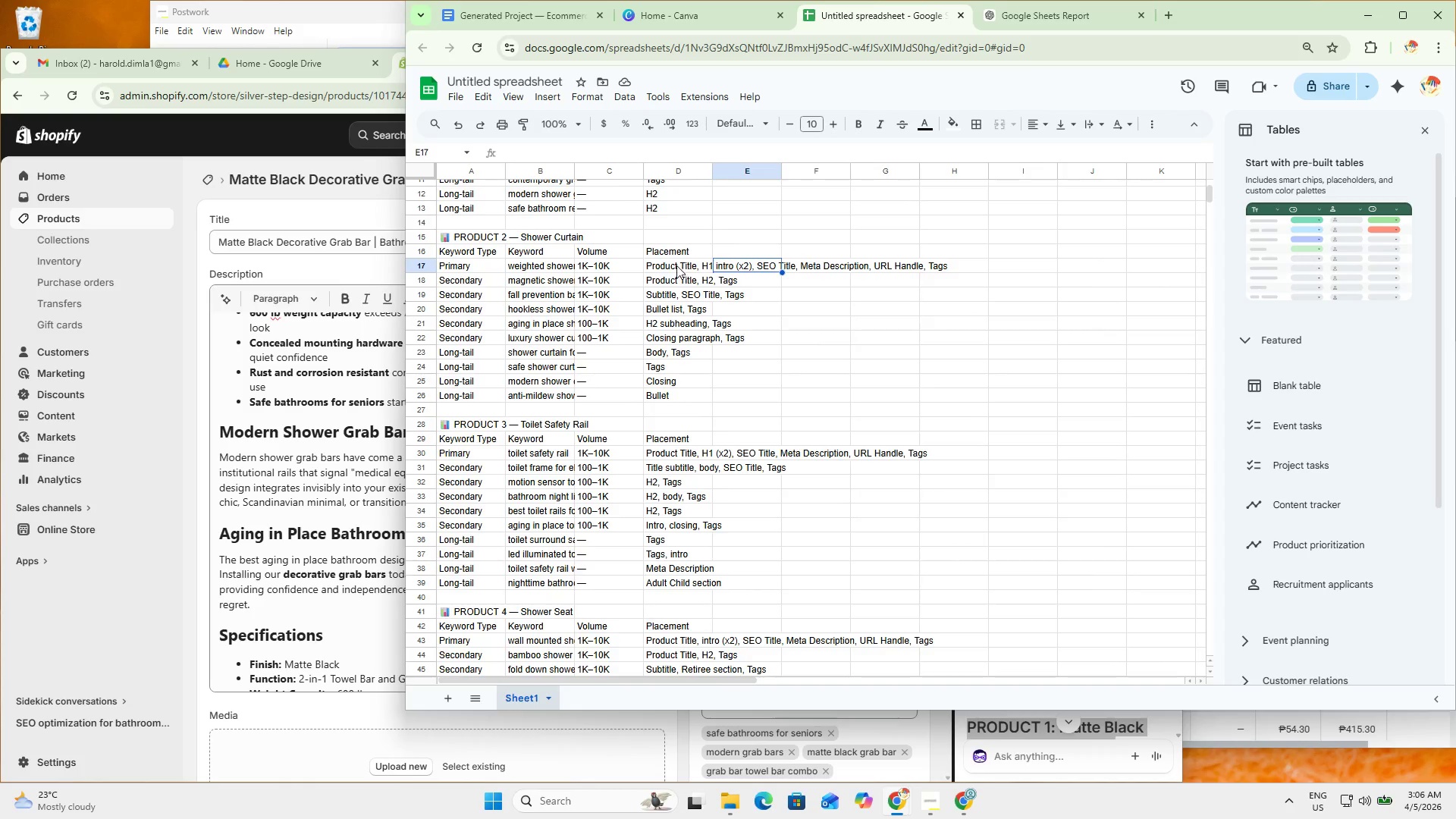 
double_click([677, 287])
 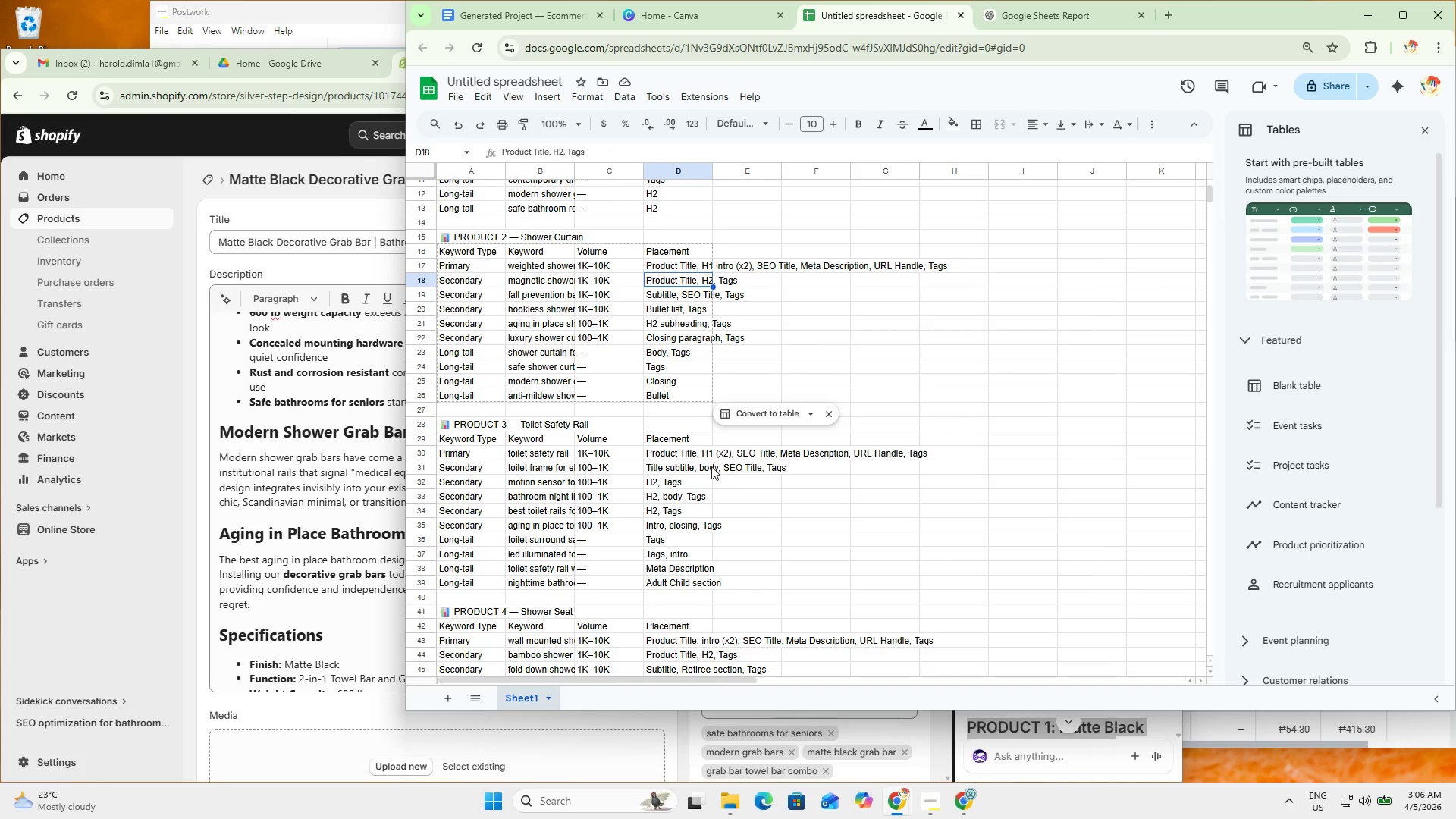 
left_click([683, 449])
 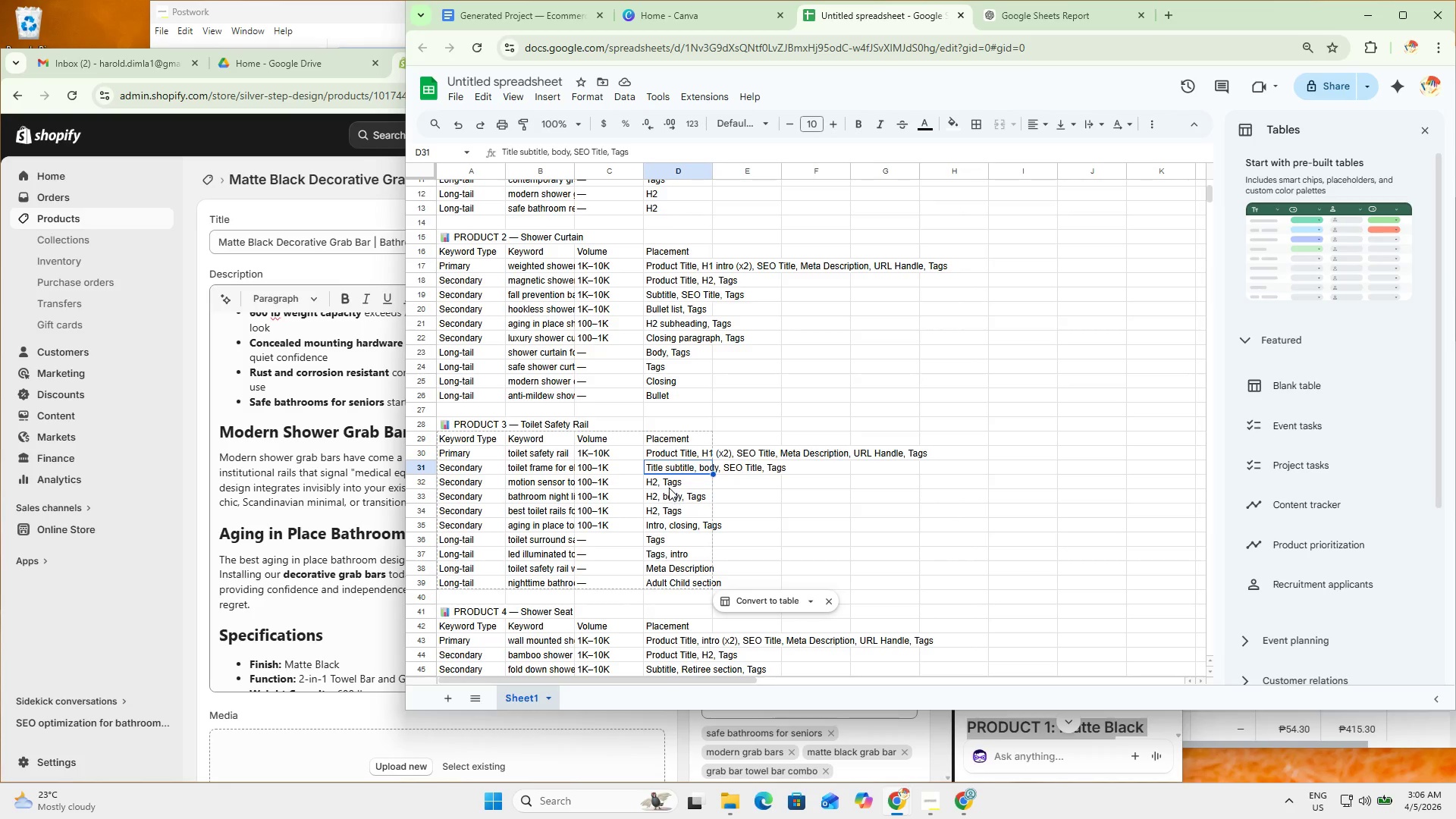 
double_click([672, 505])
 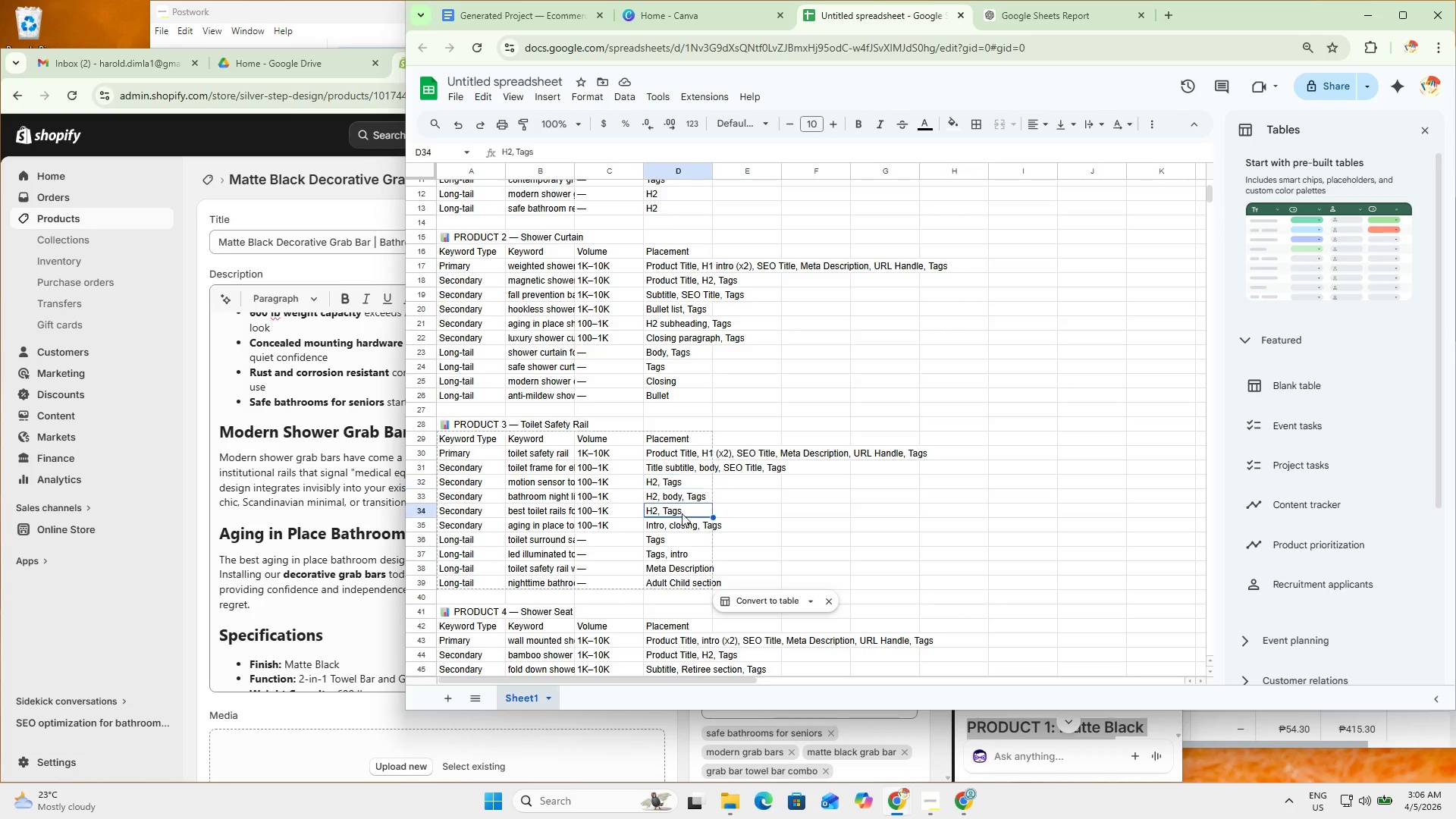 
scroll: coordinate [700, 485], scroll_direction: down, amount: 2.0
 